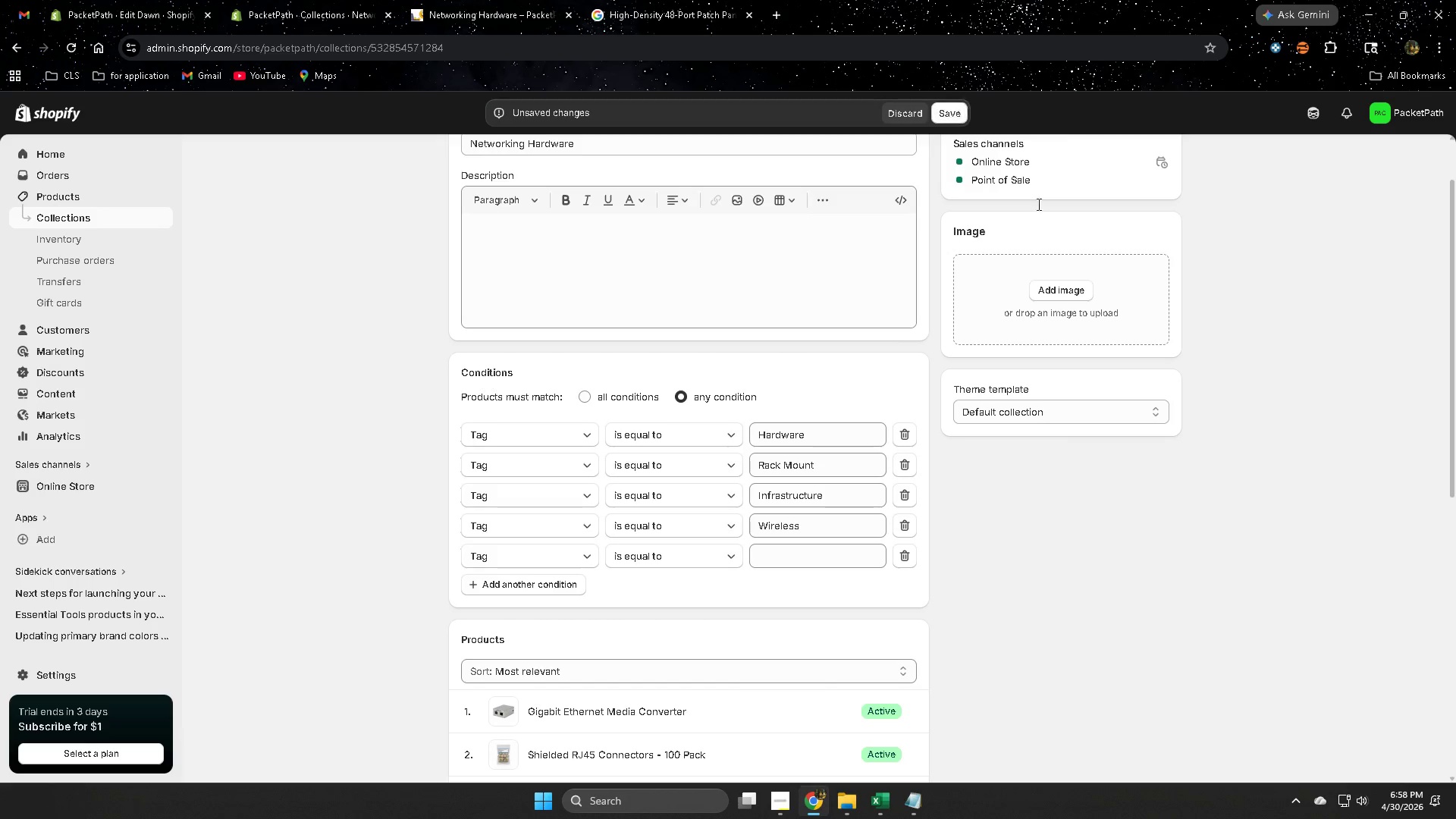 
mouse_move([1048, 572])
 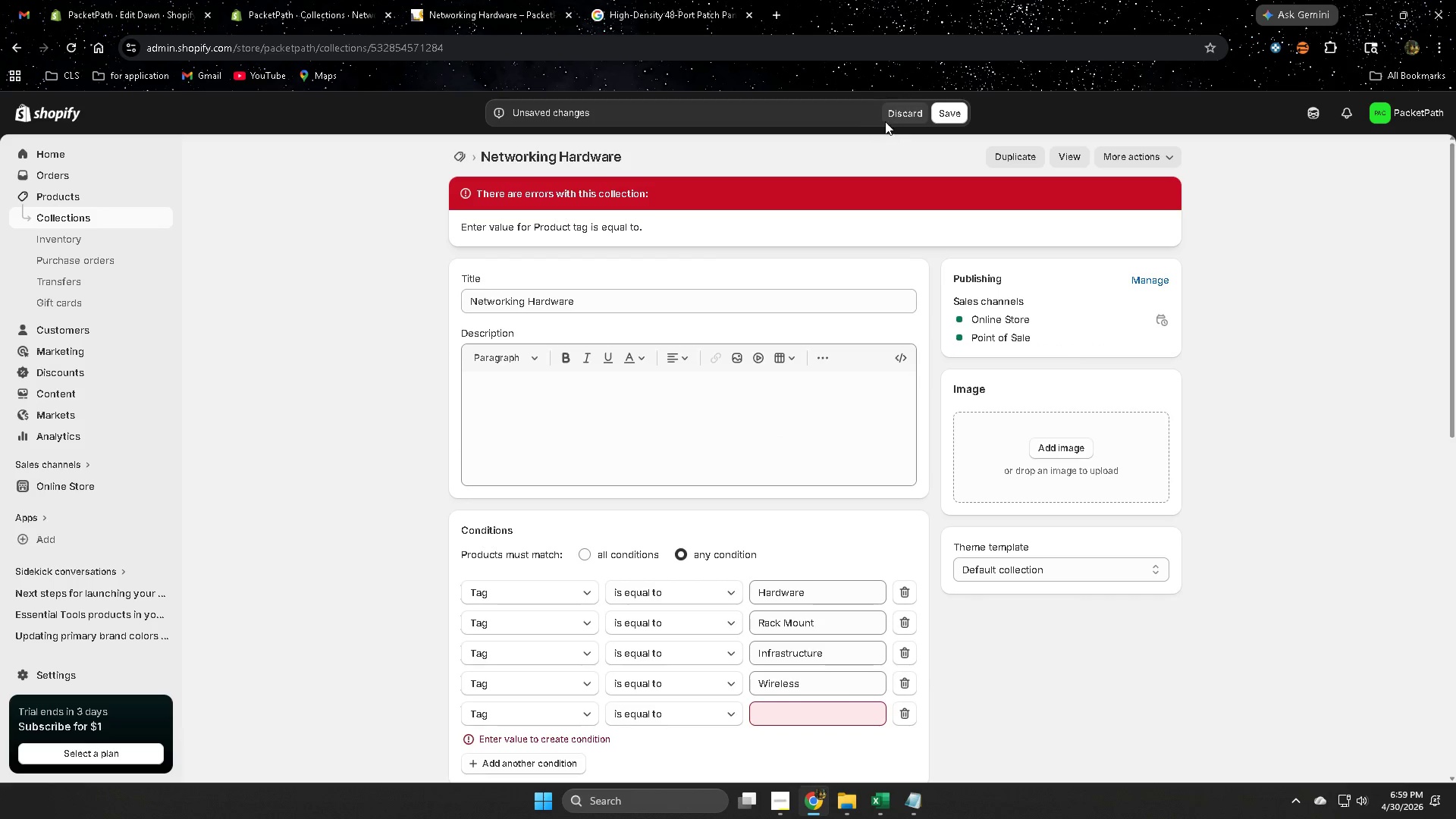 
left_click([896, 110])
 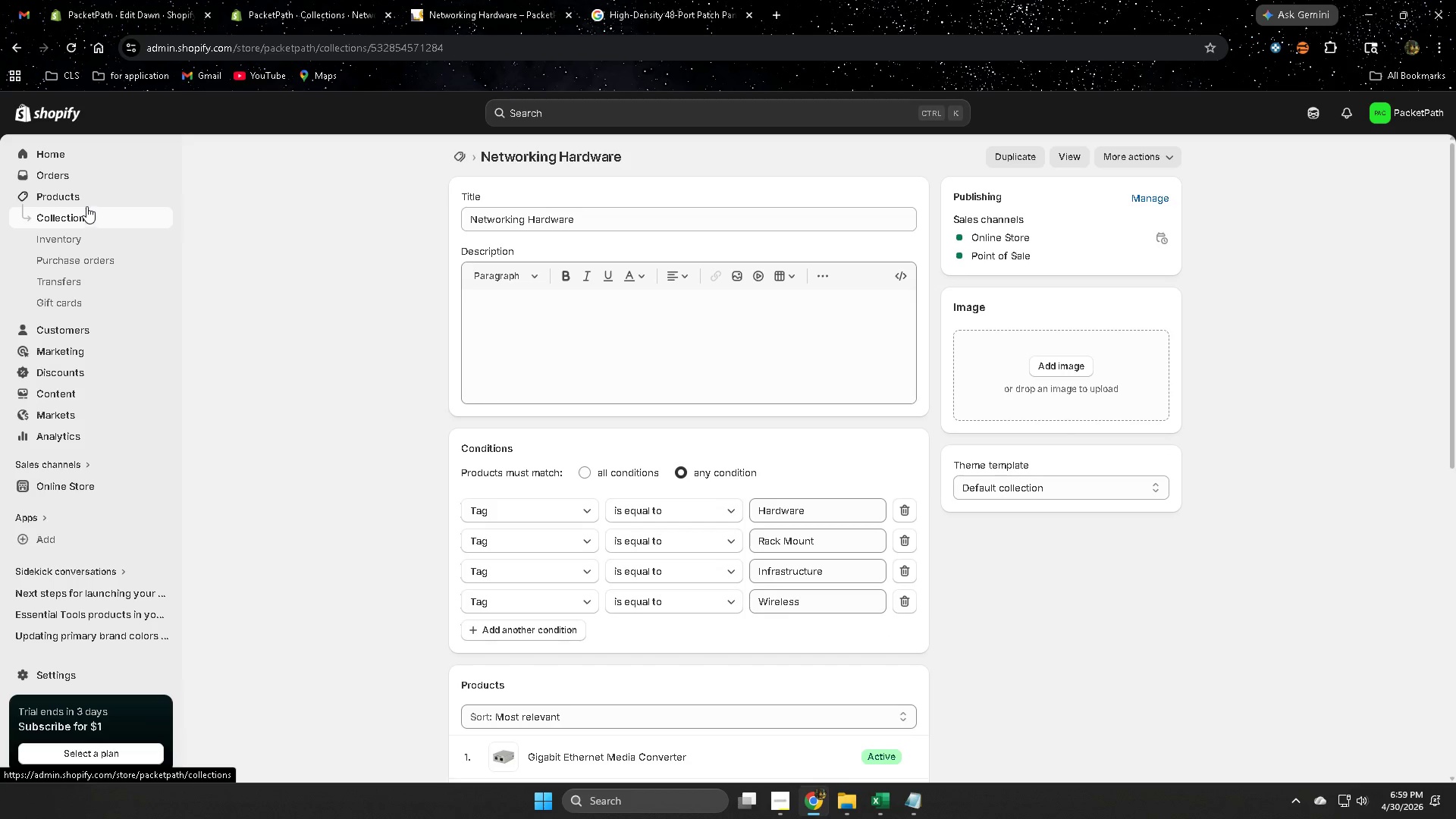 
left_click([81, 213])
 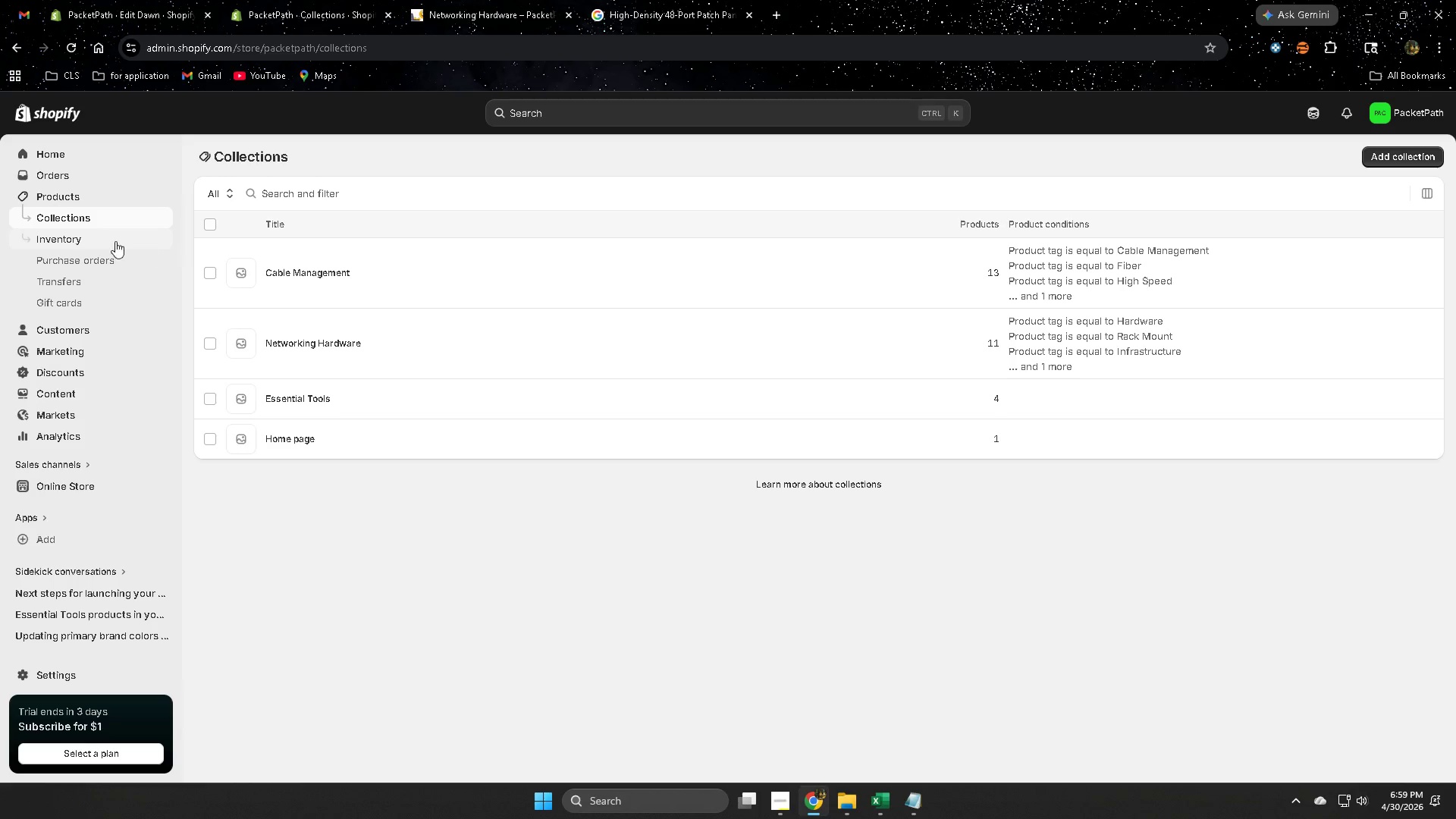 
left_click([110, 223])
 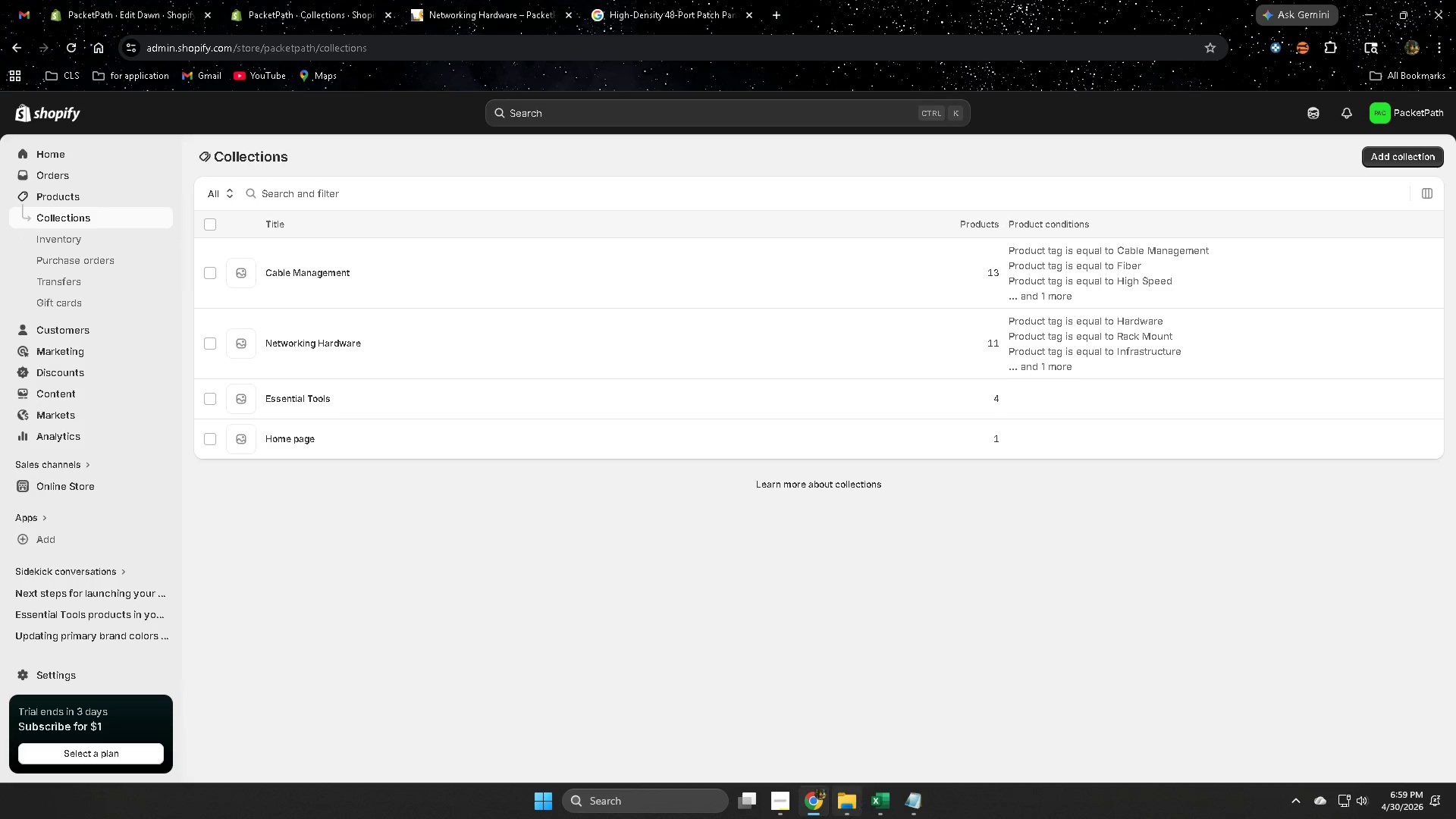 
wait(11.22)
 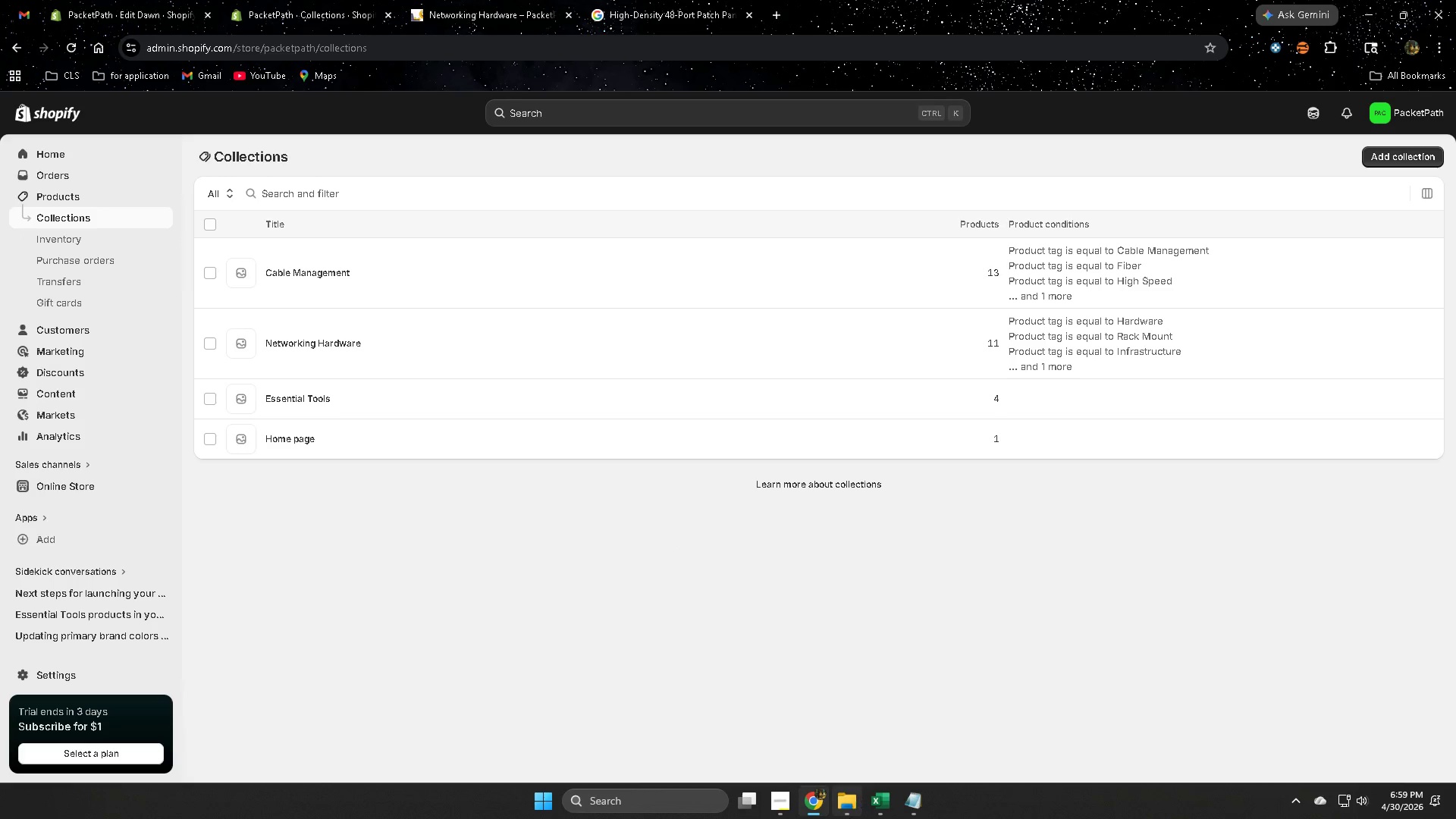 
double_click([326, 598])
 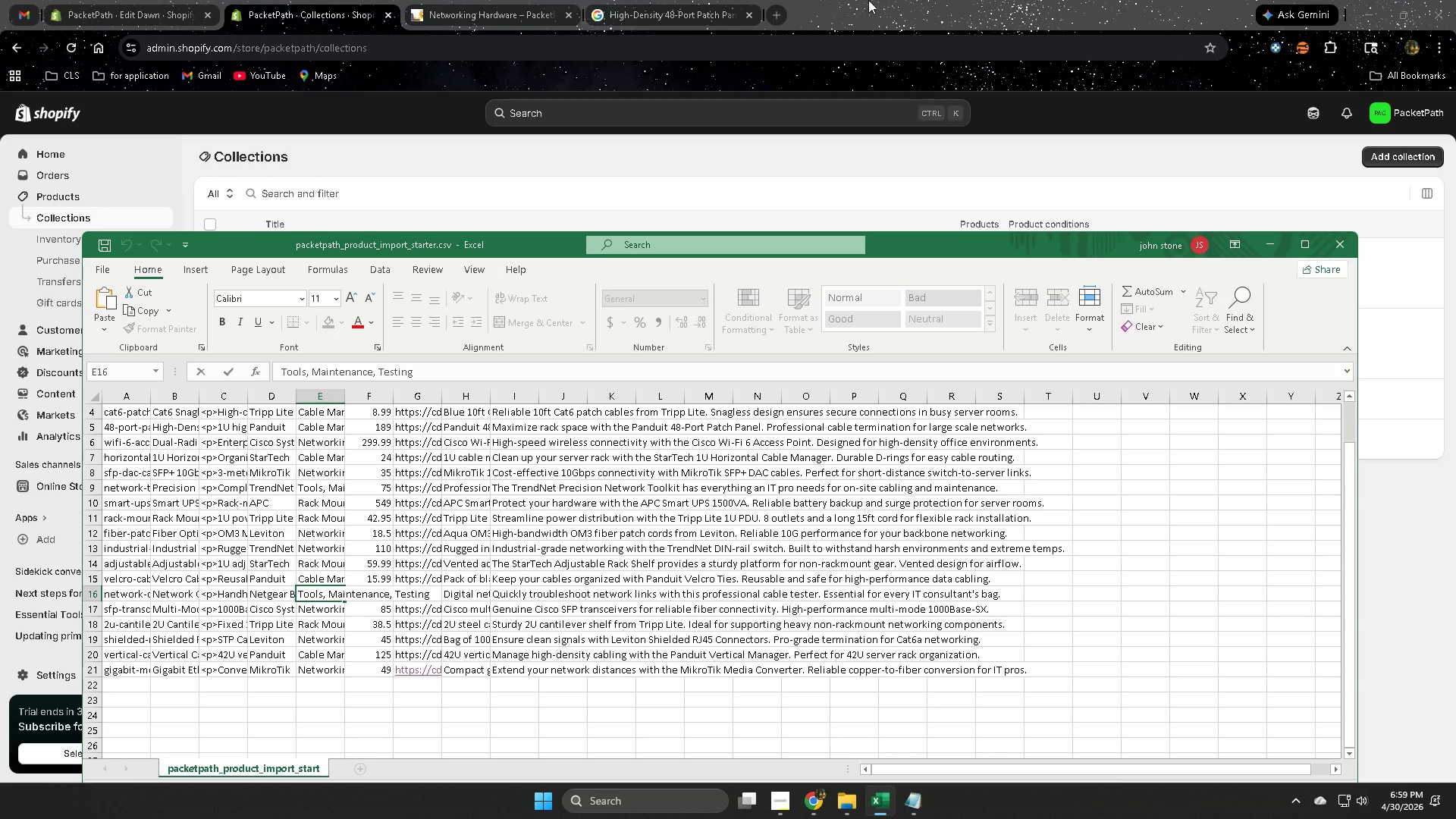 
left_click([882, 0])
 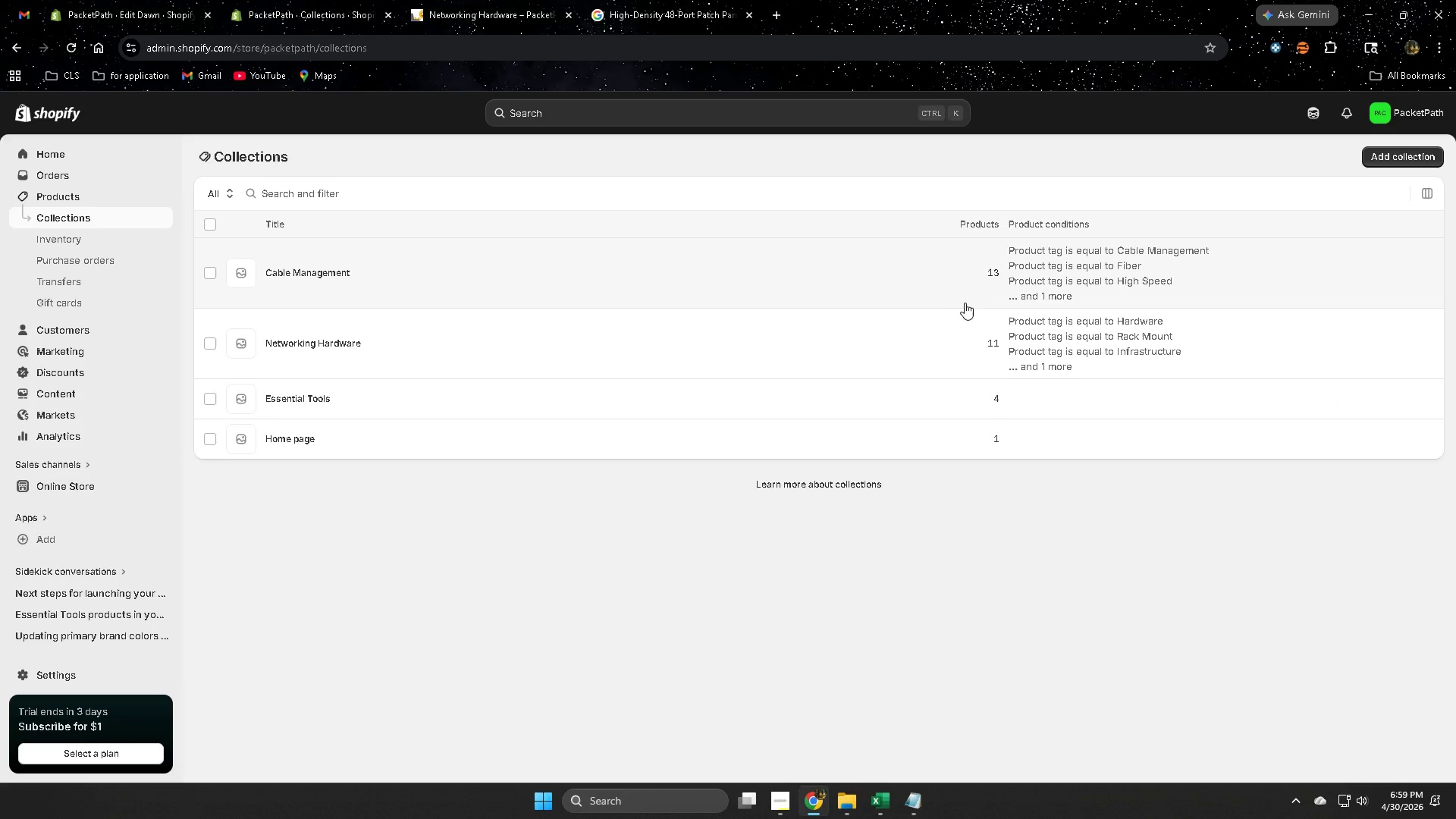 
left_click([793, 280])
 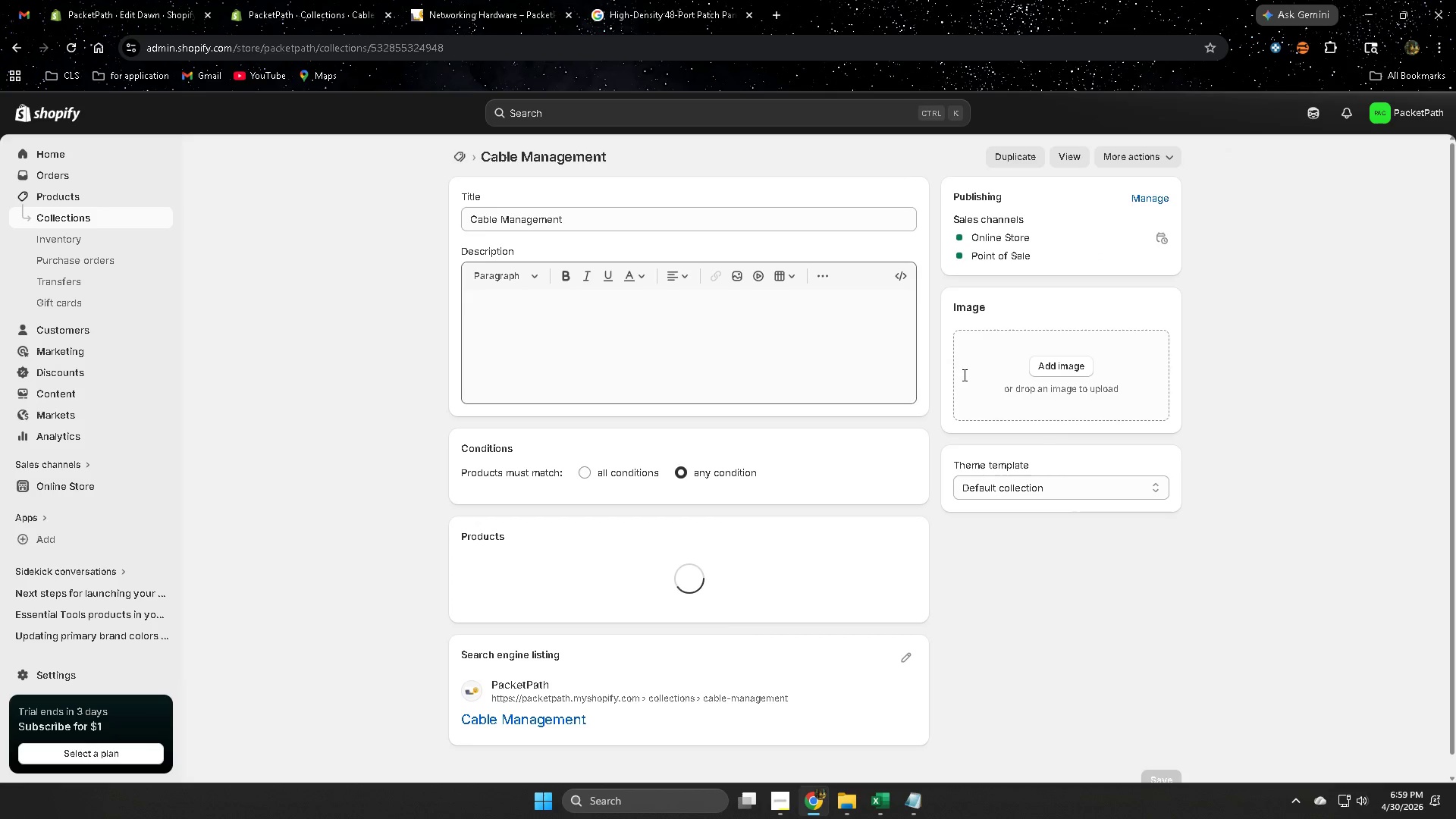 
scroll: coordinate [1171, 556], scroll_direction: down, amount: 1.0
 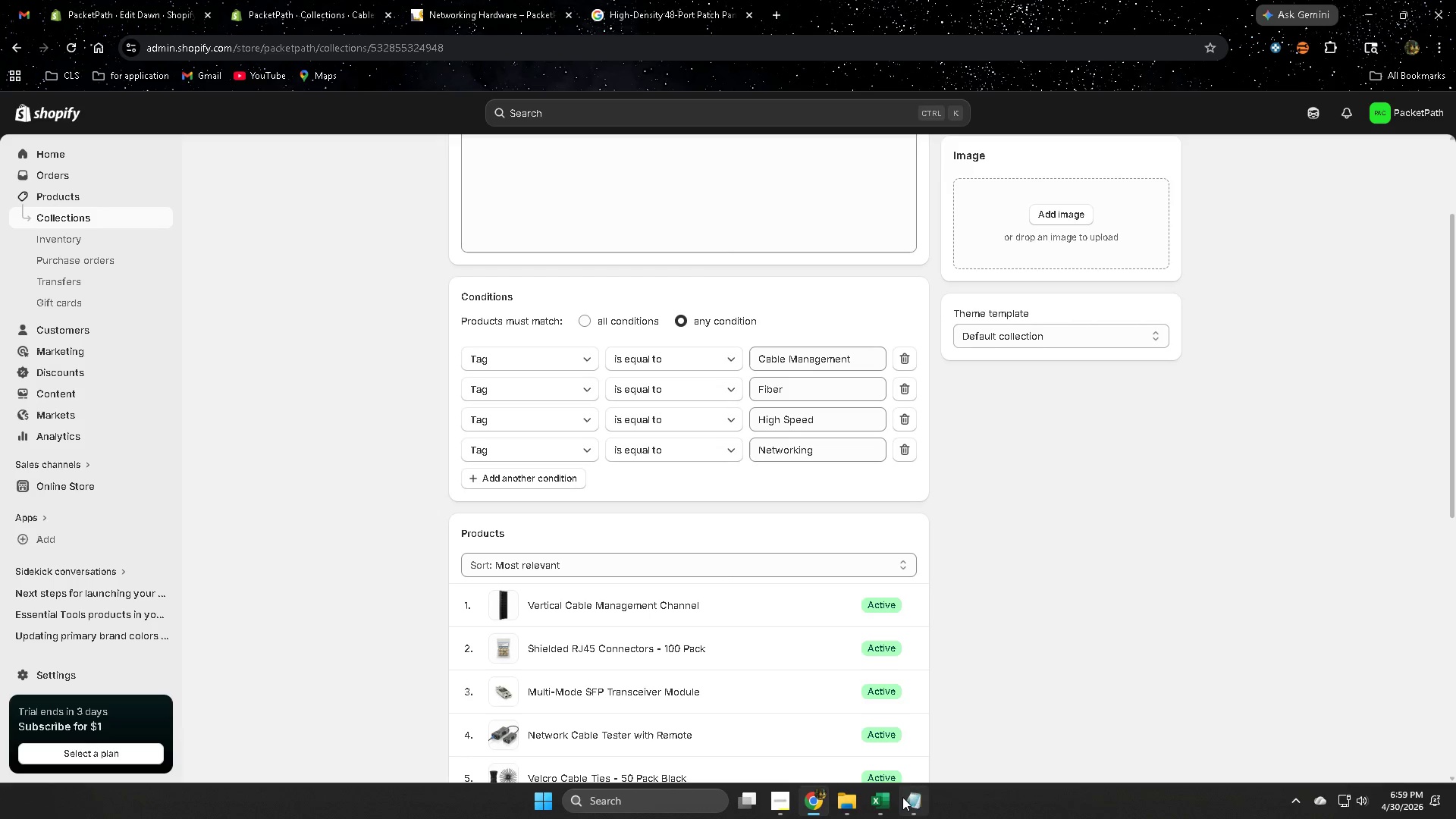 
wait(6.02)
 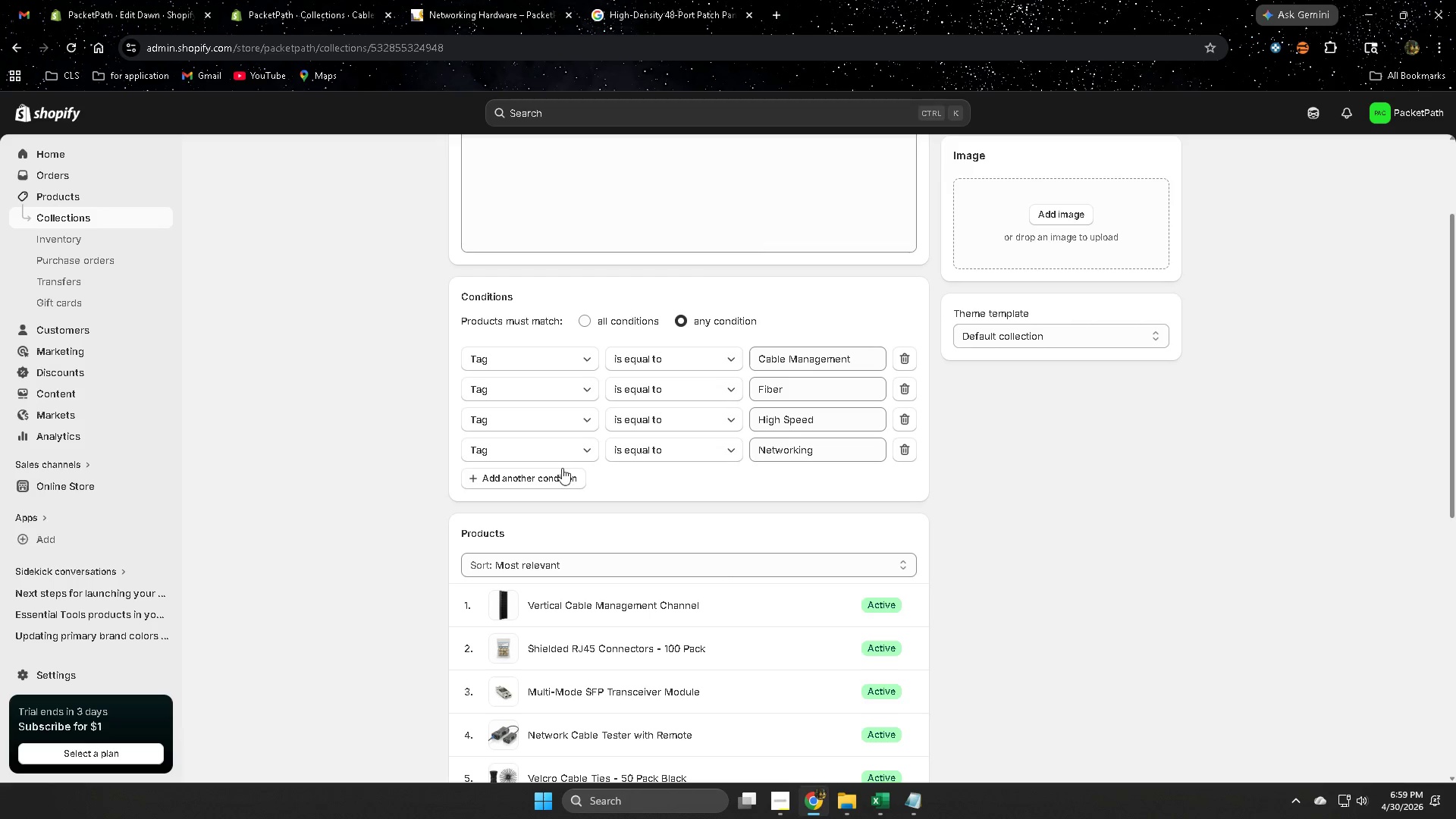 
left_click_drag(start_coordinate=[846, 456], to_coordinate=[723, 356])
 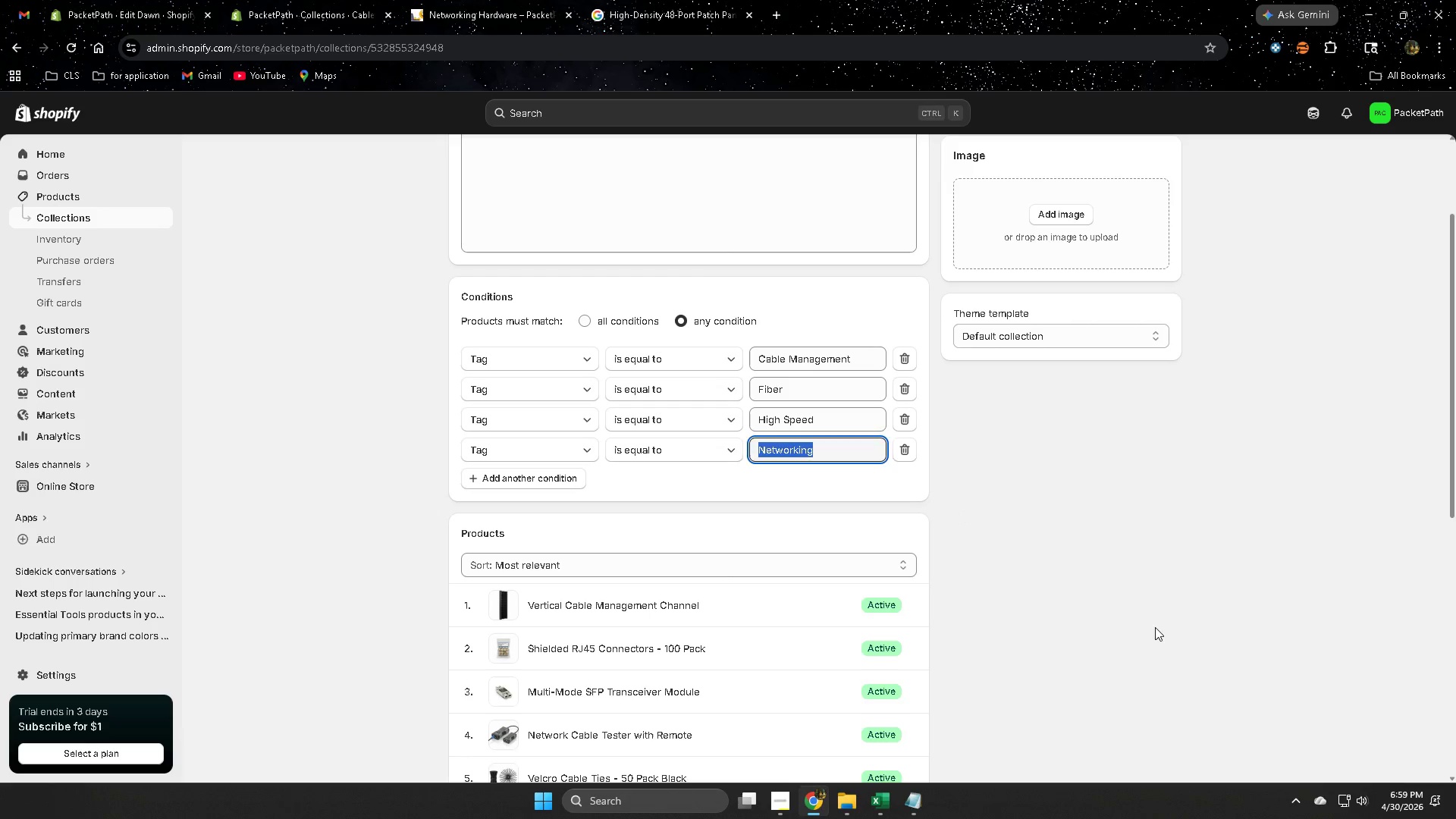 
left_click([1155, 627])
 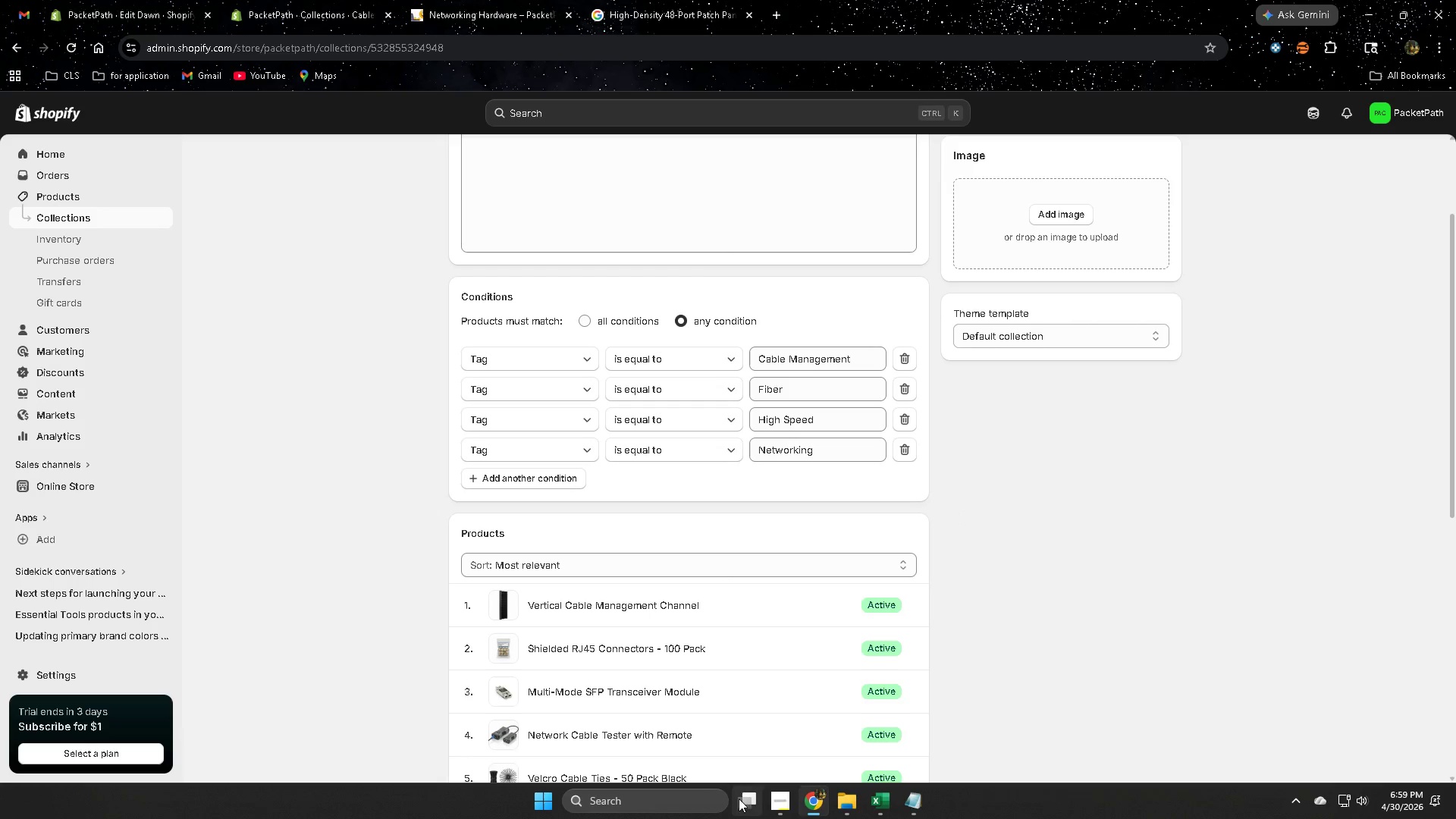 
mouse_move([673, 786])
 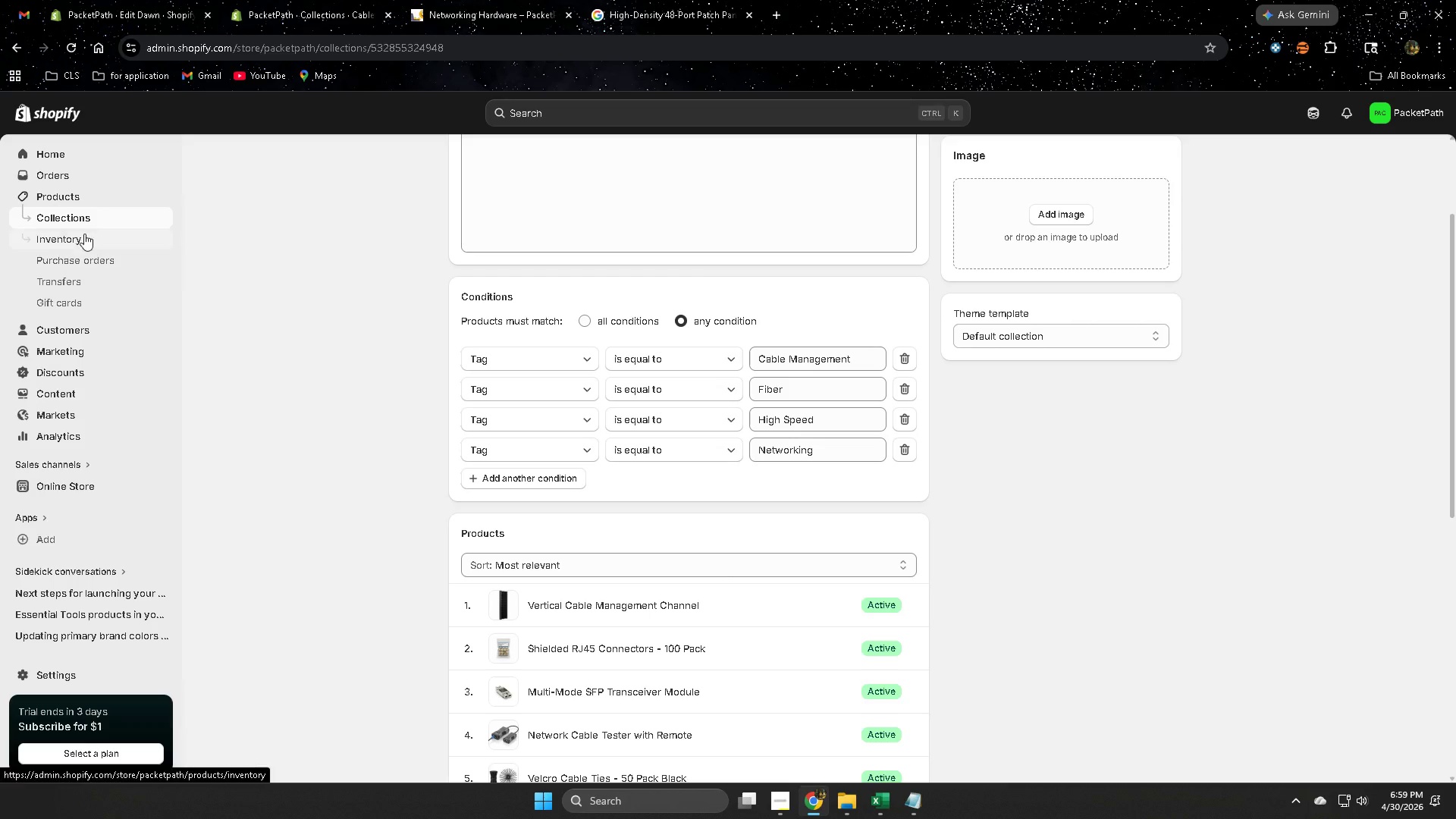 
left_click([83, 218])
 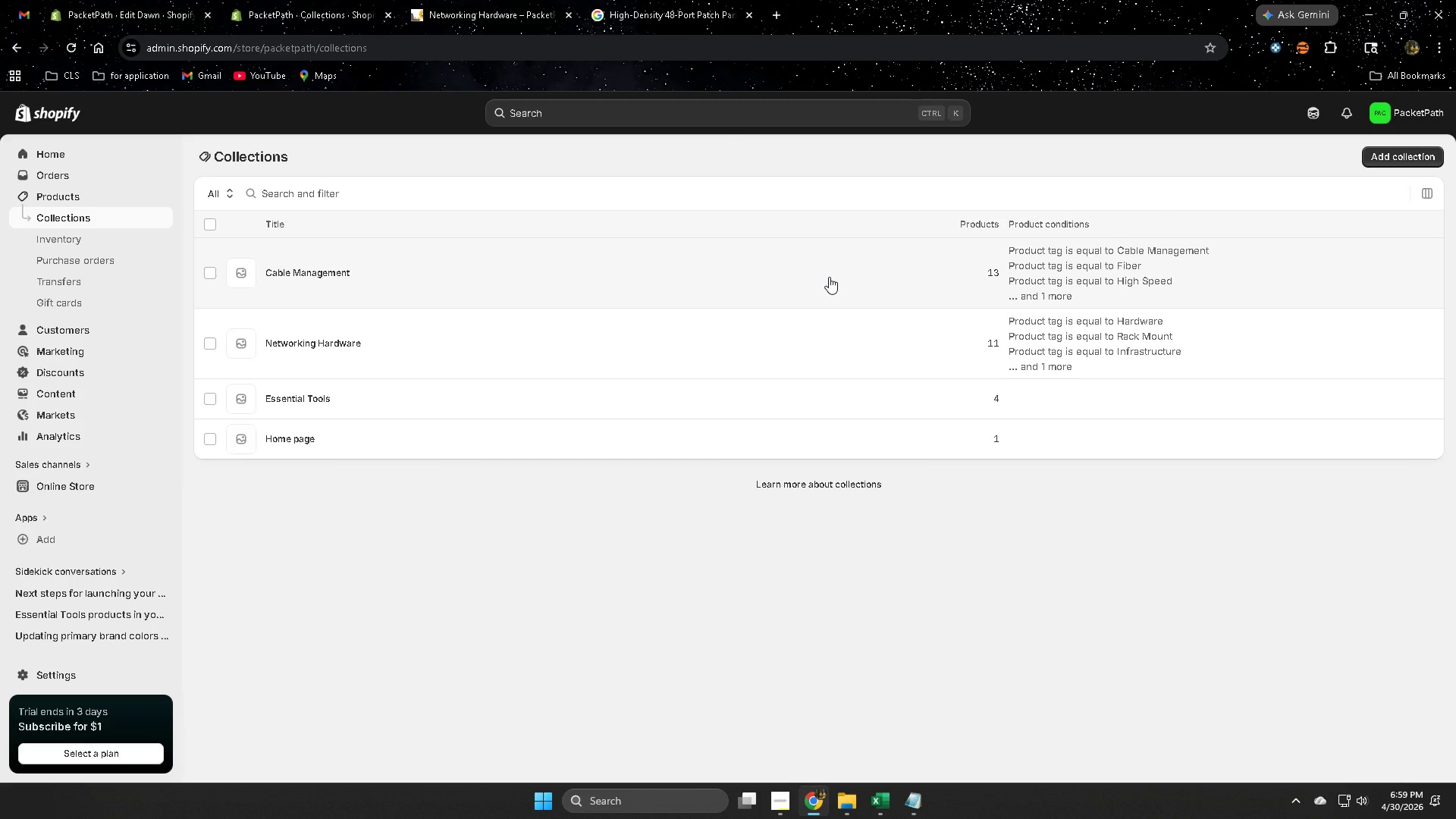 
left_click([829, 277])
 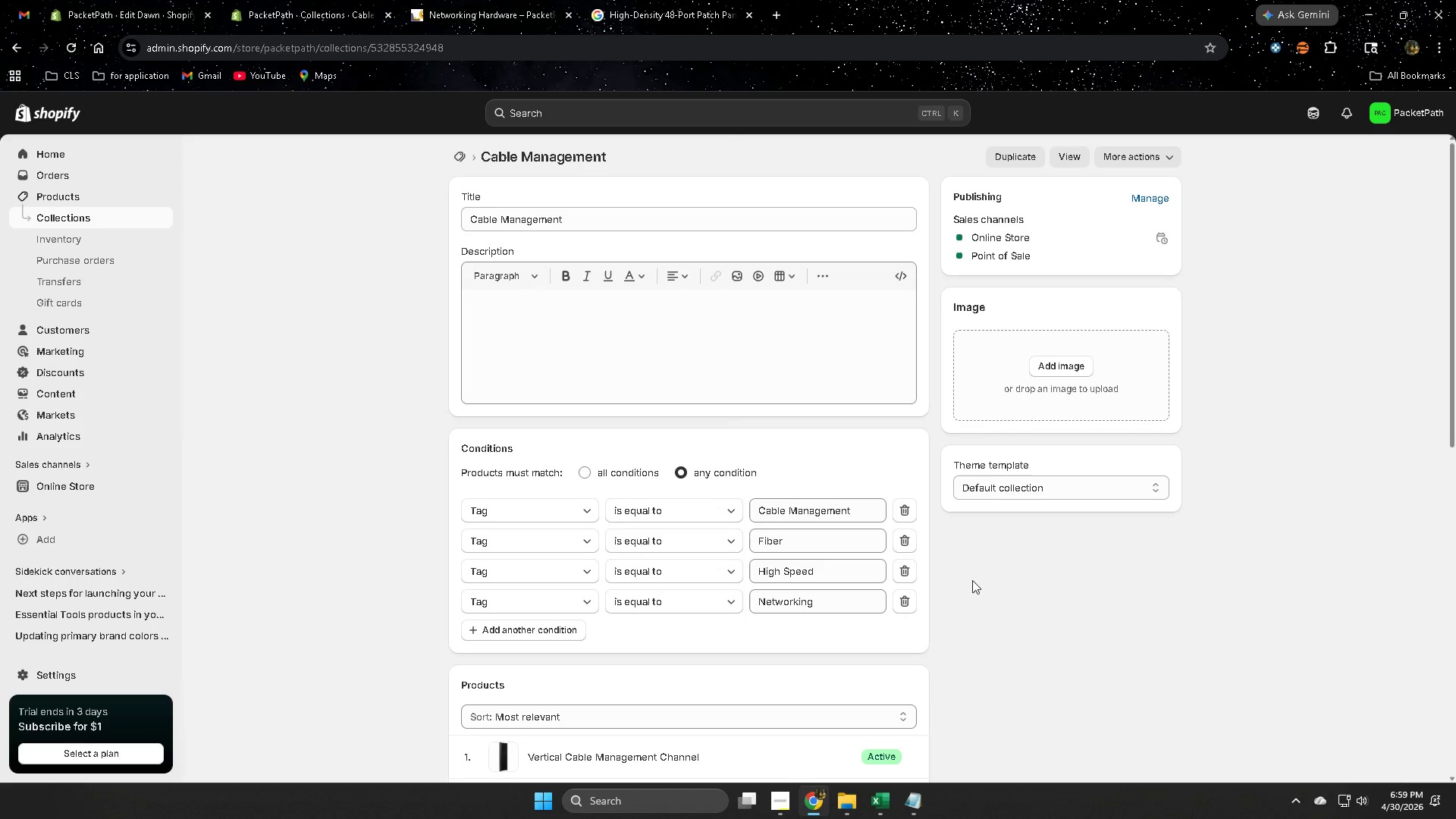 
wait(5.34)
 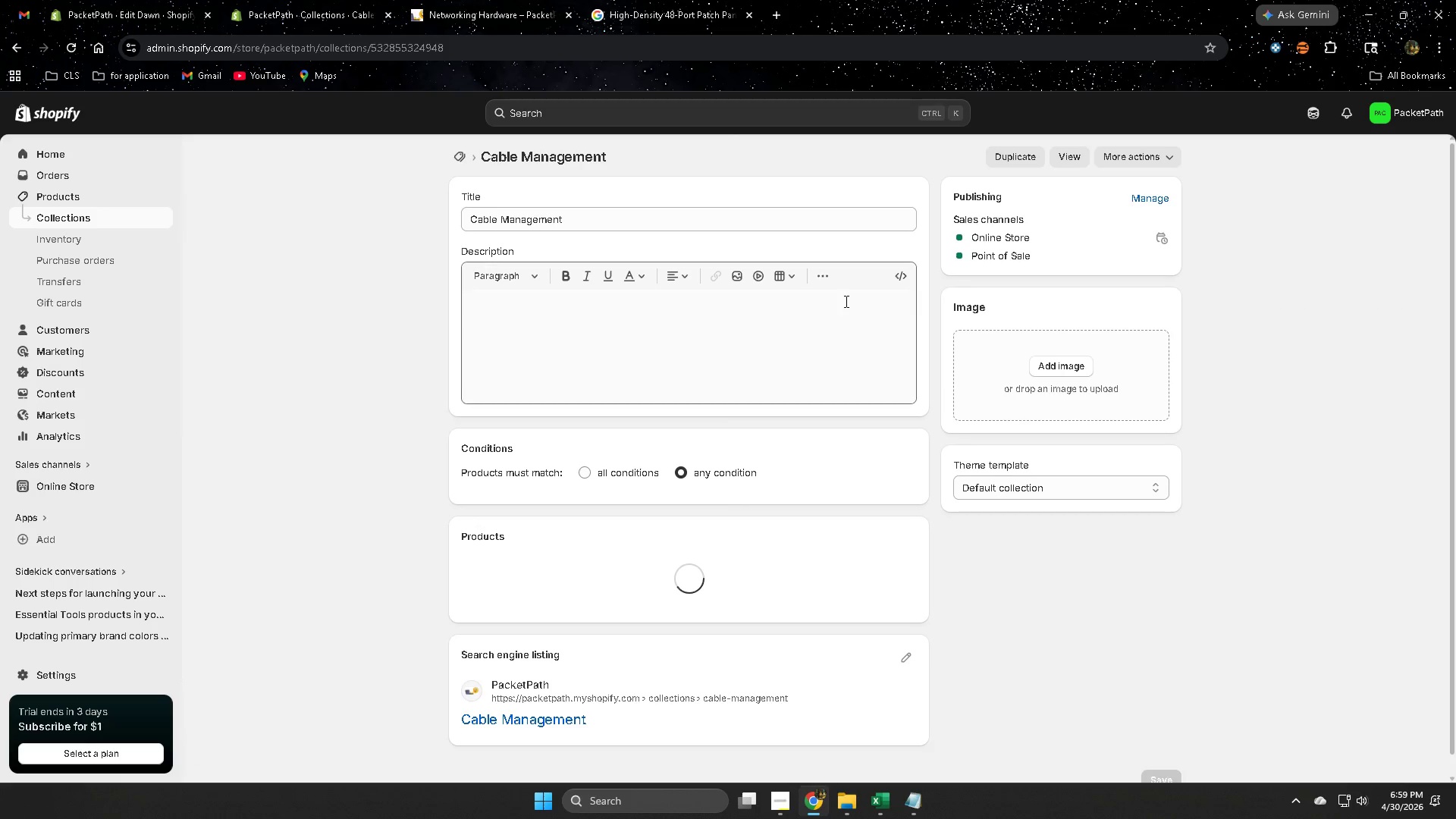 
left_click([560, 631])
 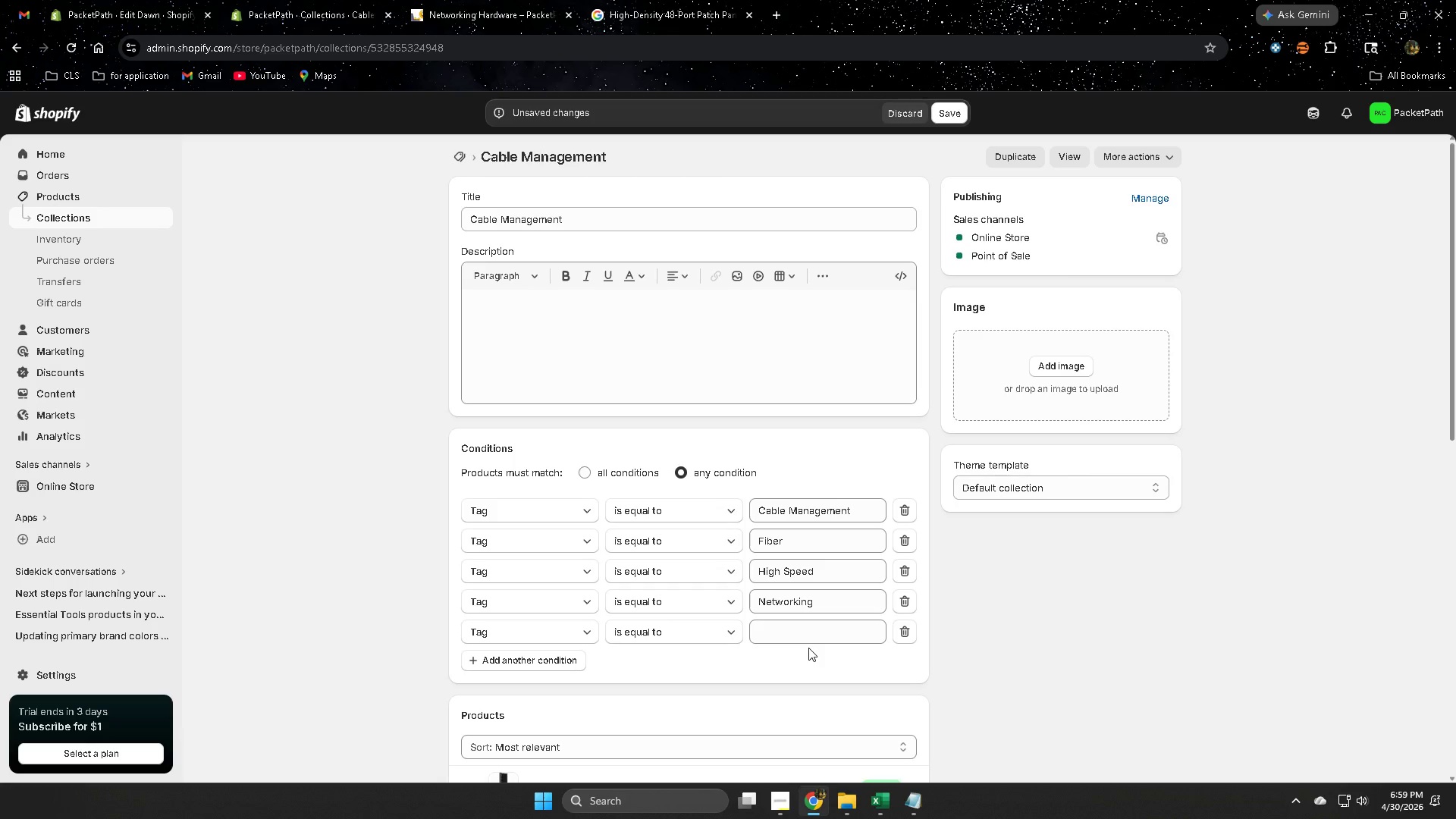 
left_click([814, 635])
 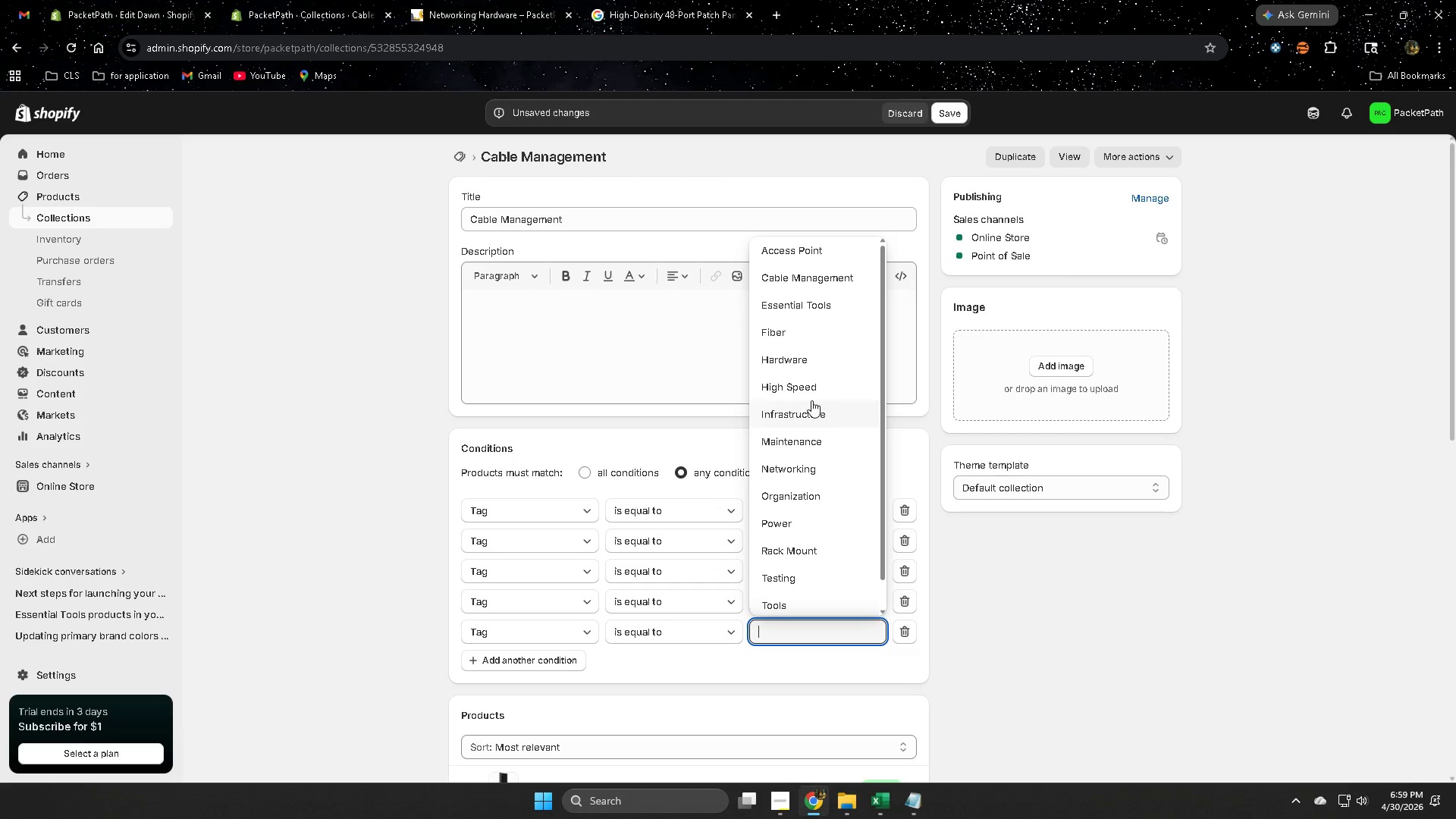 
wait(5.86)
 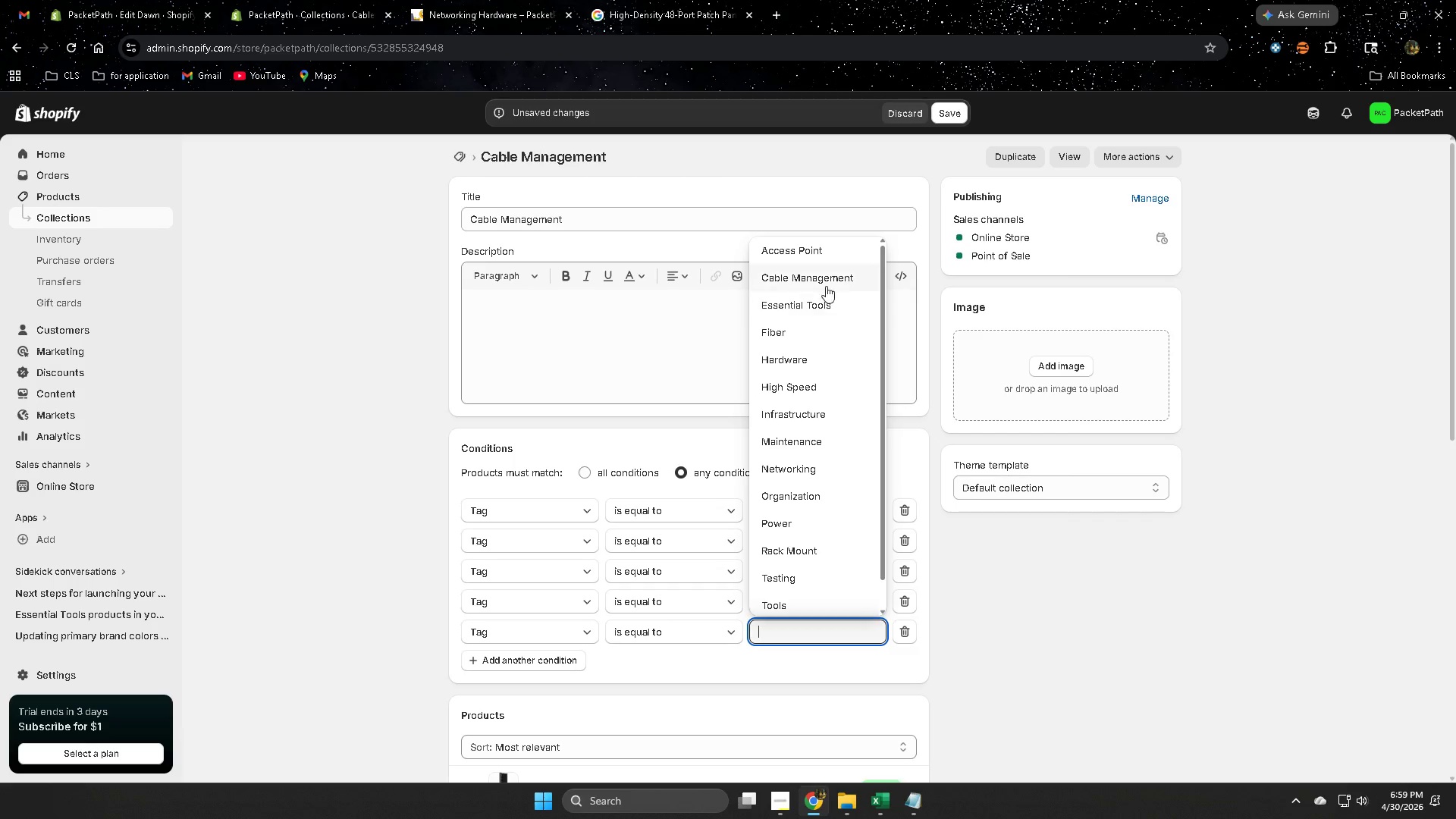 
left_click([1138, 610])
 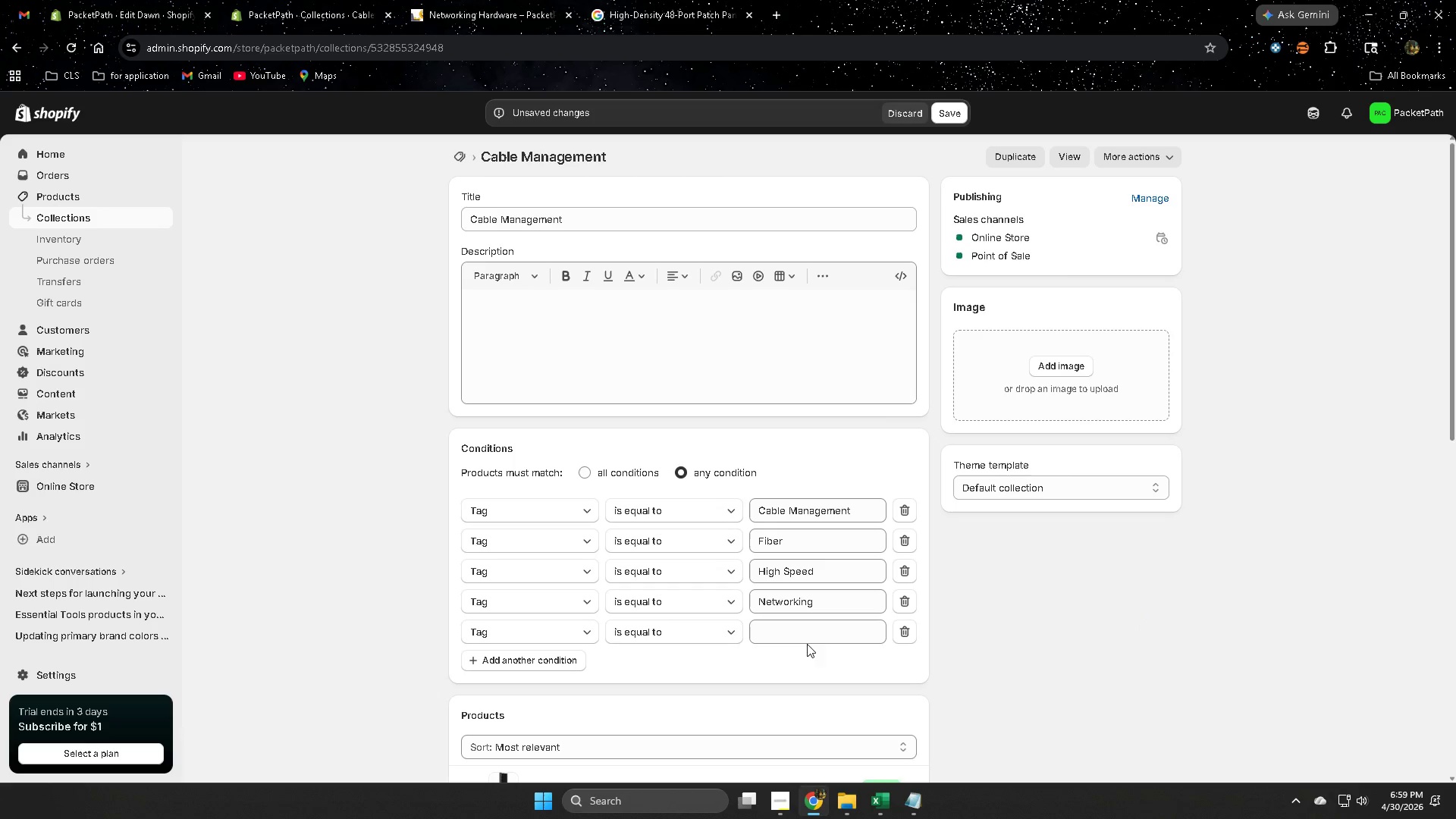 
left_click([806, 638])
 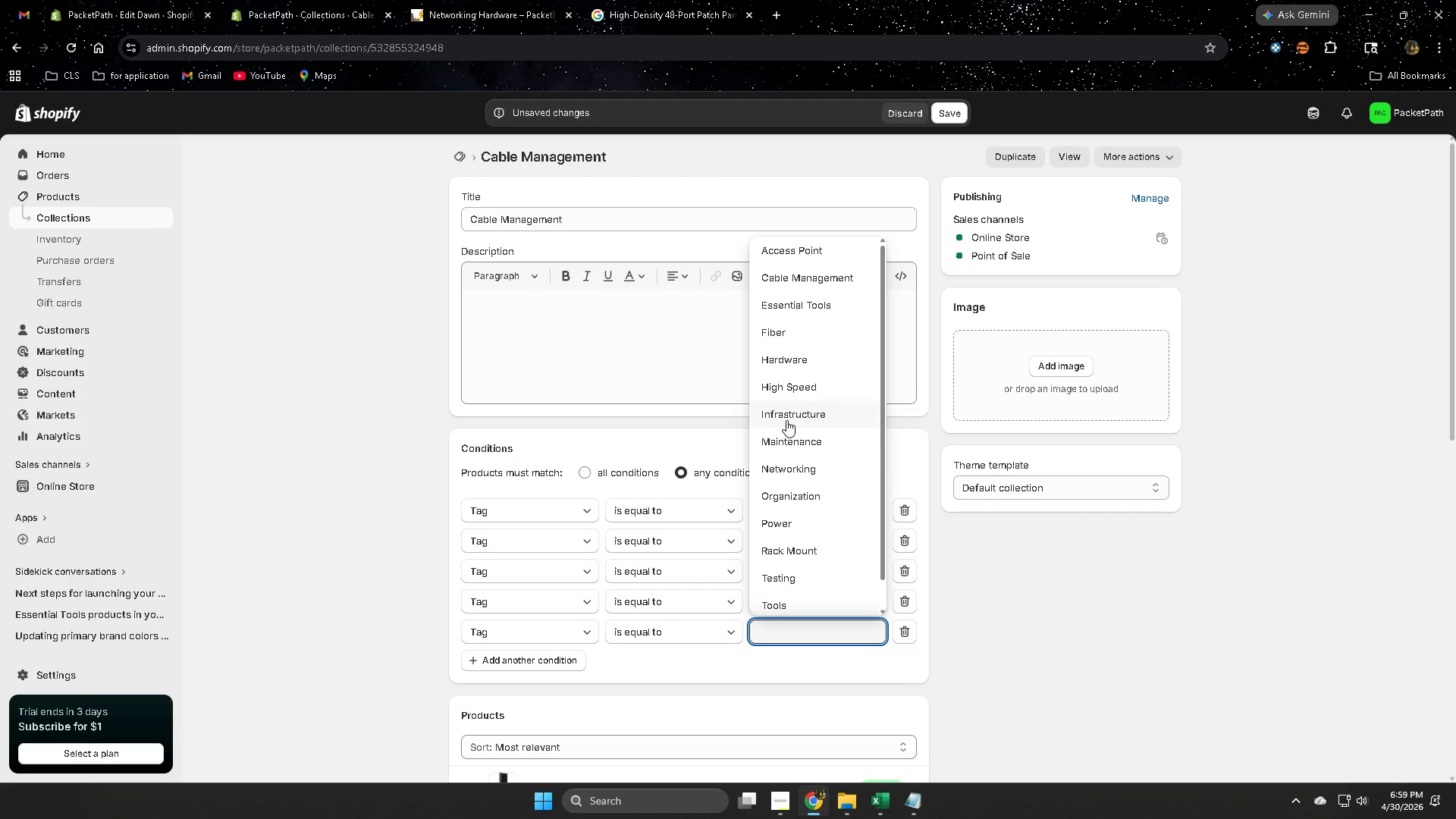 
left_click([1104, 615])
 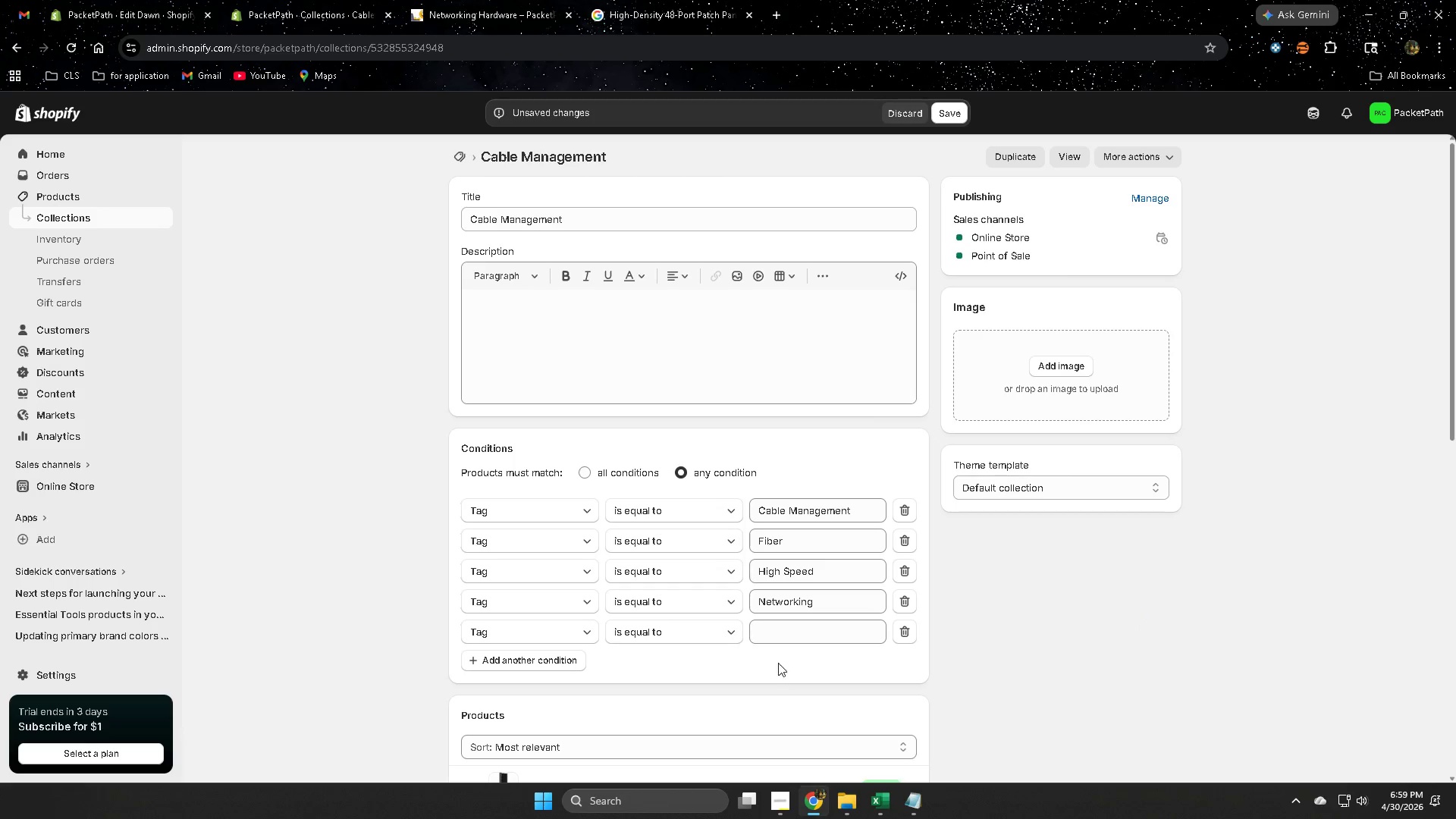 
left_click([780, 632])
 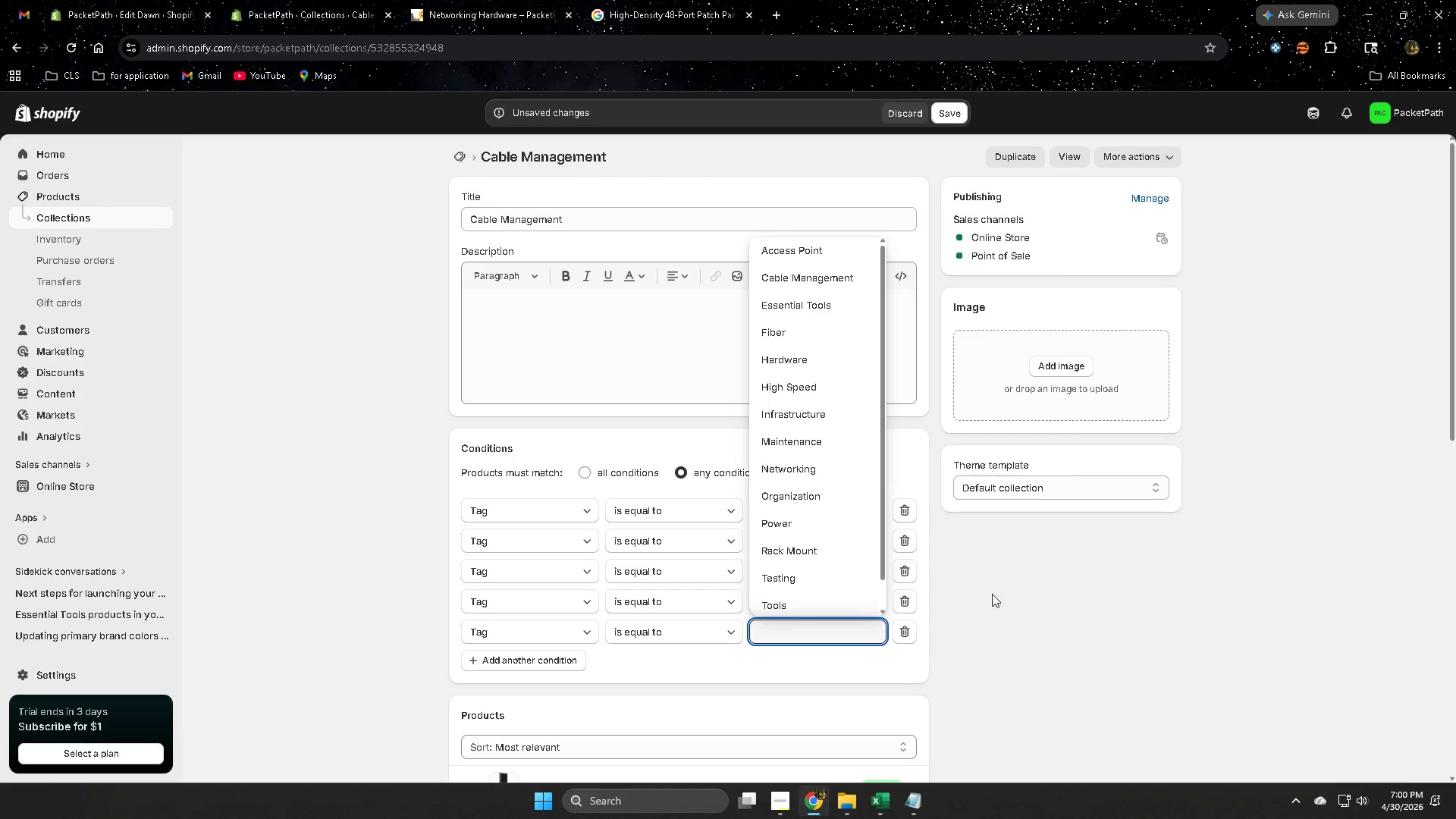 
wait(5.31)
 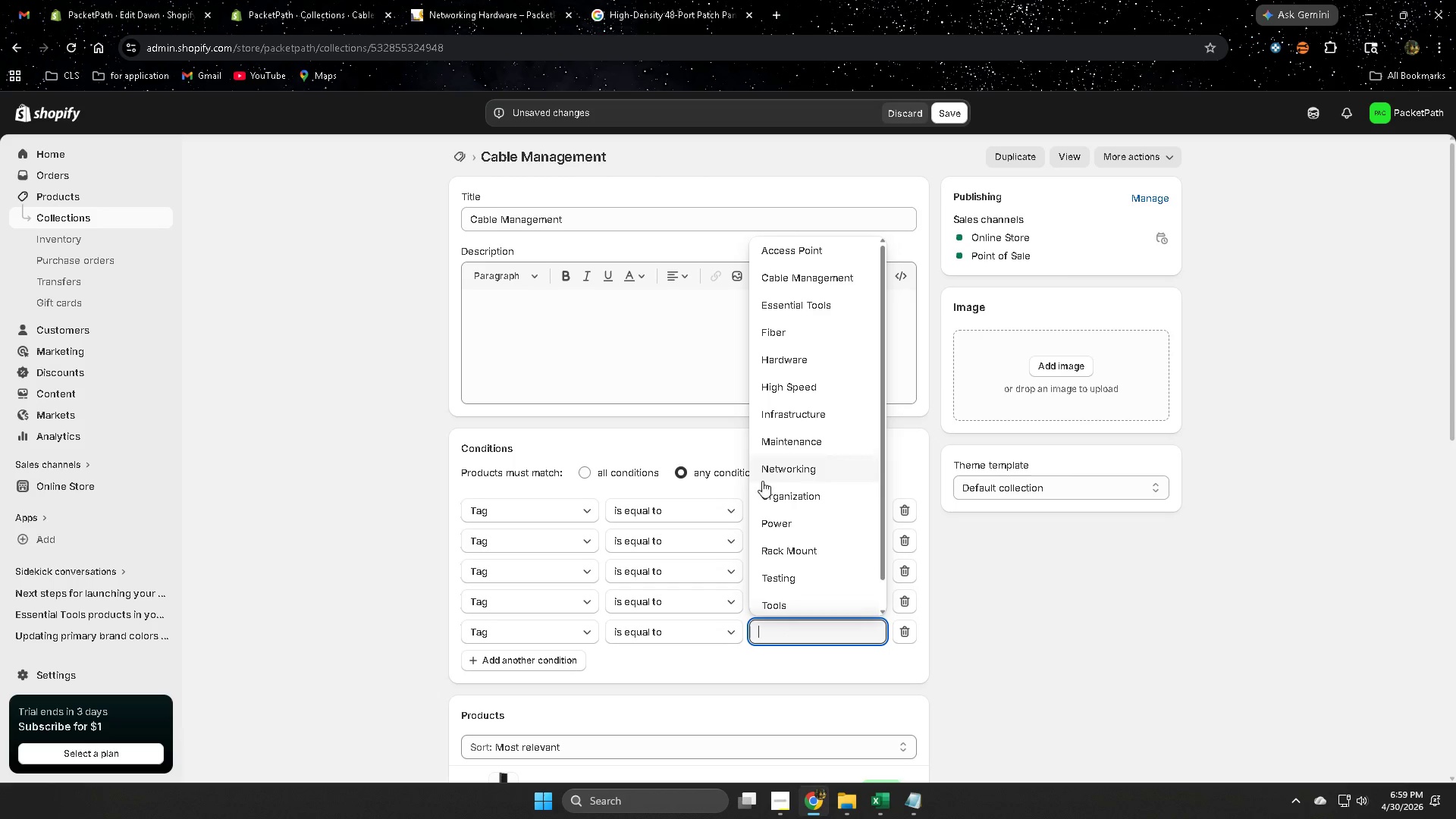 
scroll: coordinate [882, 552], scroll_direction: down, amount: 1.0
 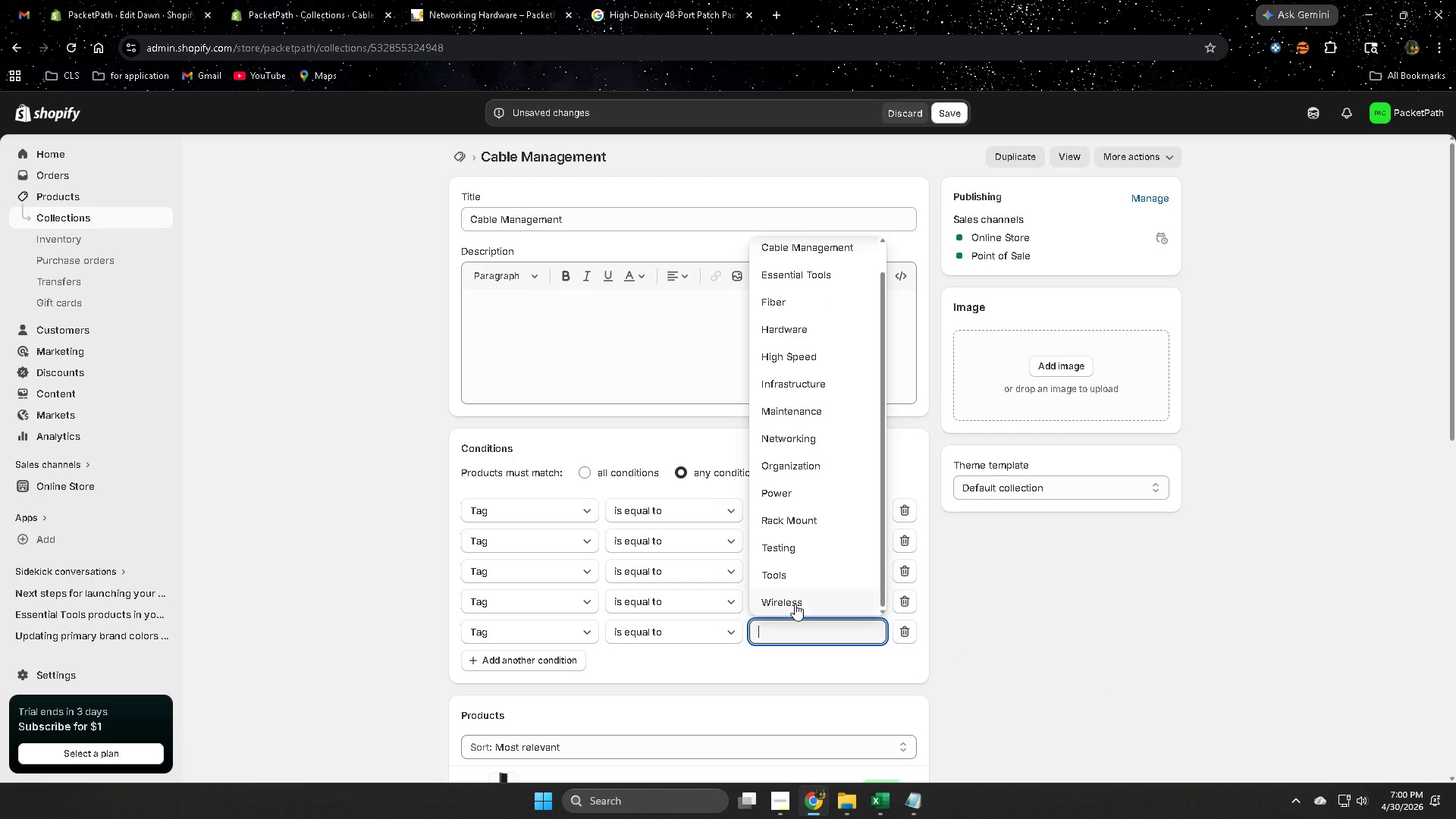 
wait(9.96)
 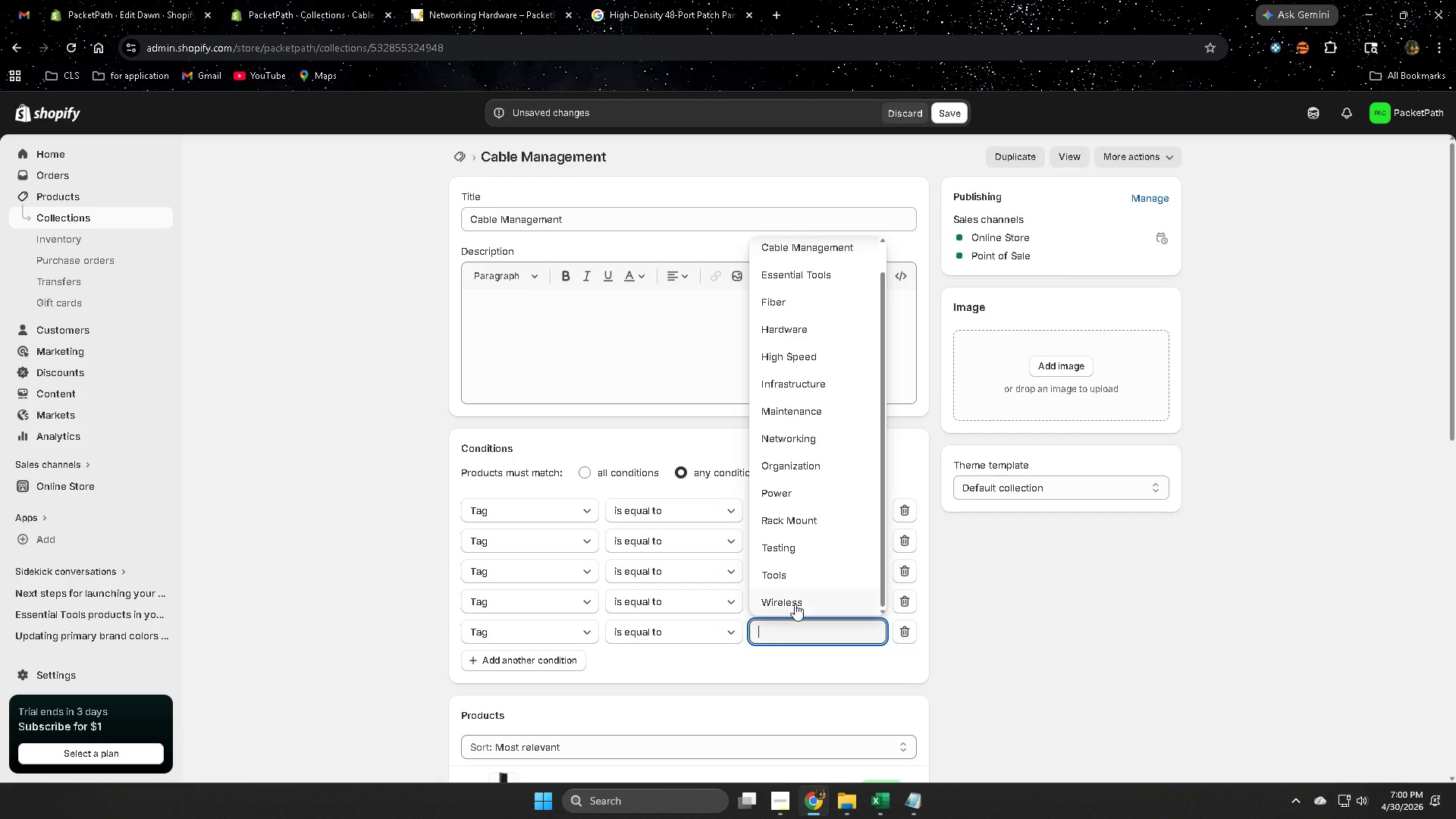 
scroll: coordinate [803, 585], scroll_direction: up, amount: 1.0
 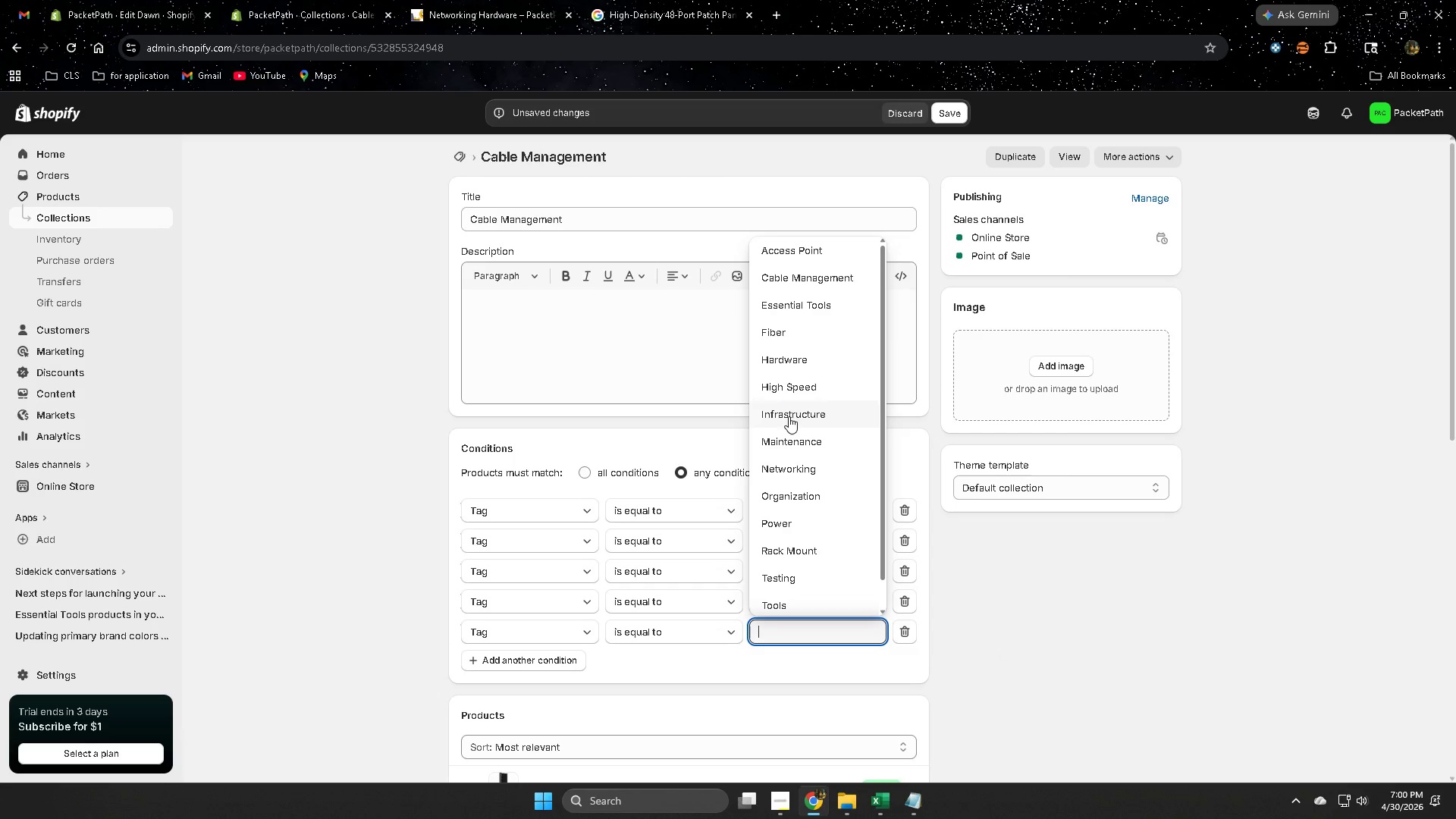 
wait(7.82)
 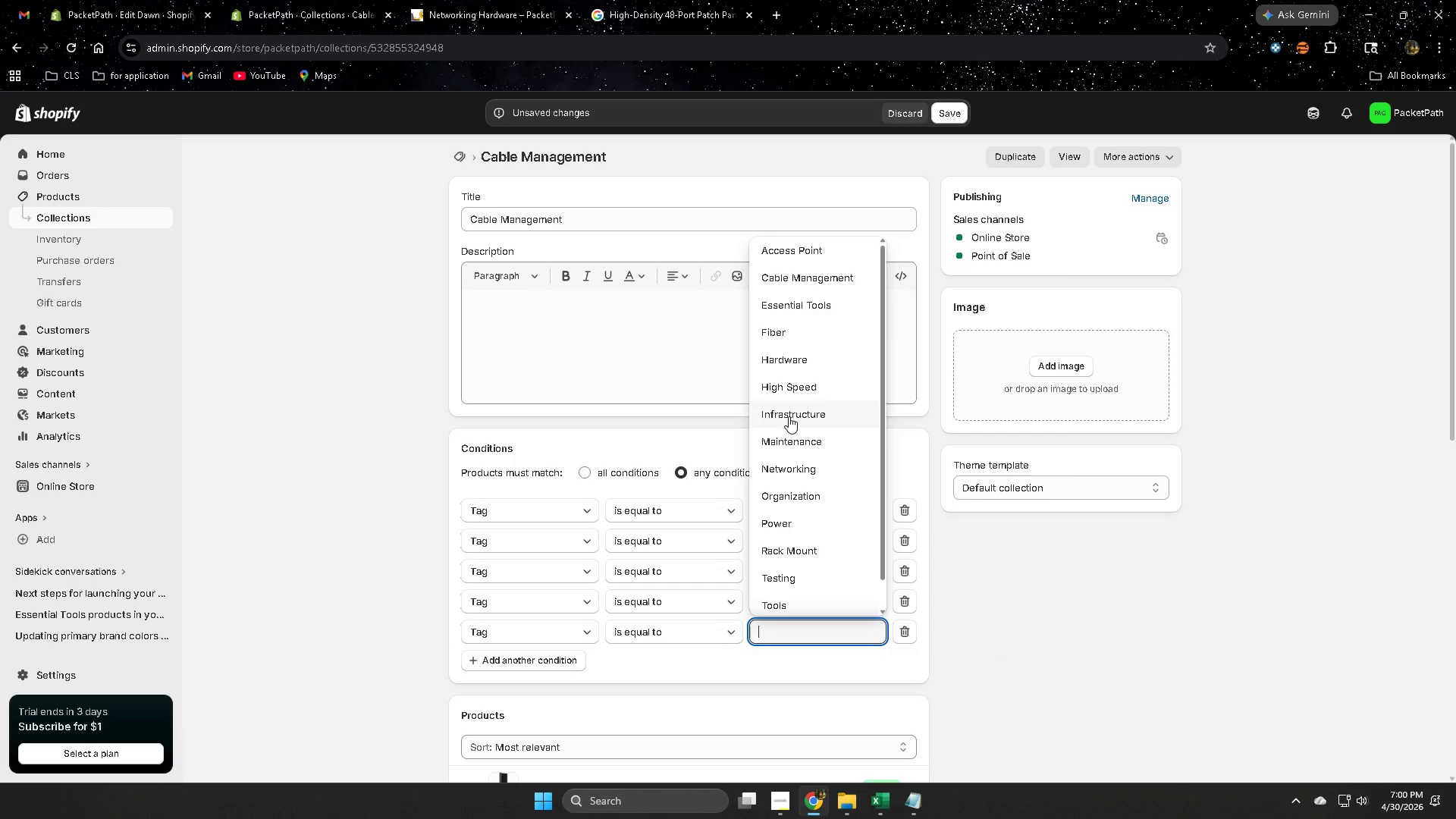 
scroll: coordinate [836, 588], scroll_direction: up, amount: 3.0
 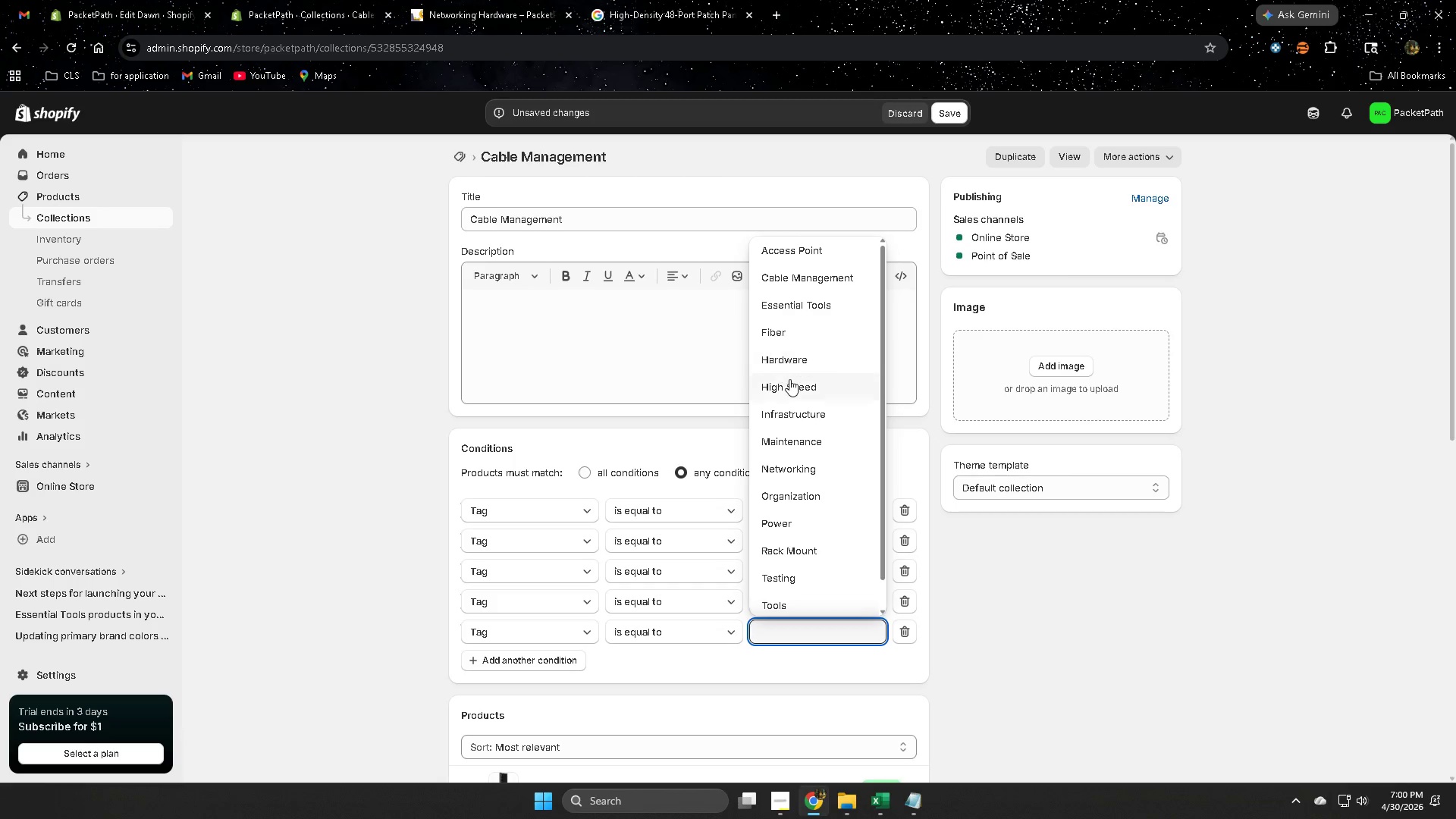 
scroll: coordinate [858, 538], scroll_direction: down, amount: 2.0
 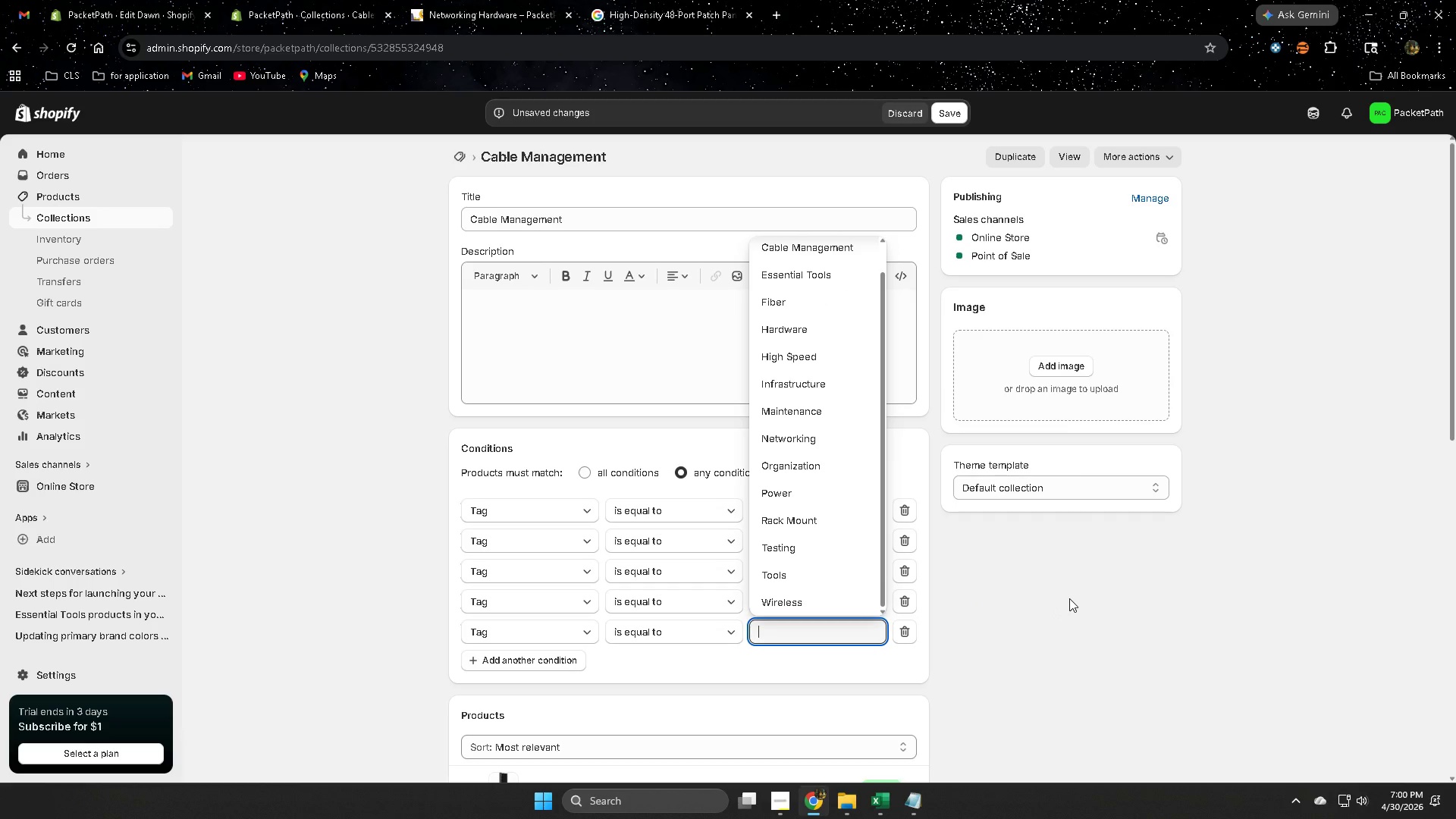 
wait(8.54)
 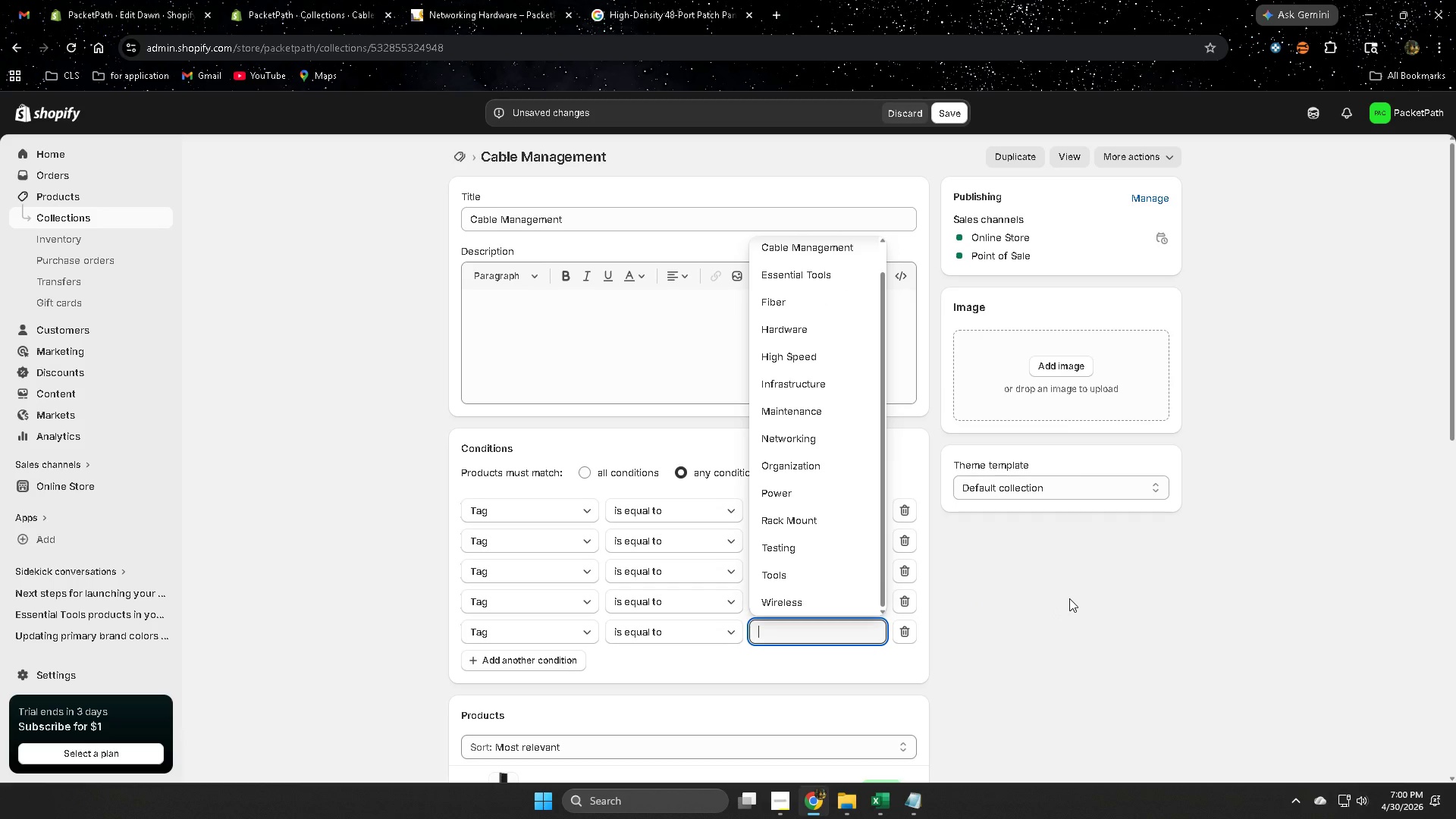 
left_click([1033, 595])
 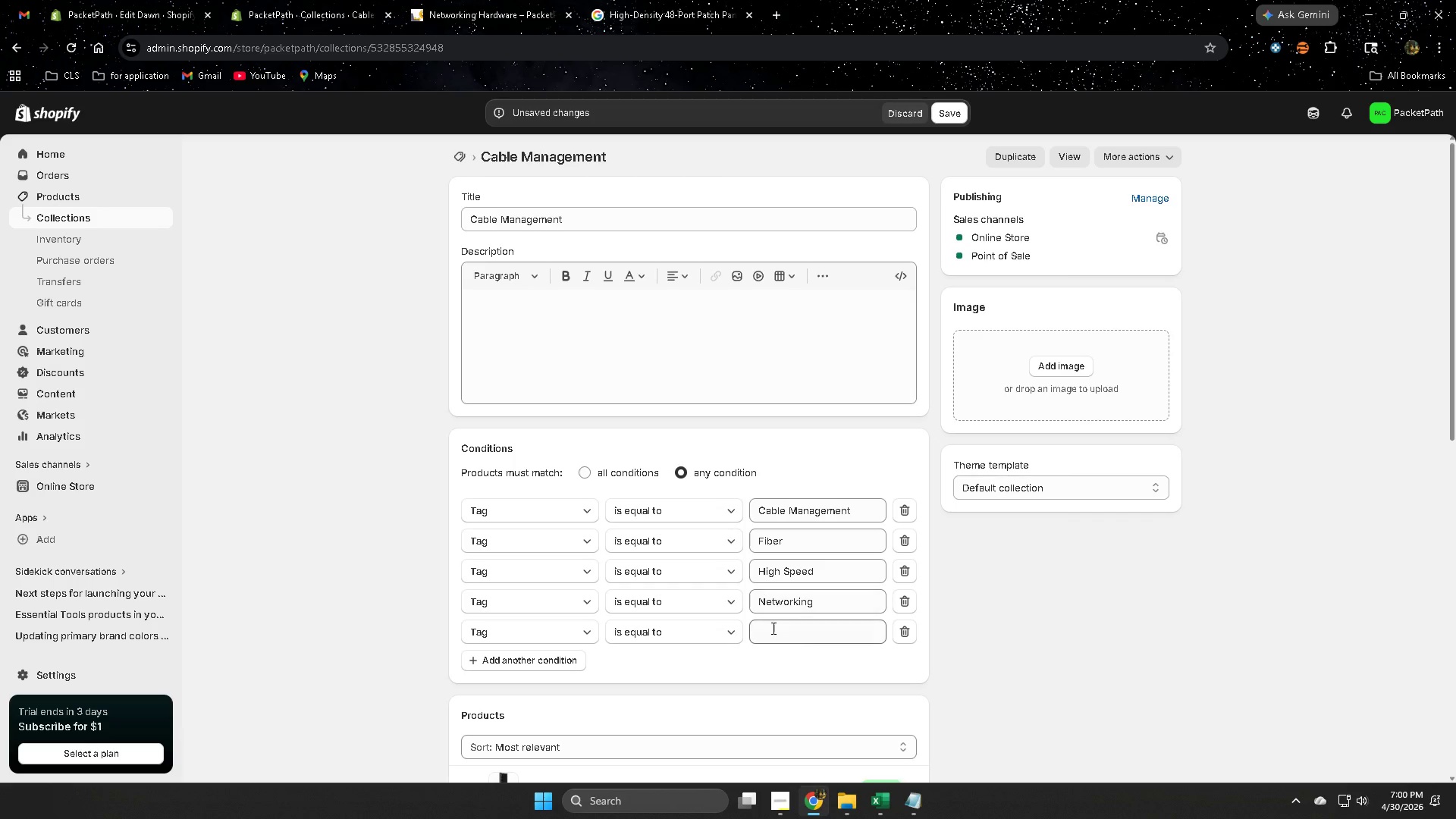 
left_click([781, 638])
 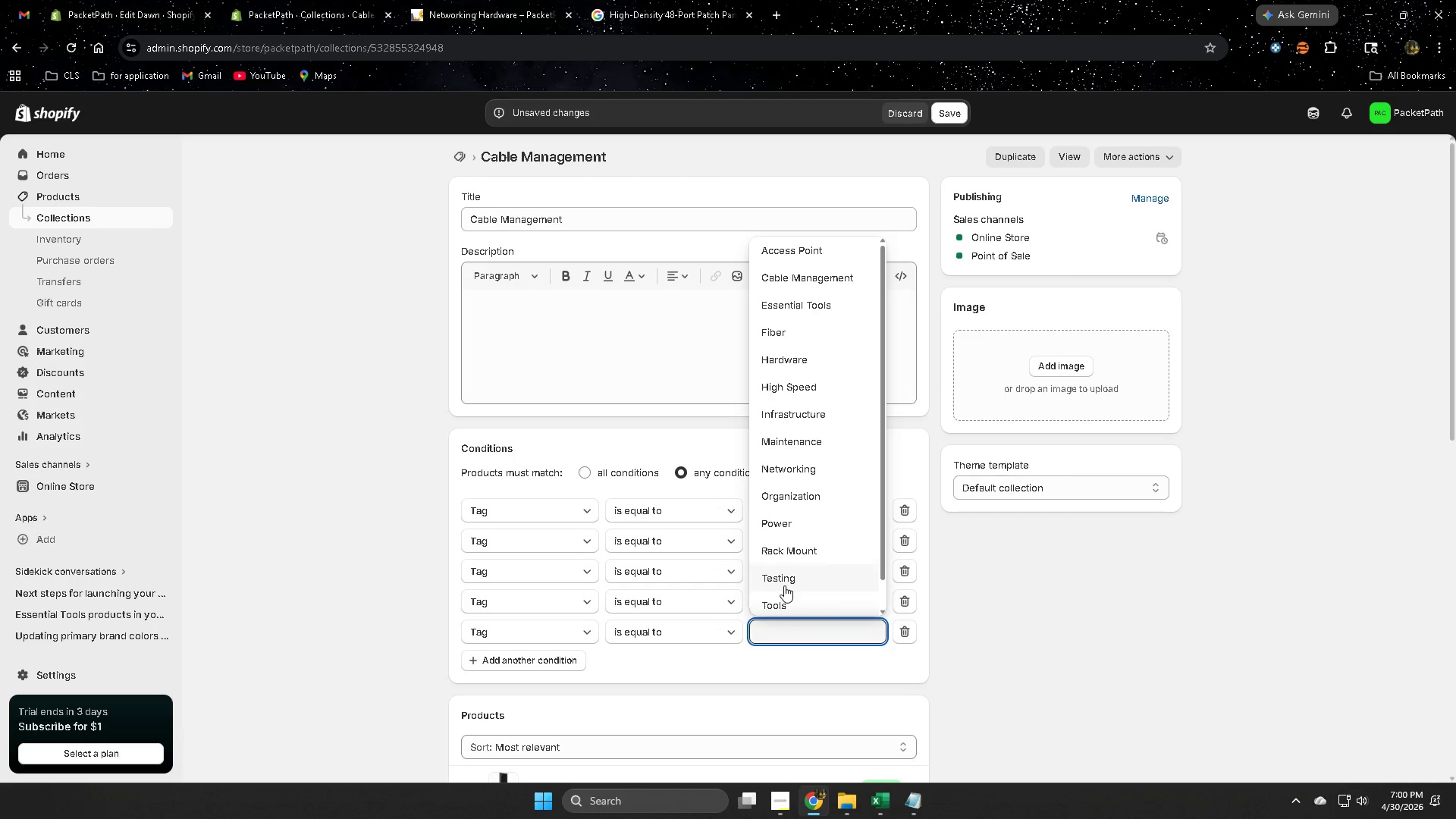 
left_click([1043, 649])
 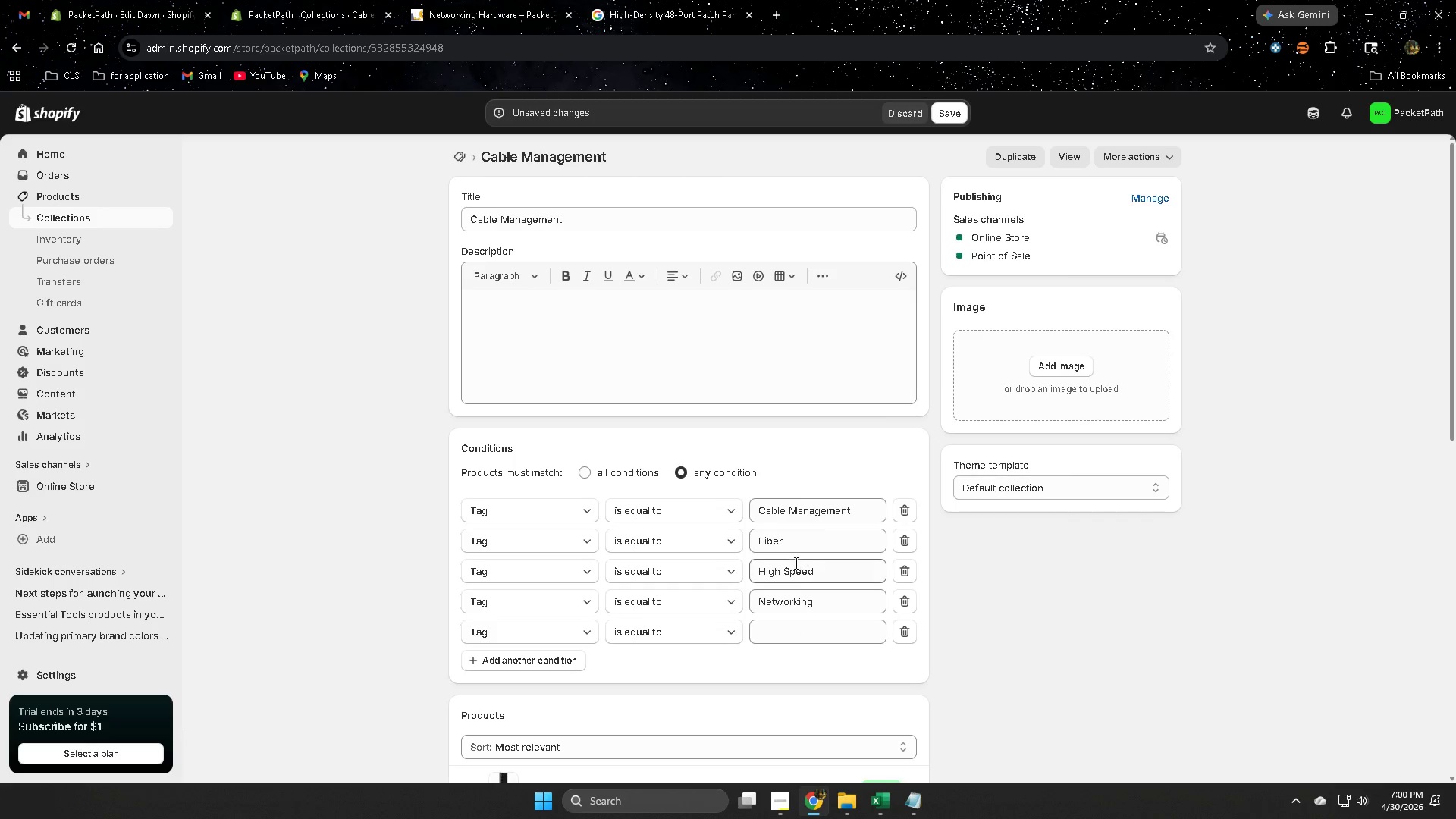 
left_click([811, 629])
 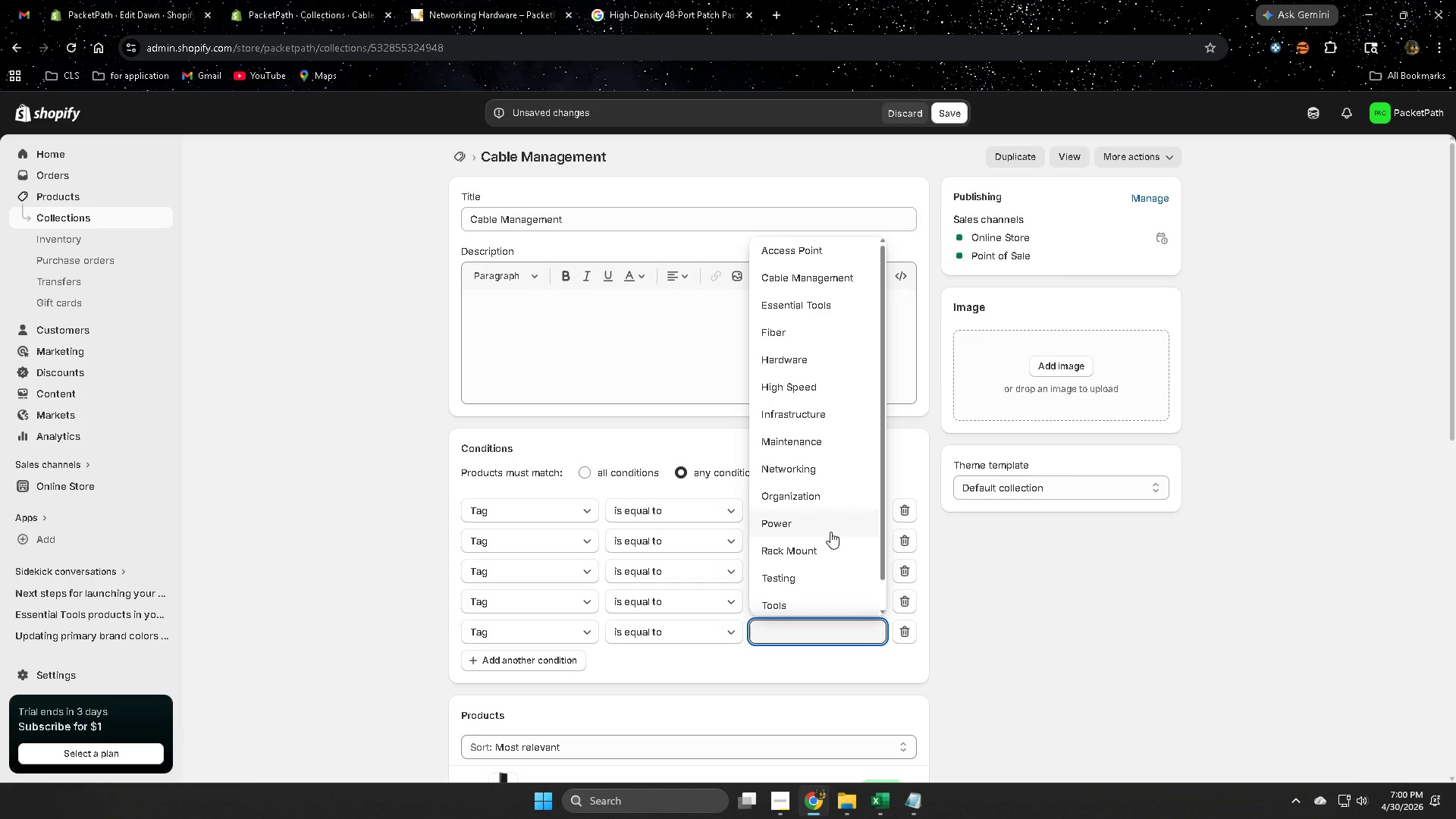 
left_click([1026, 638])
 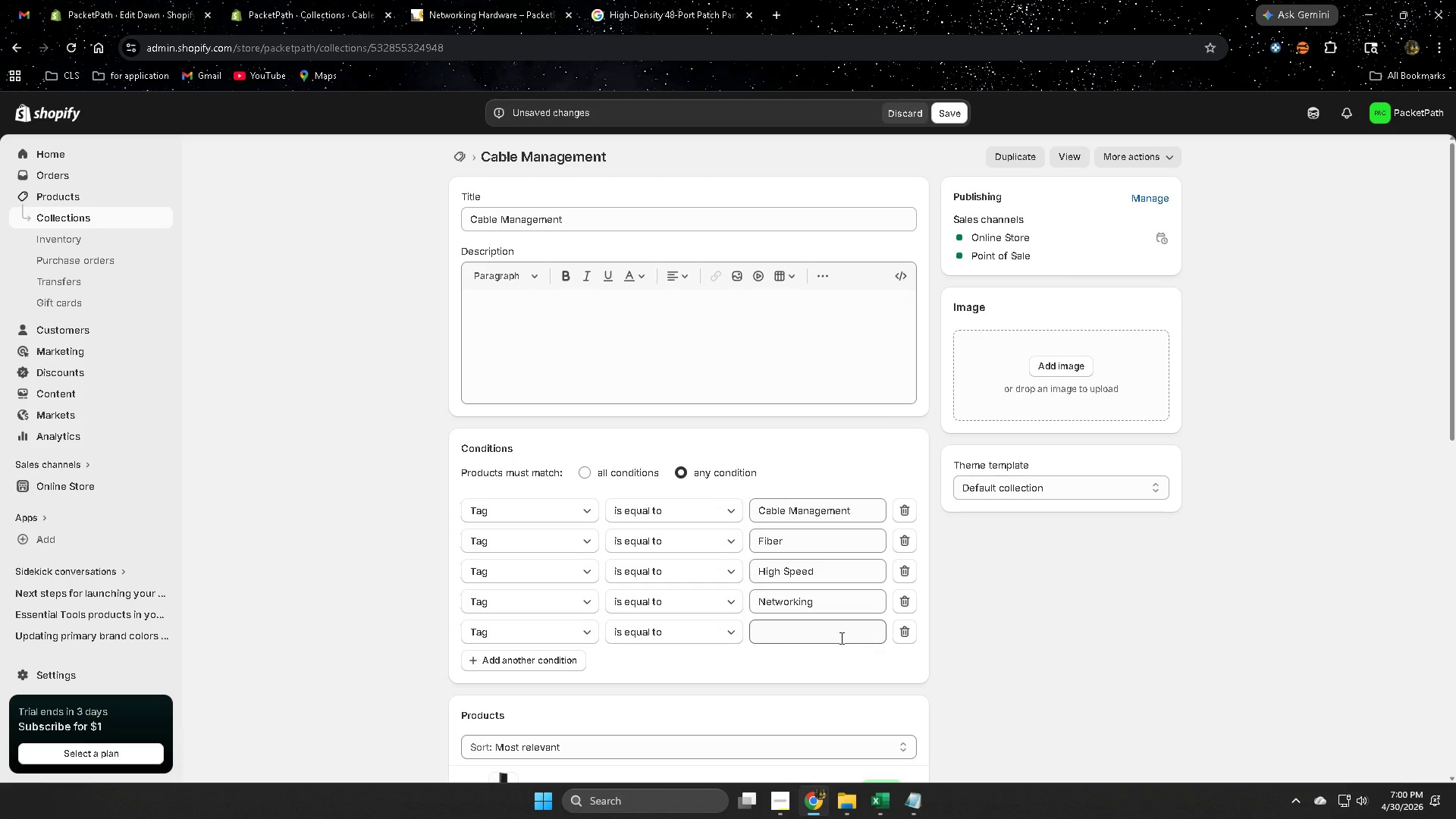 
left_click([826, 634])
 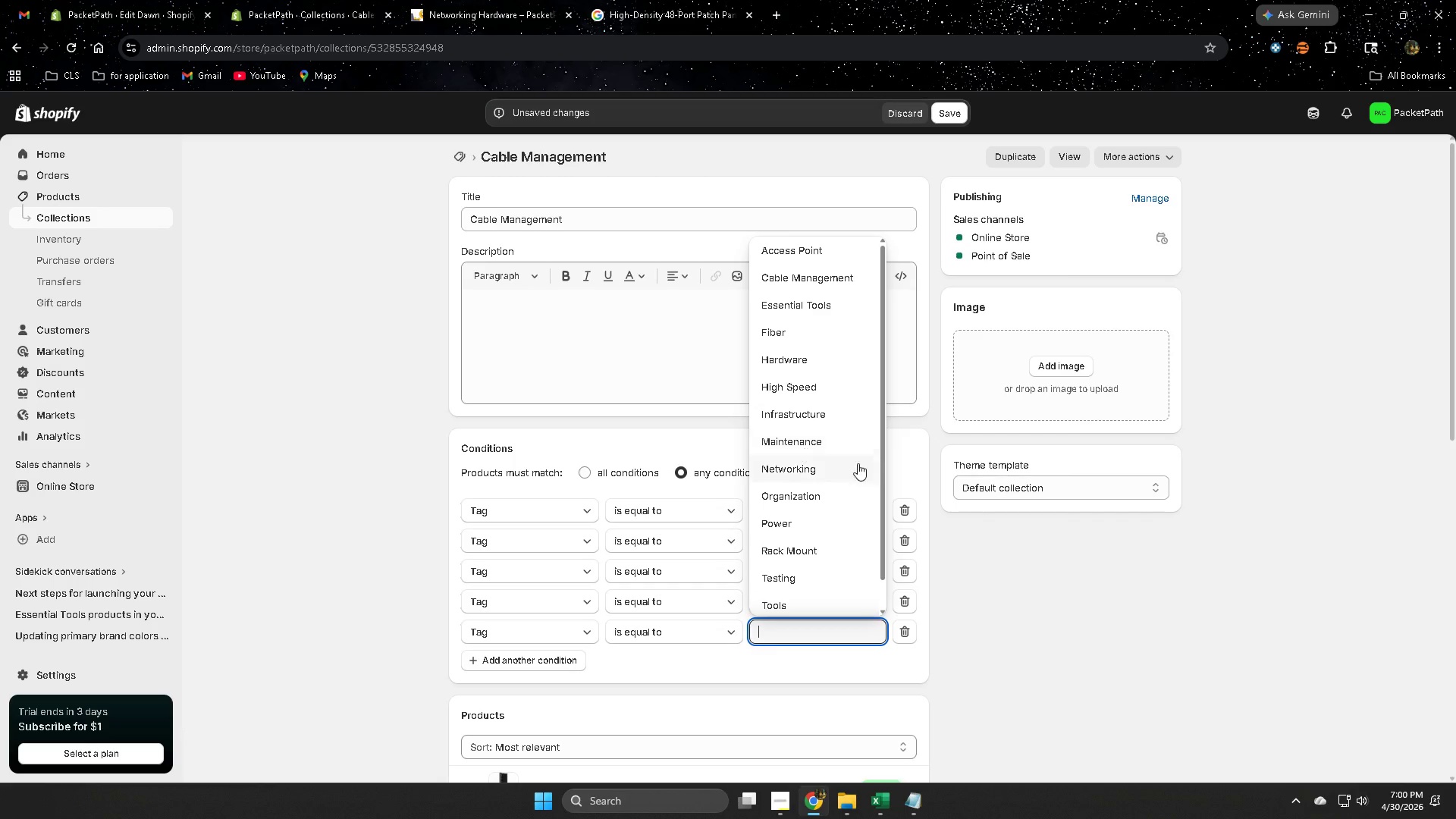 
left_click([1081, 644])
 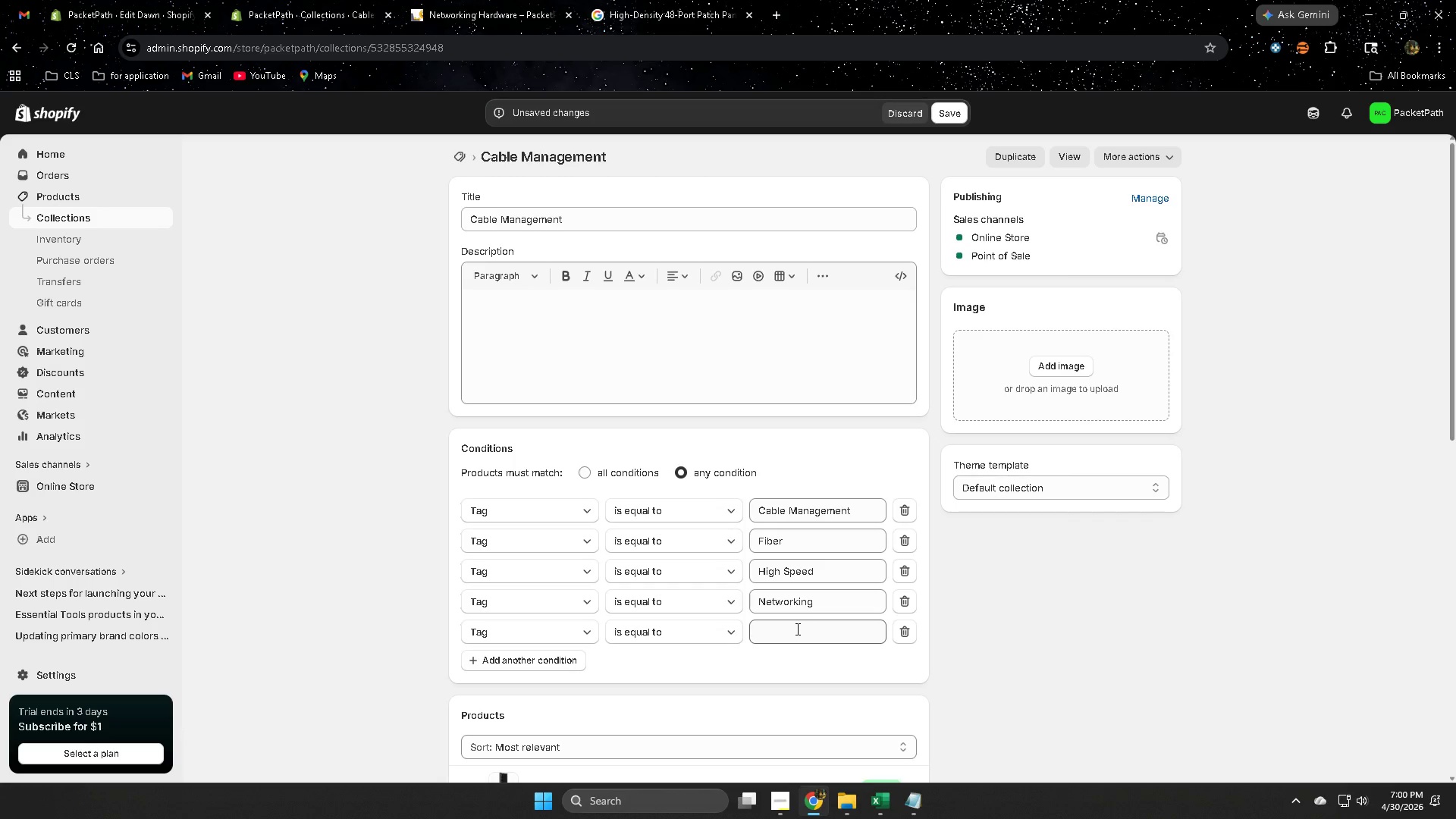 
left_click([796, 629])
 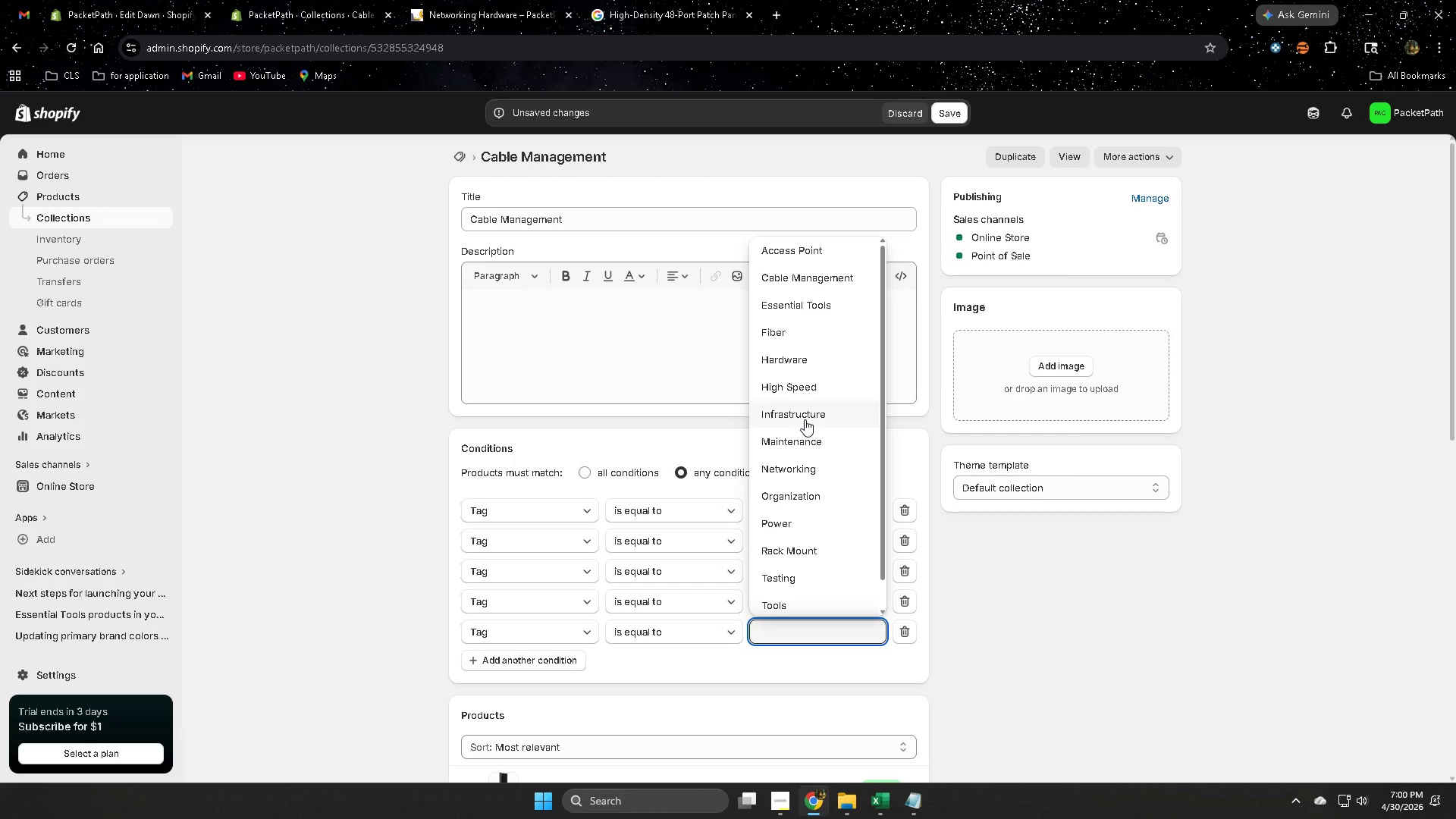 
left_click([1014, 657])
 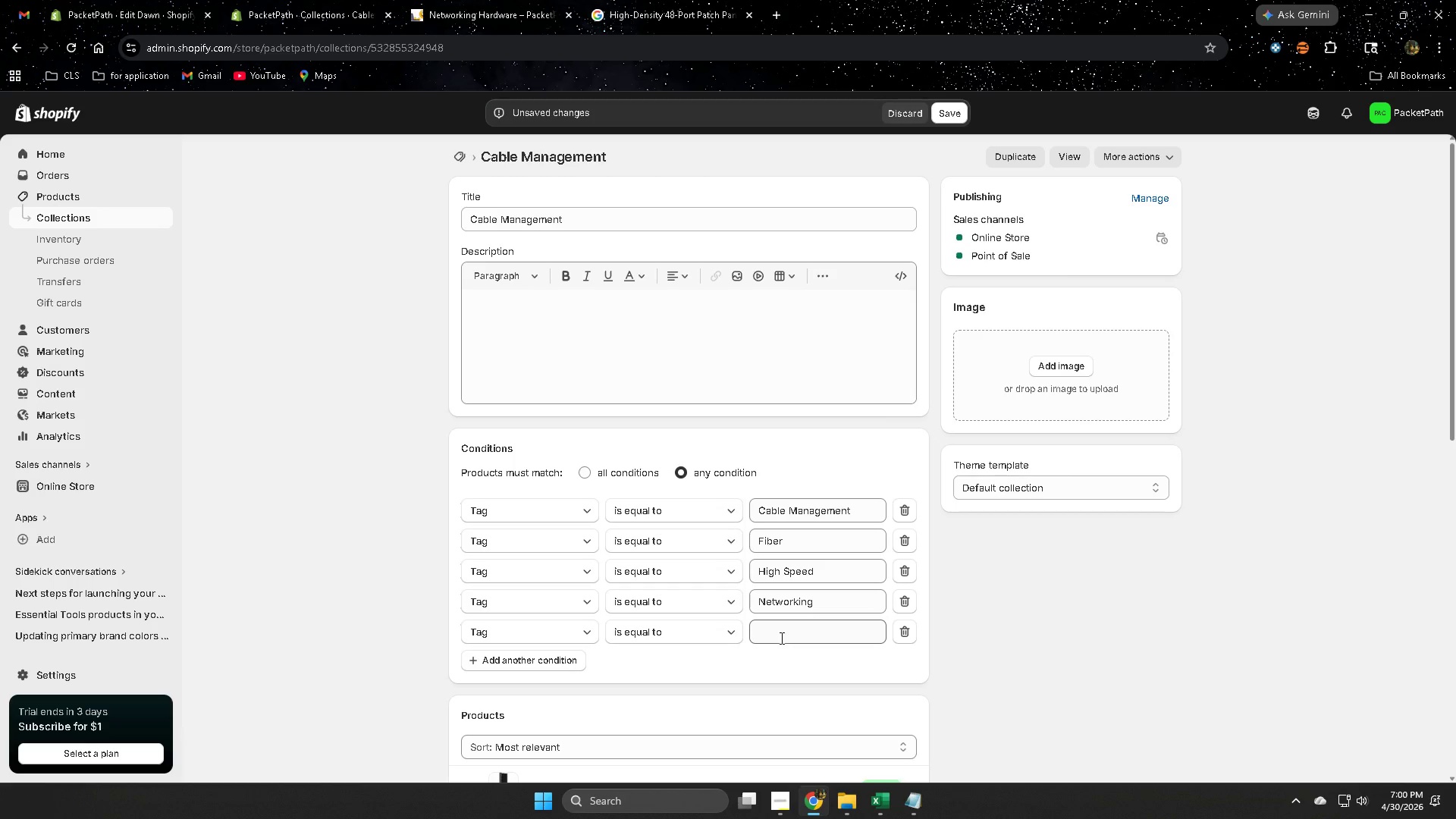 
left_click([780, 638])
 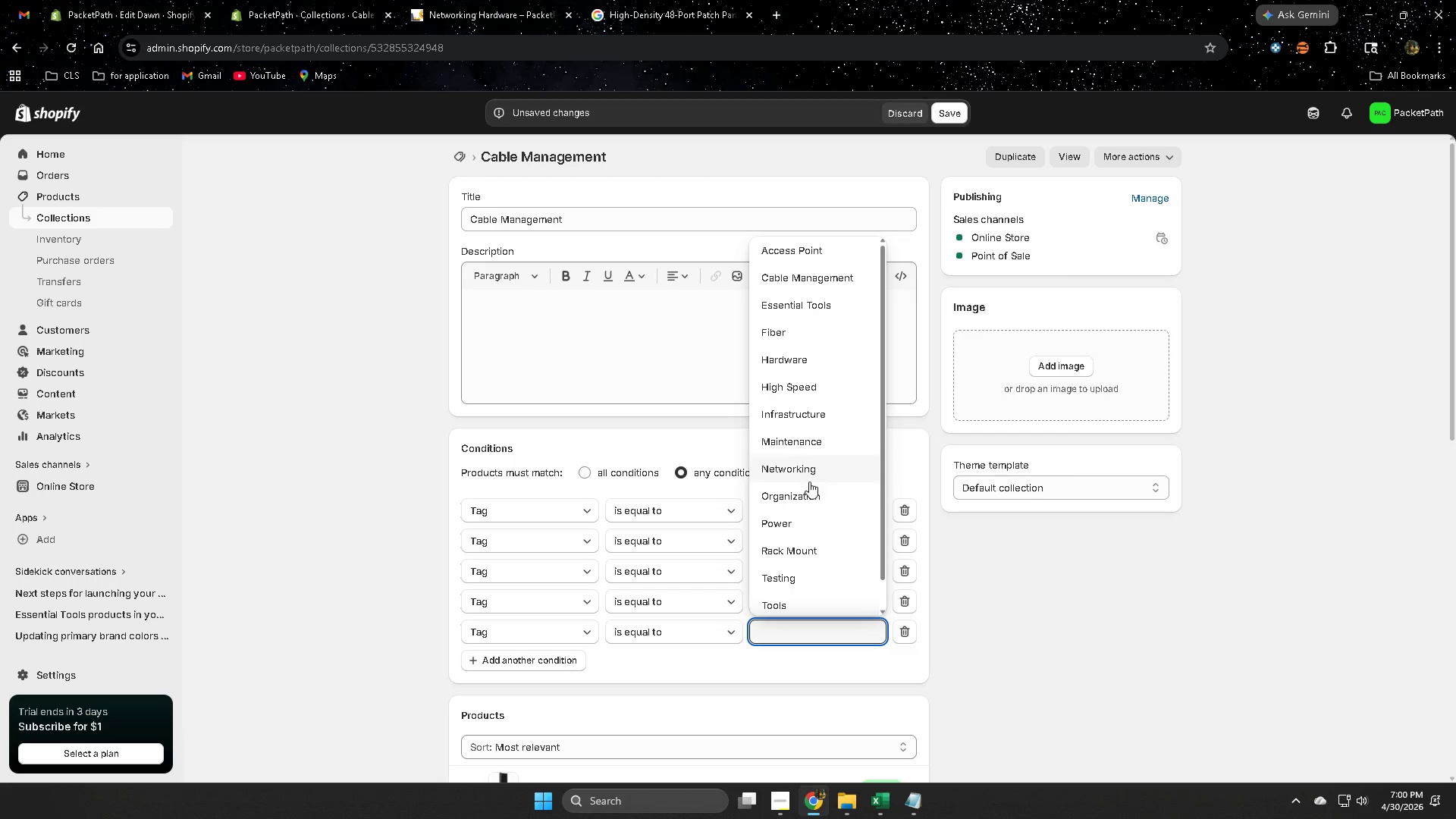 
scroll: coordinate [805, 538], scroll_direction: down, amount: 2.0
 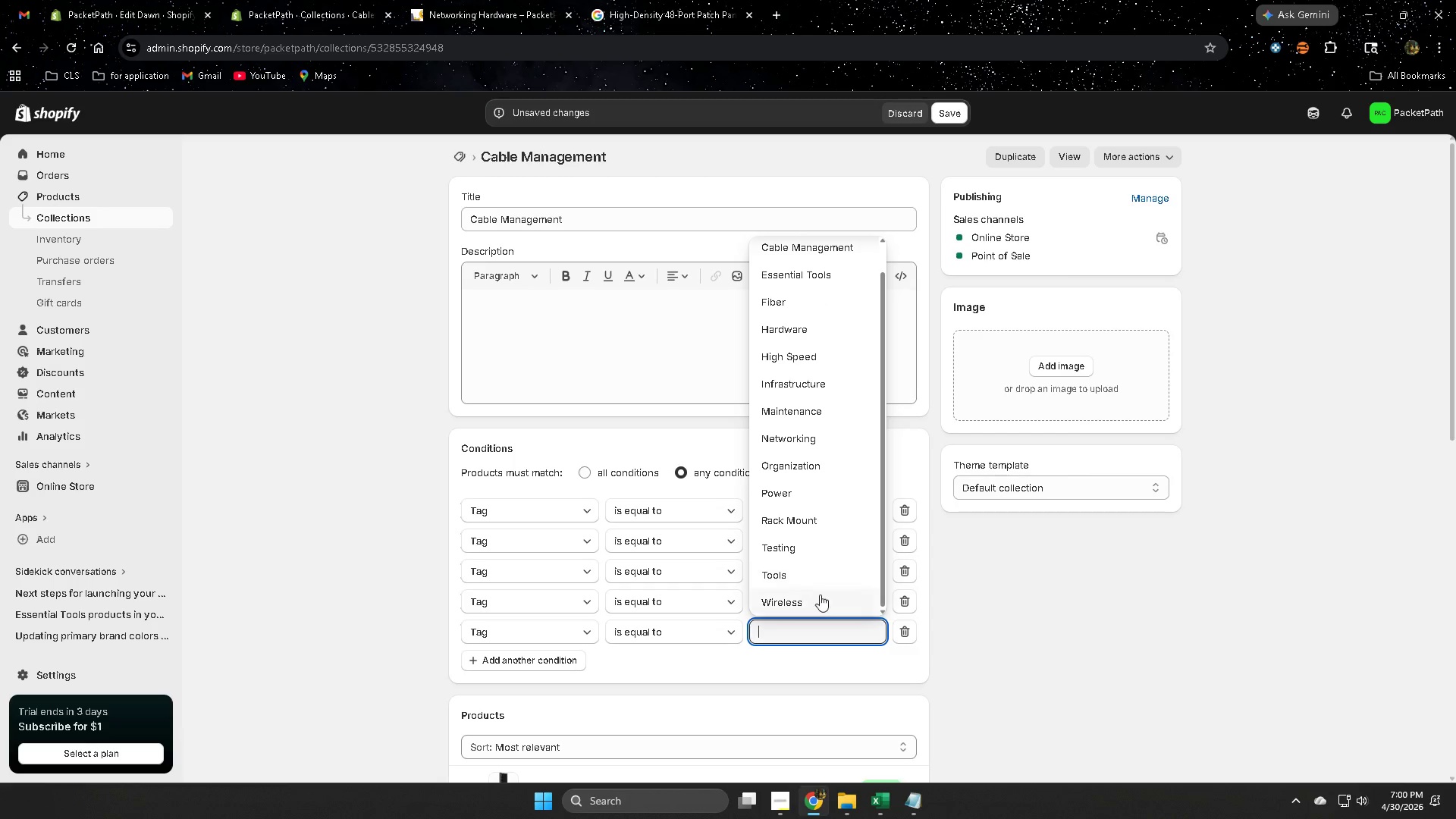 
left_click([1087, 664])
 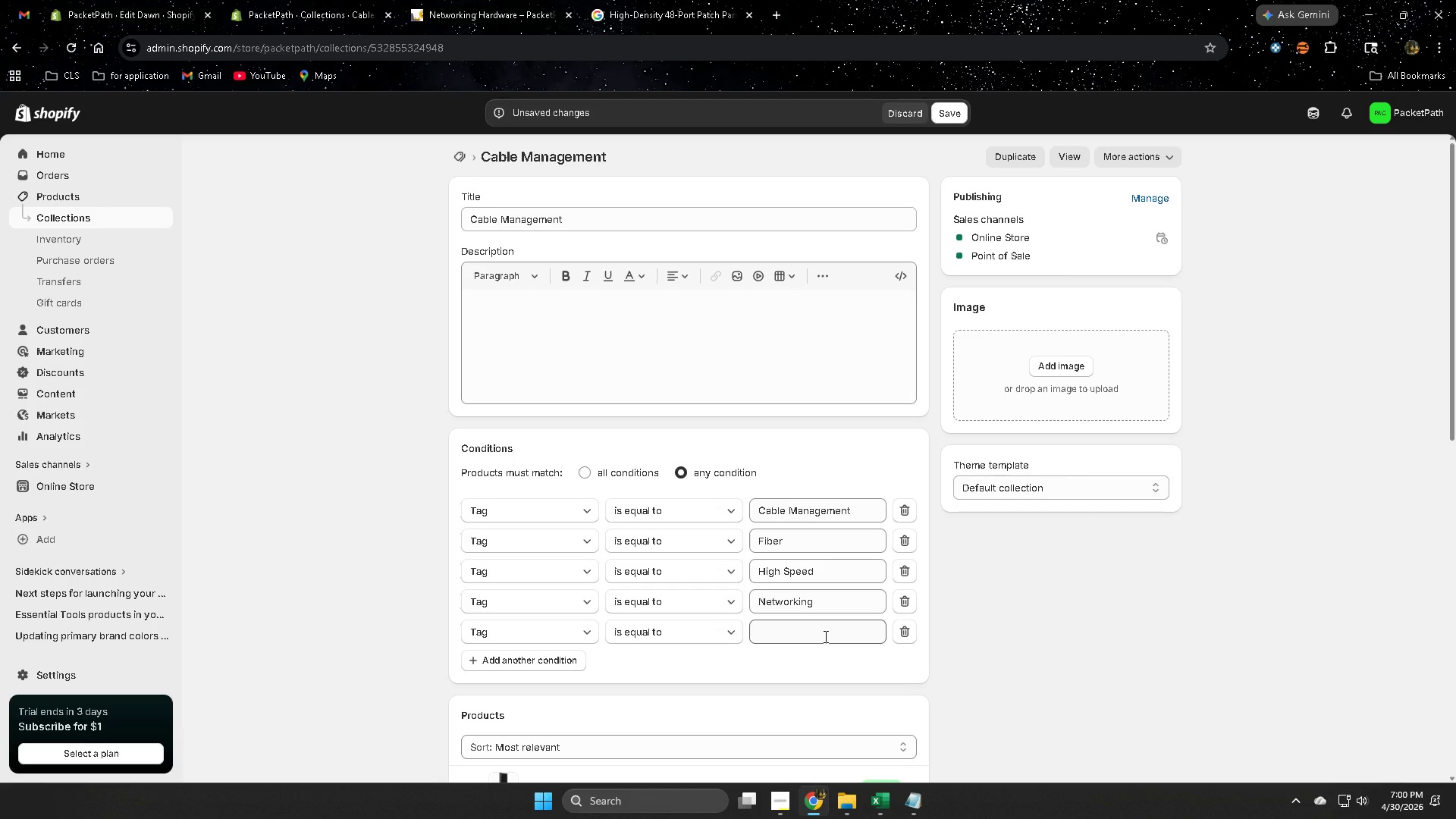 
left_click([824, 636])
 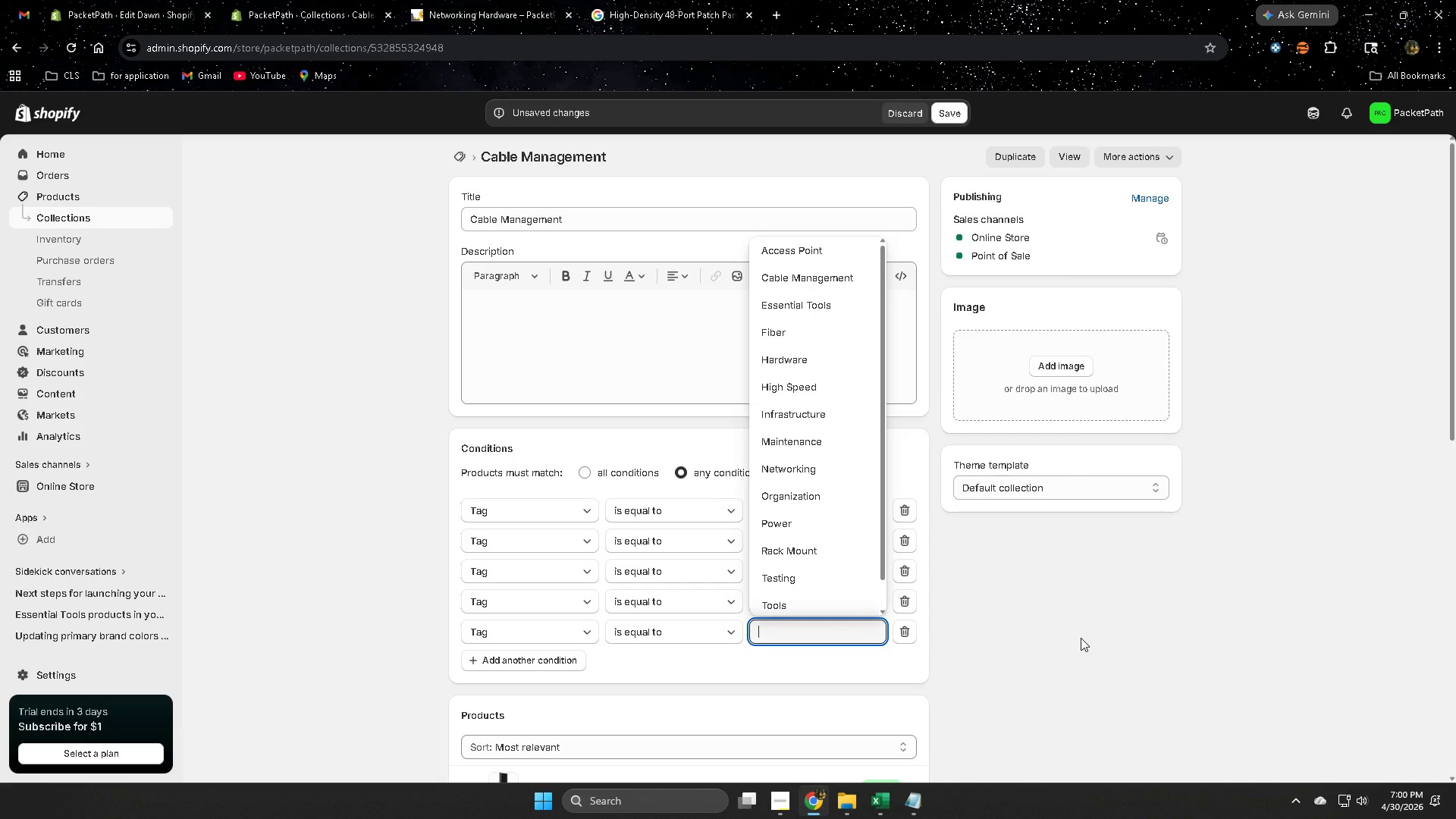 
left_click([1035, 610])
 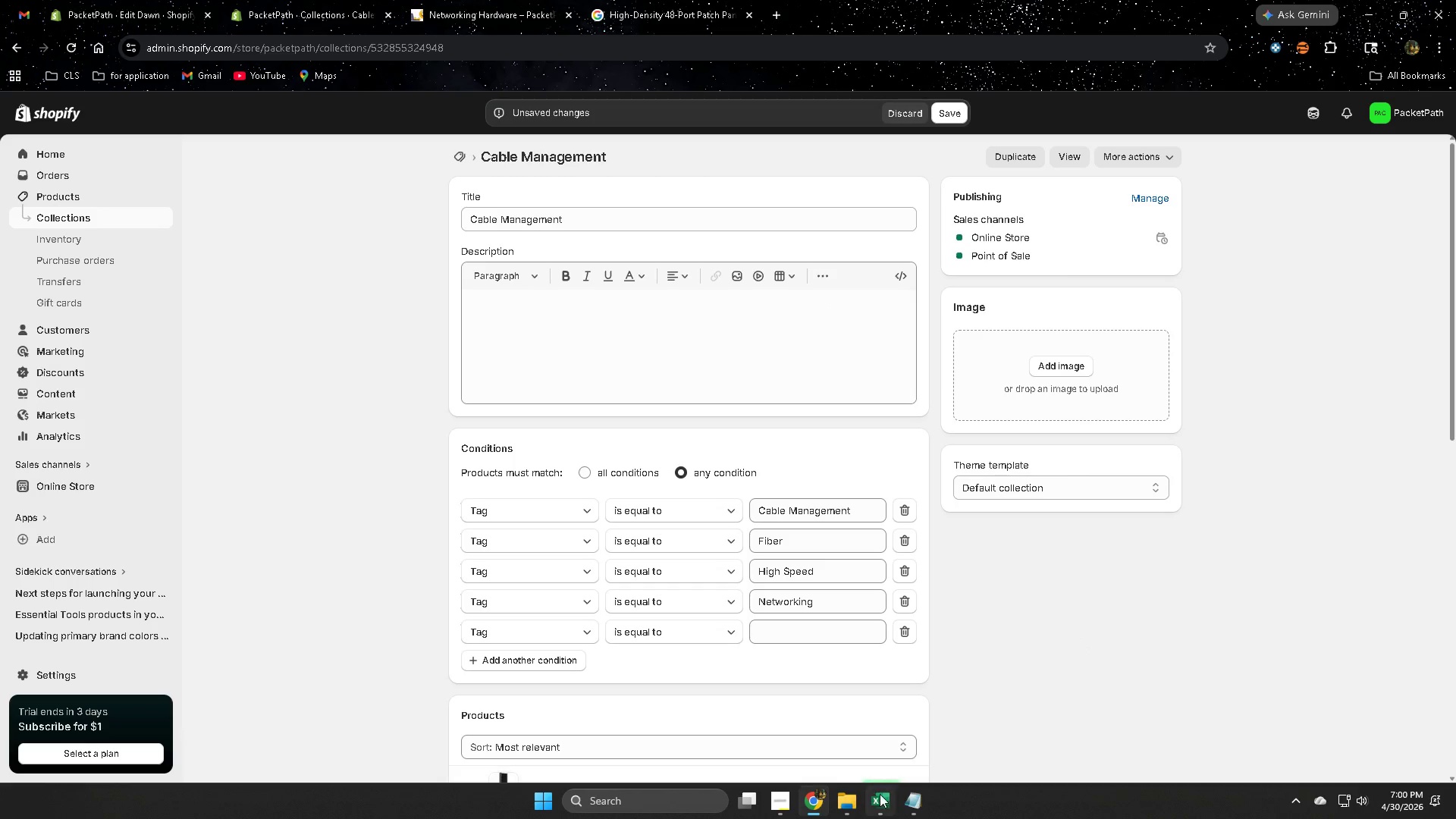 
left_click([906, 795])
 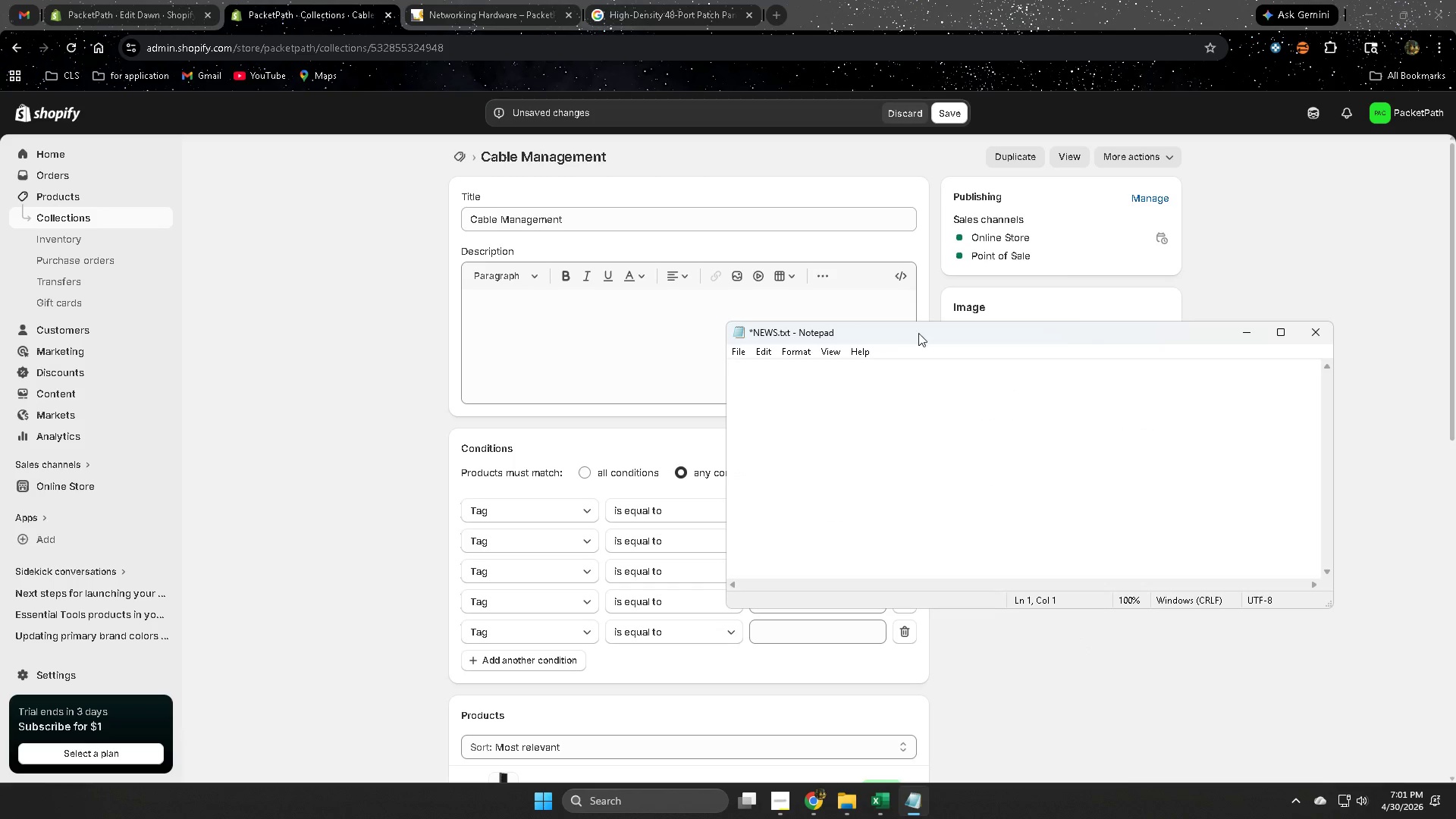 
left_click_drag(start_coordinate=[949, 328], to_coordinate=[1084, 293])
 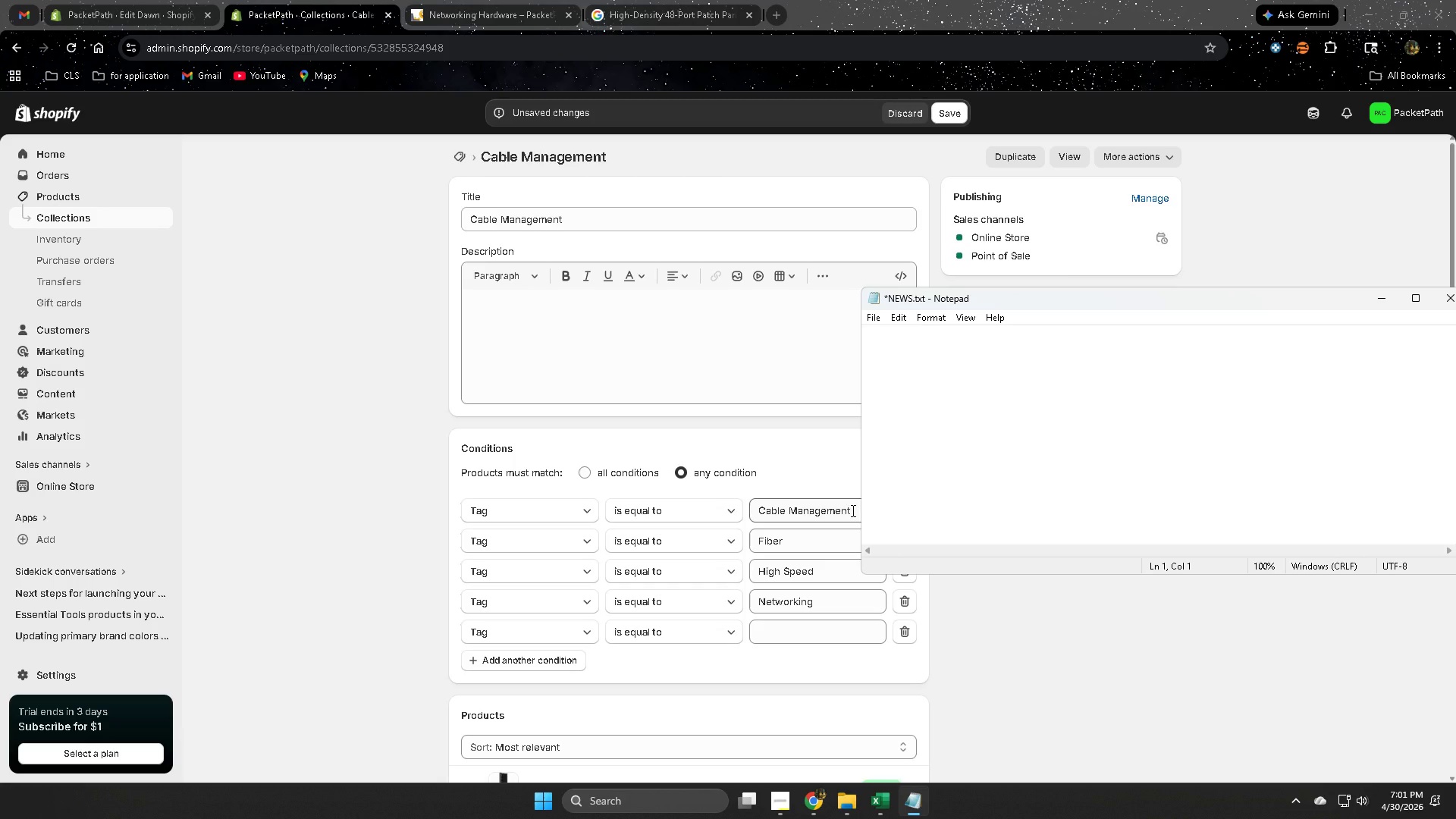 
double_click([852, 510])
 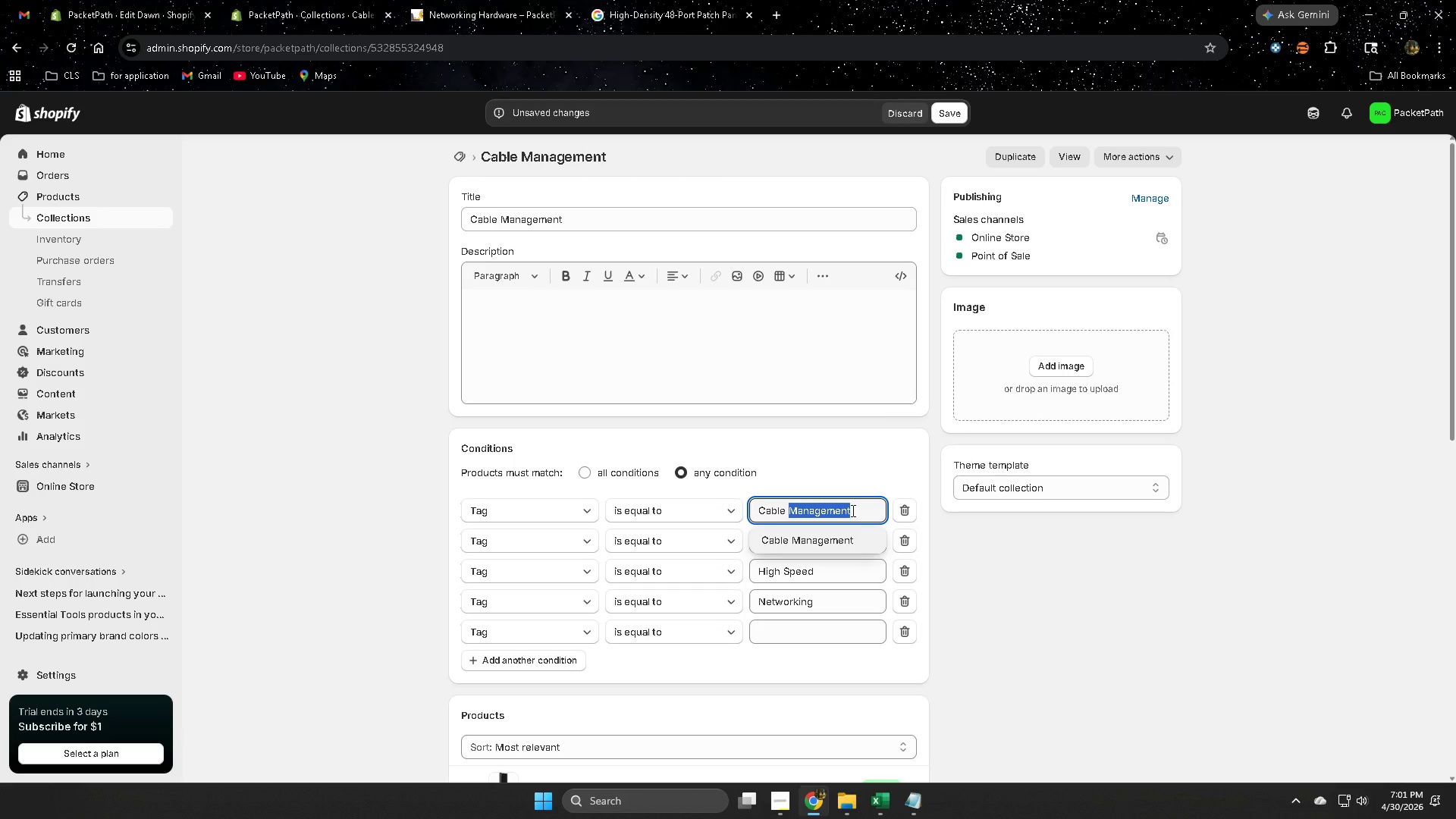 
triple_click([852, 510])
 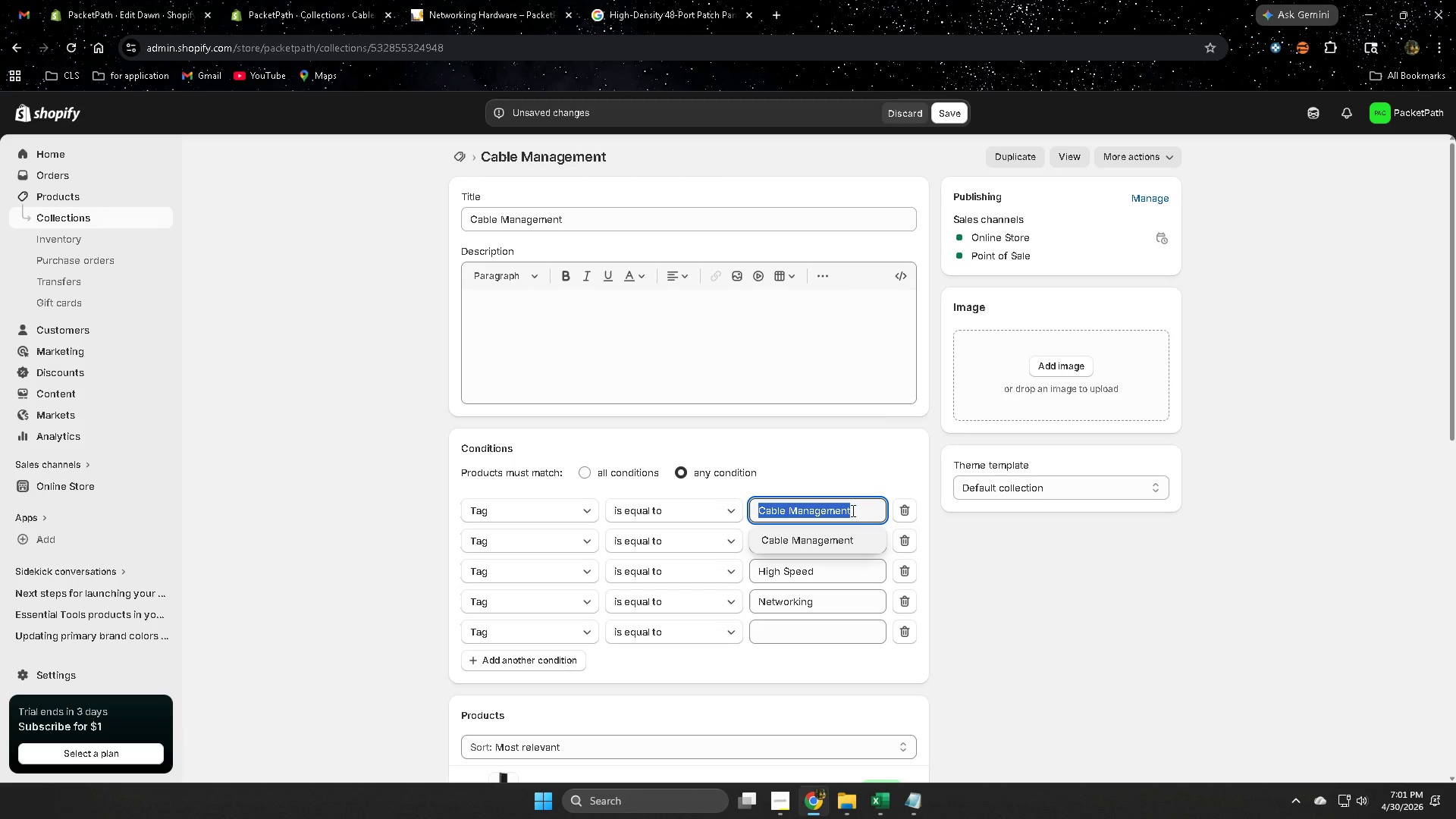 
key(Control+ControlLeft)
 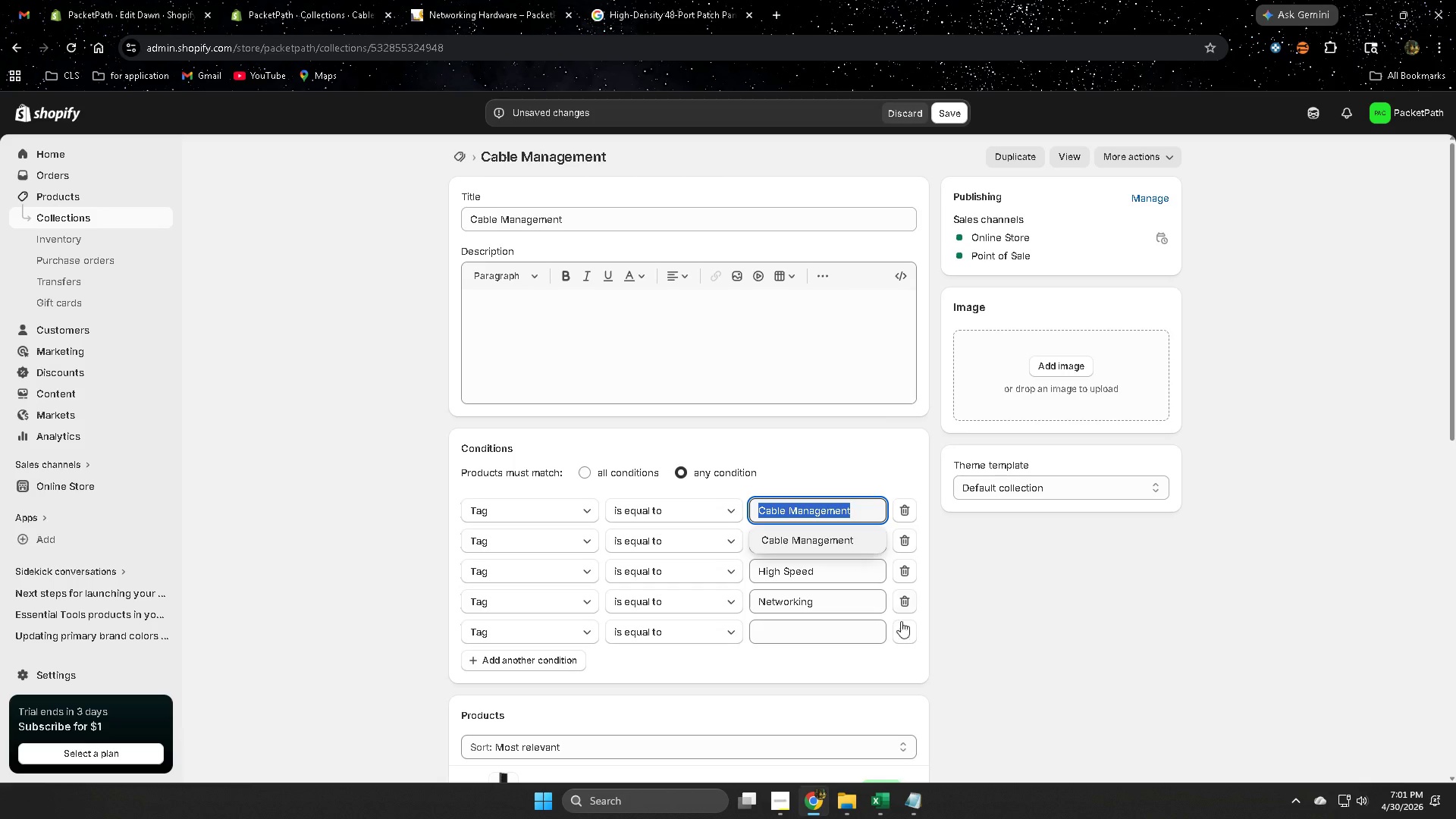 
key(Control+C)
 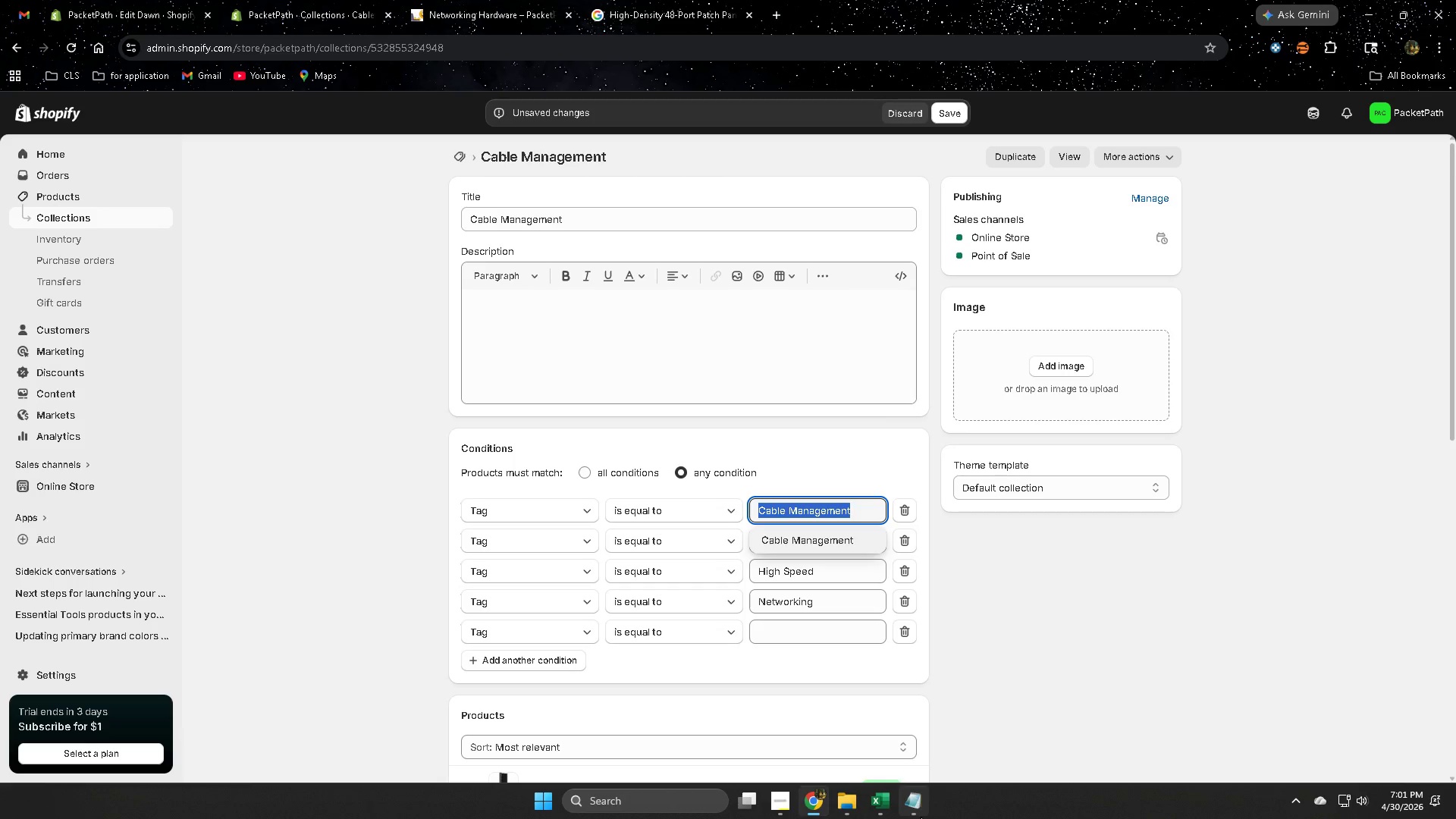 
left_click([921, 808])
 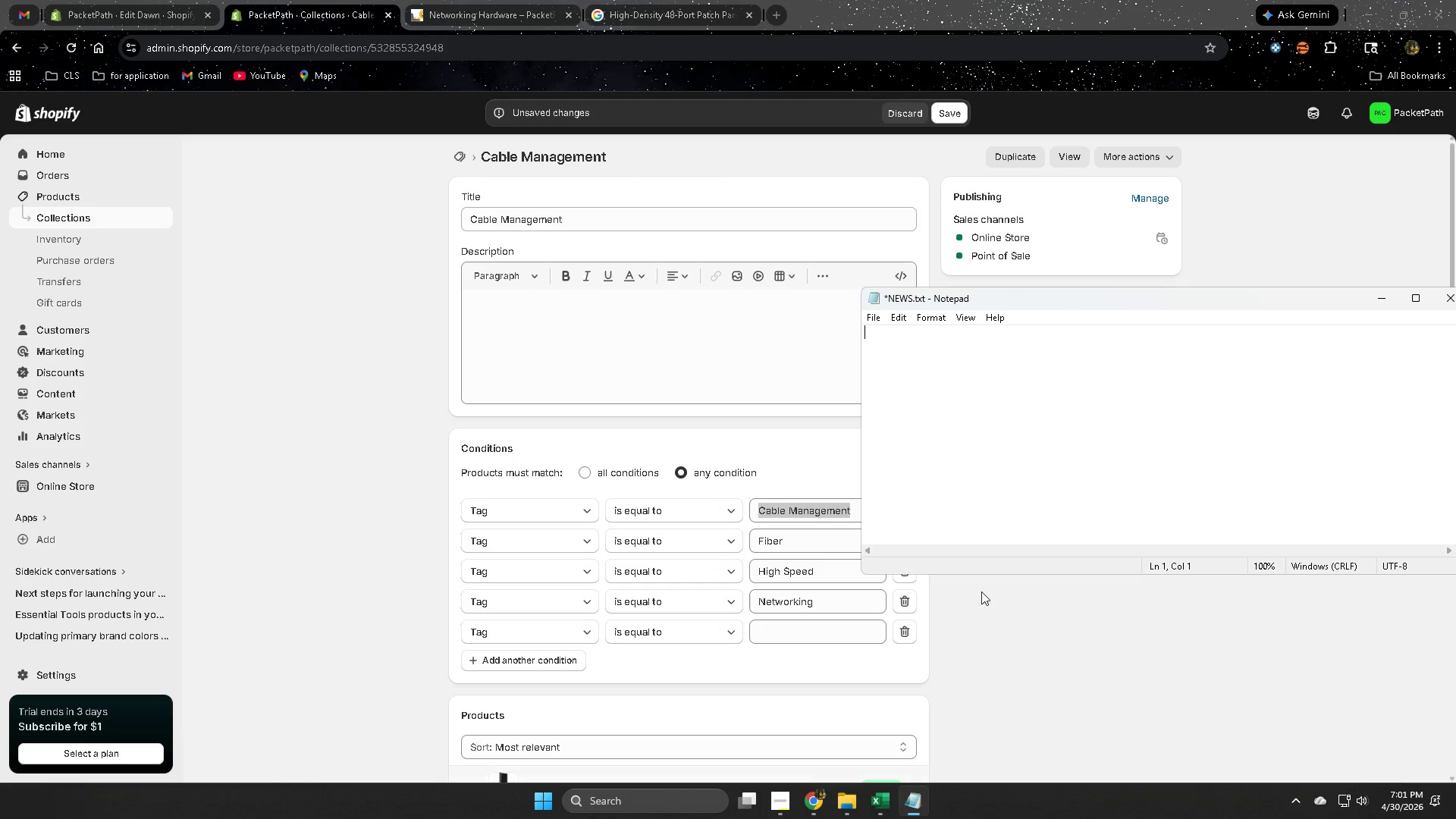 
key(Control+ControlLeft)
 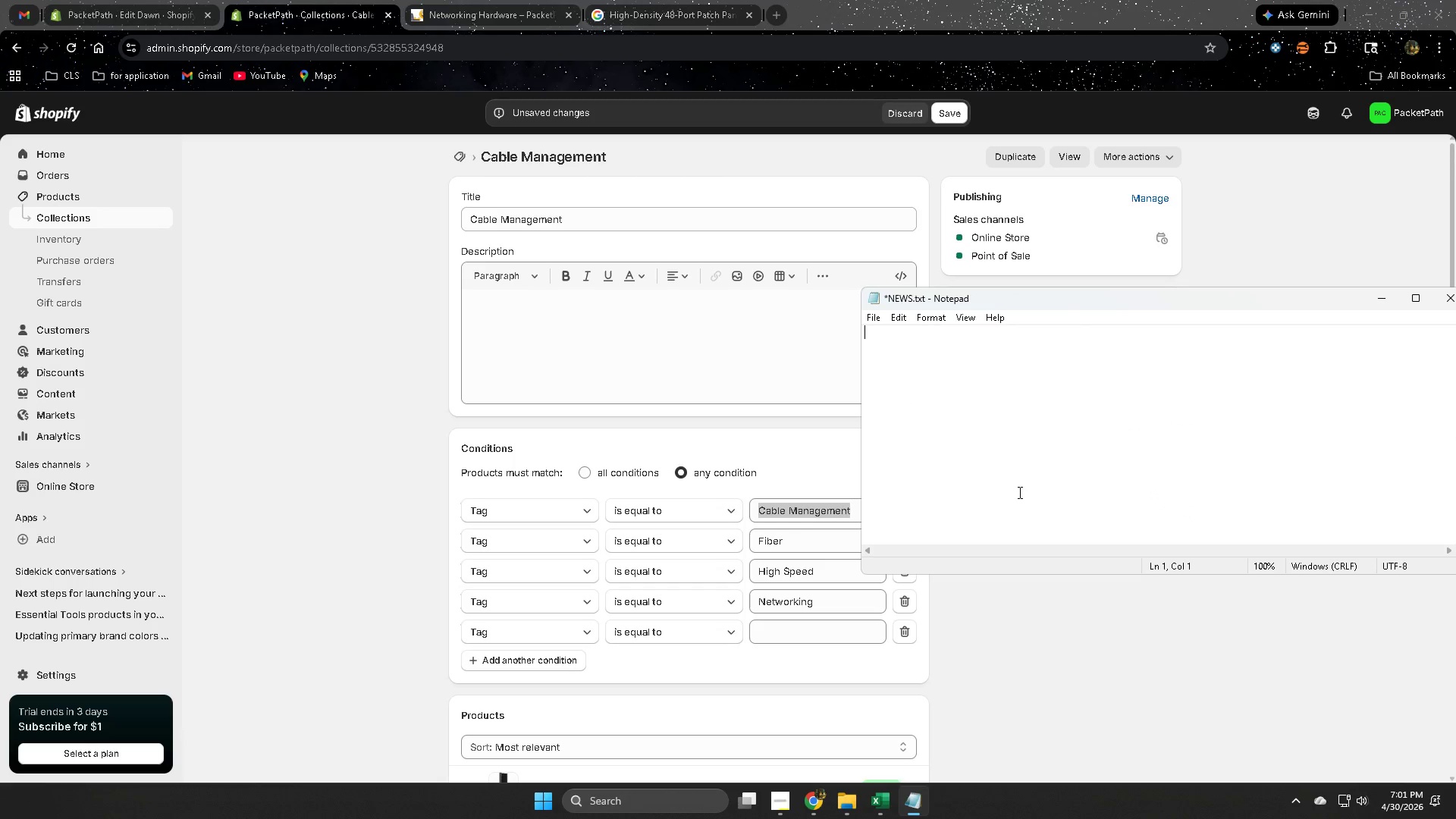 
key(Control+V)
 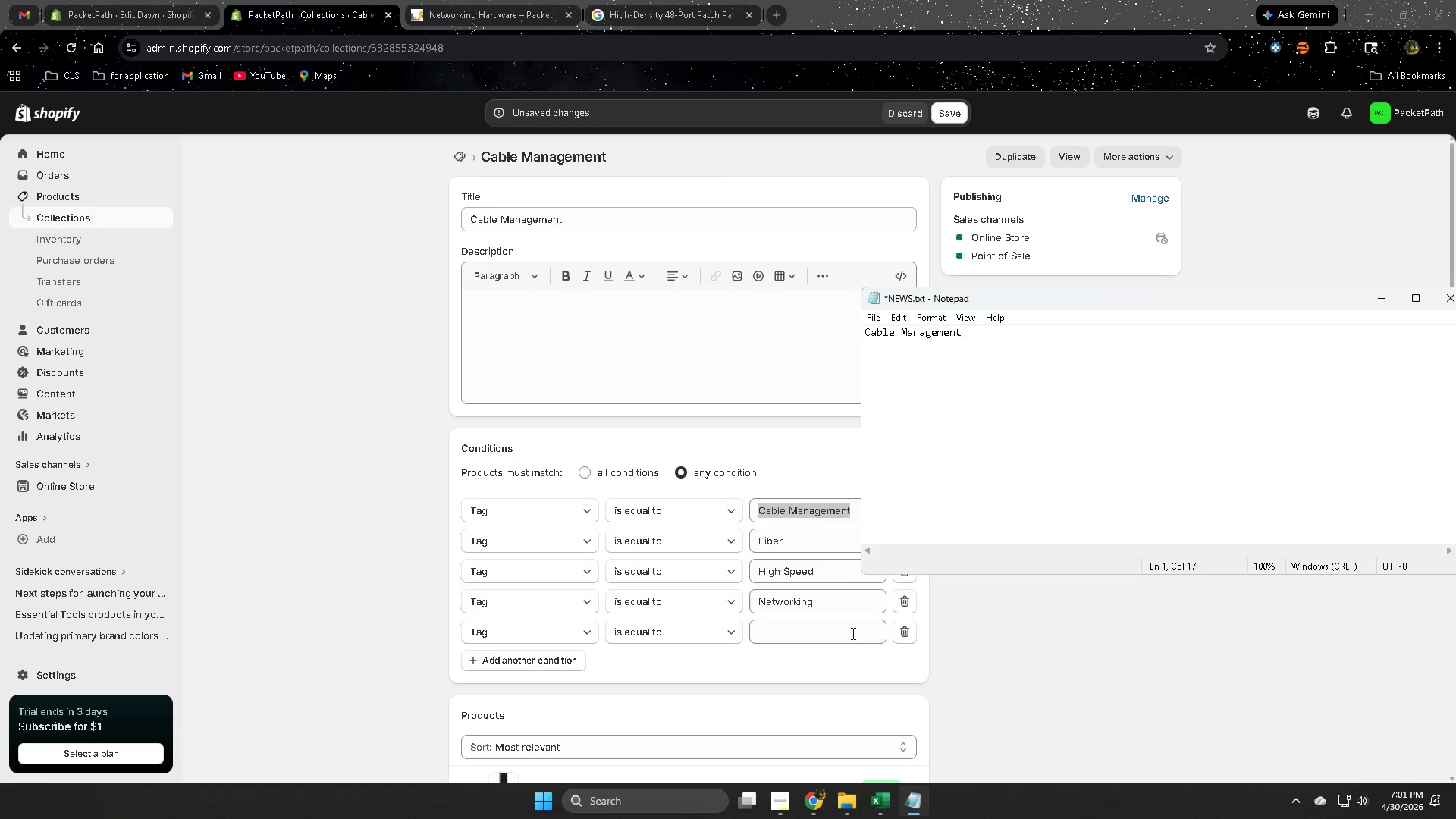 
left_click([1099, 703])
 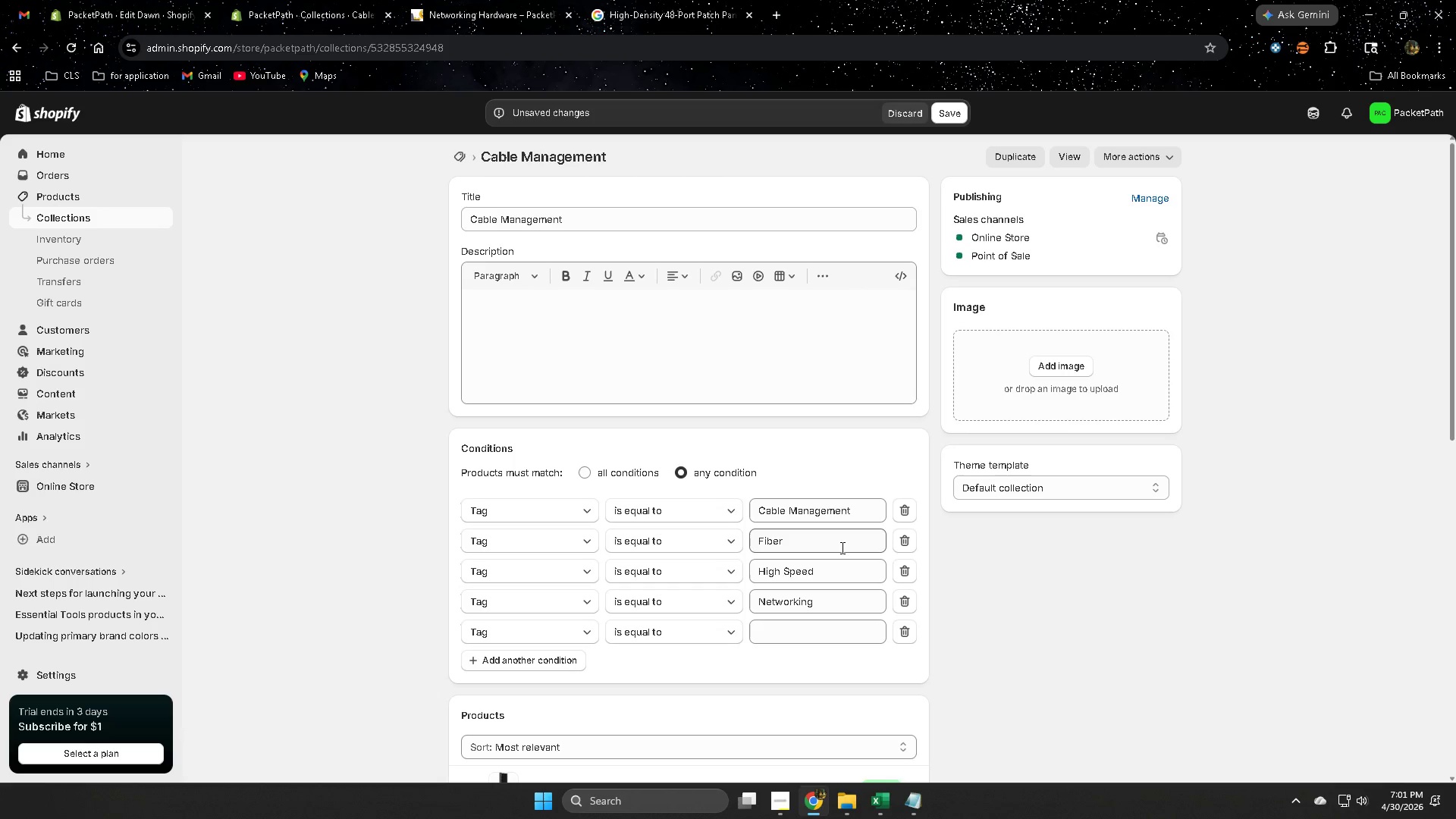 
double_click([838, 544])
 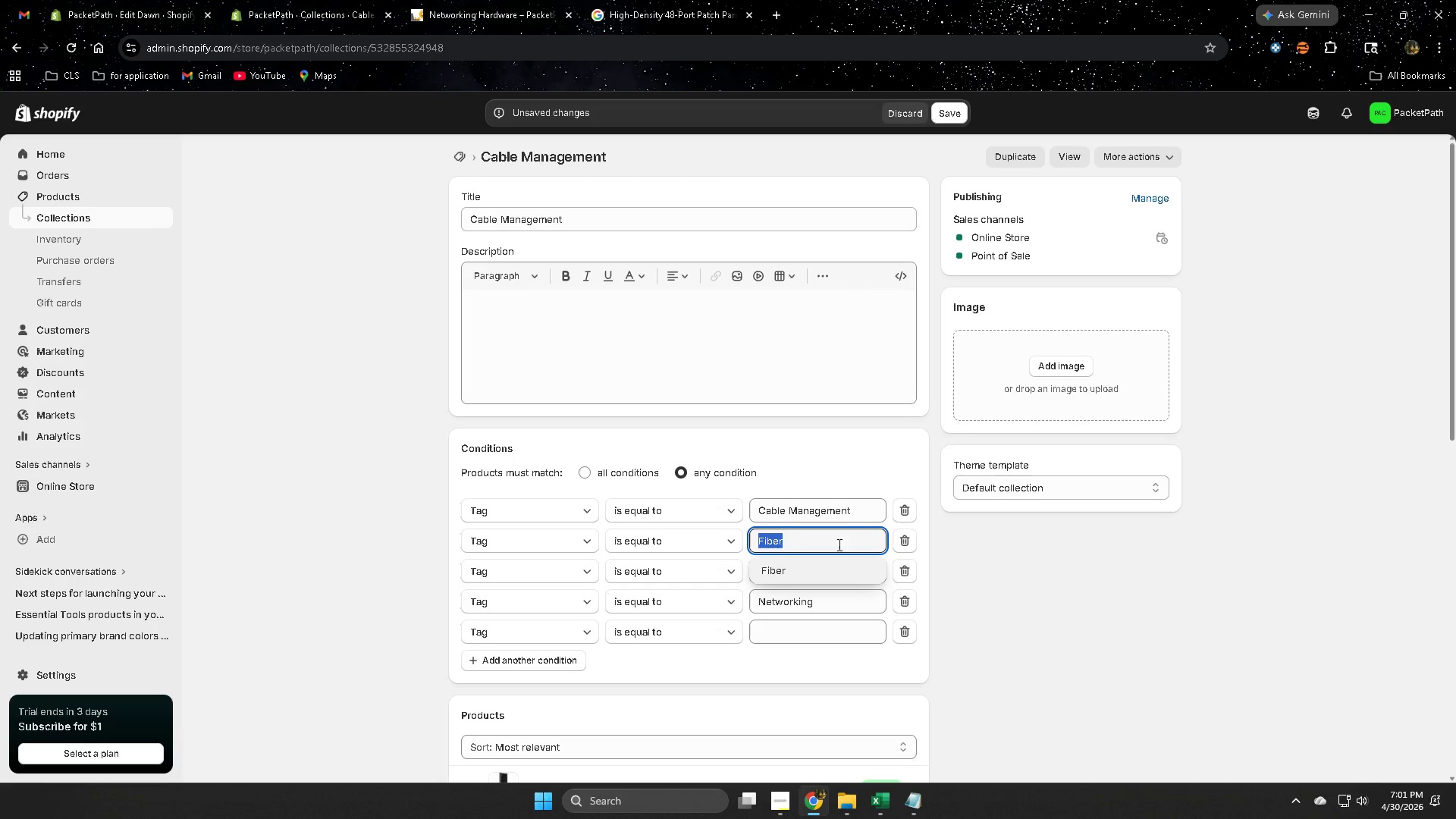 
key(Control+ControlLeft)
 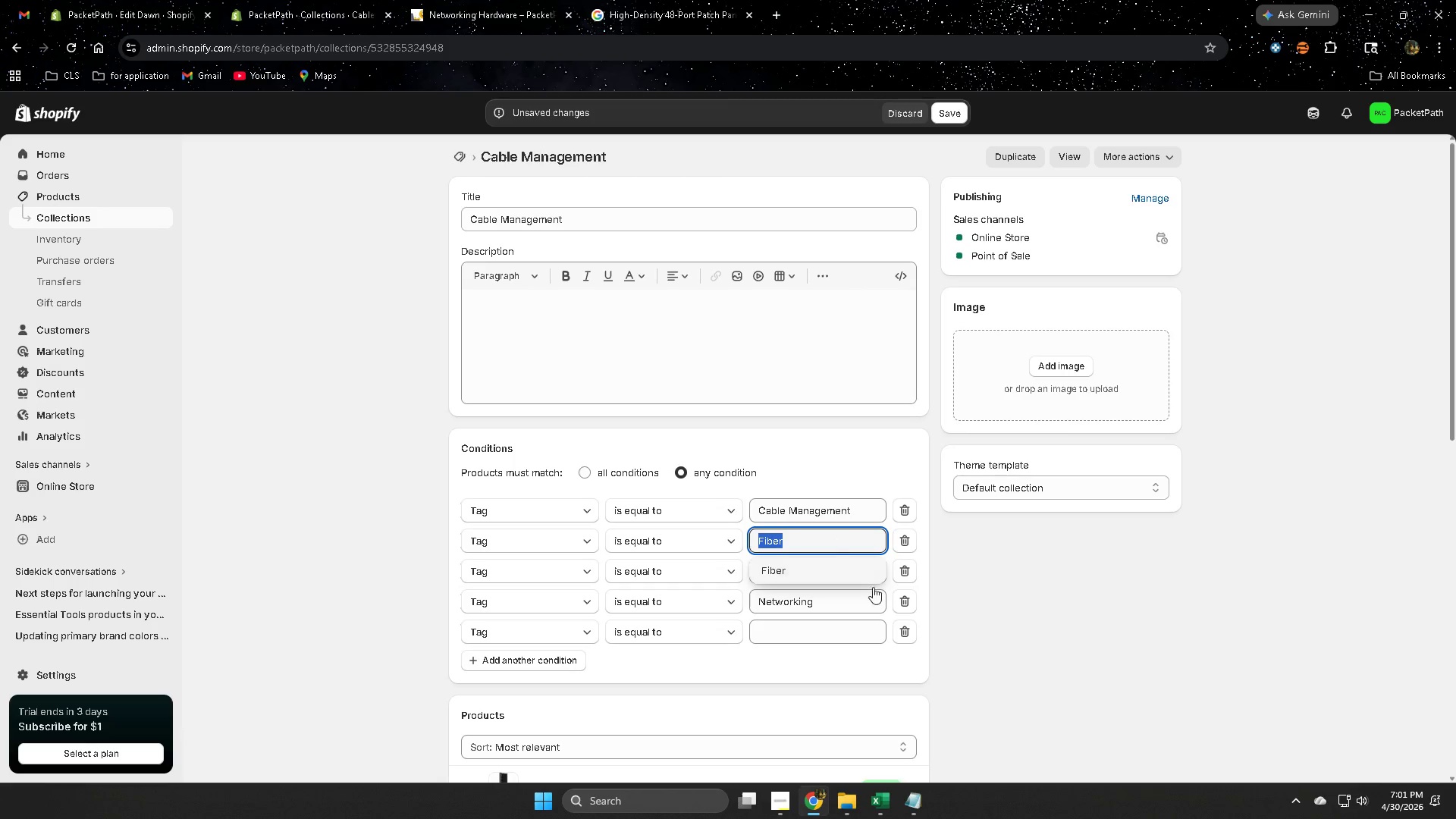 
key(Control+C)
 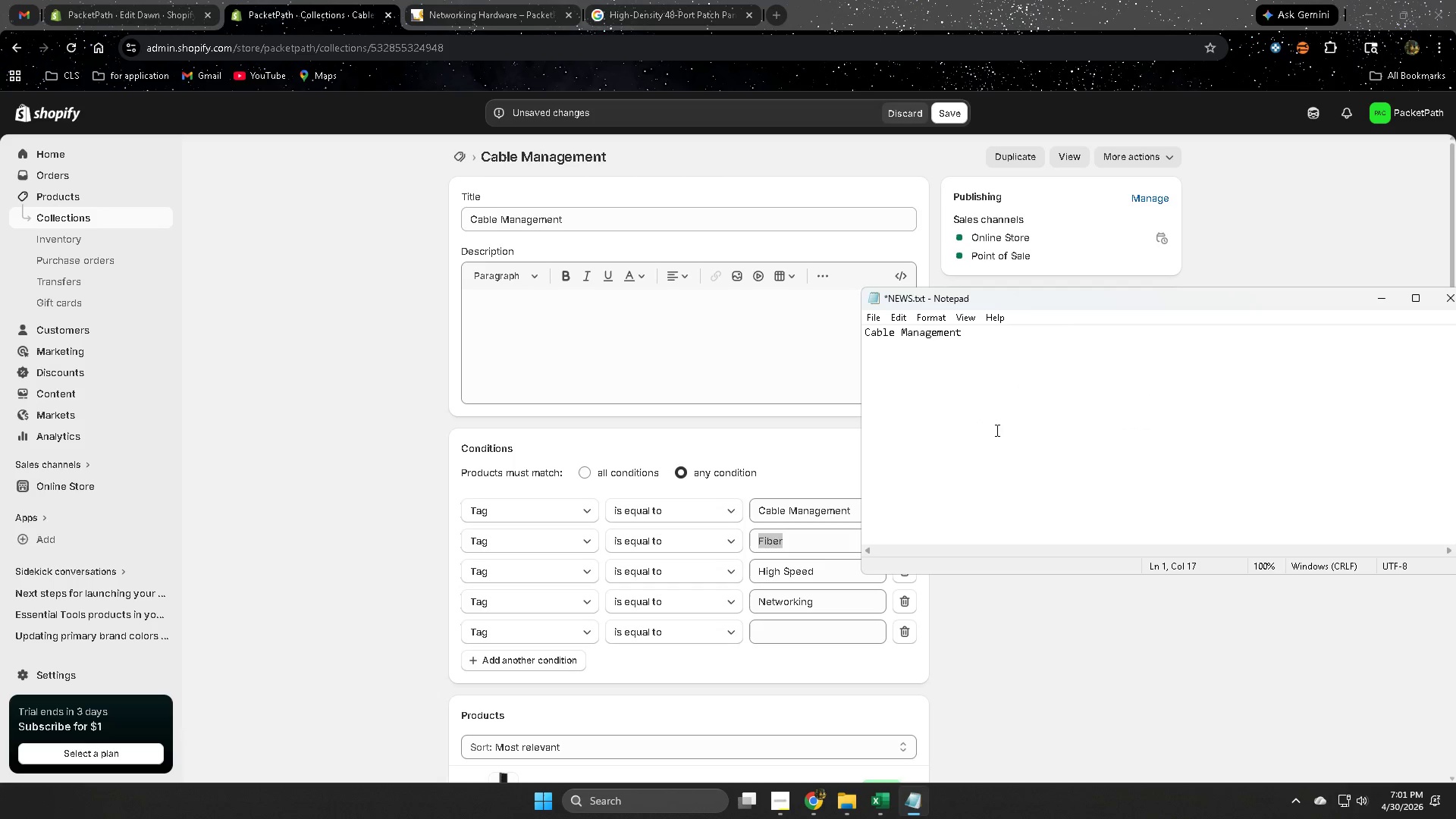 
key(Enter)
 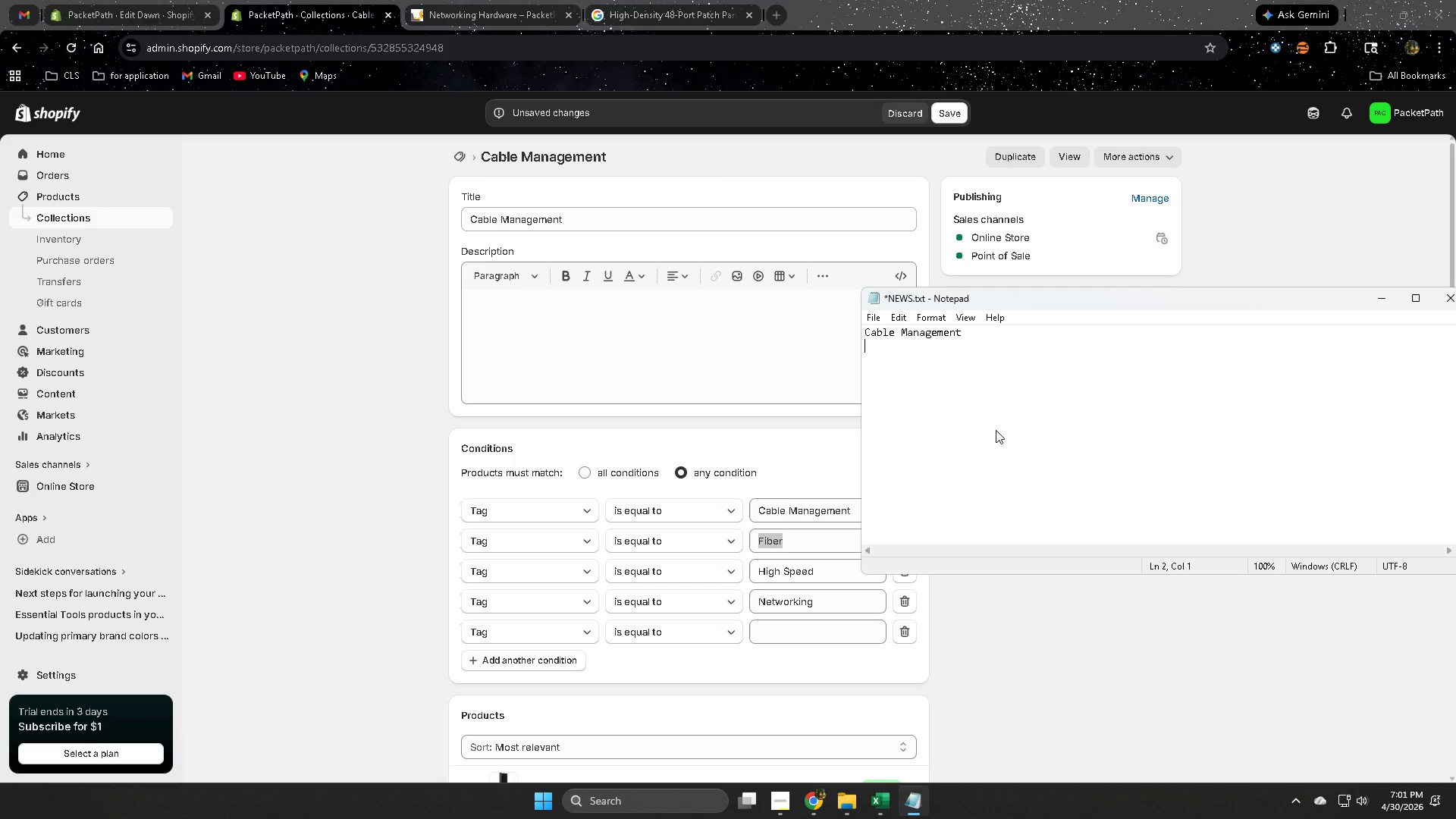 
key(Control+ControlLeft)
 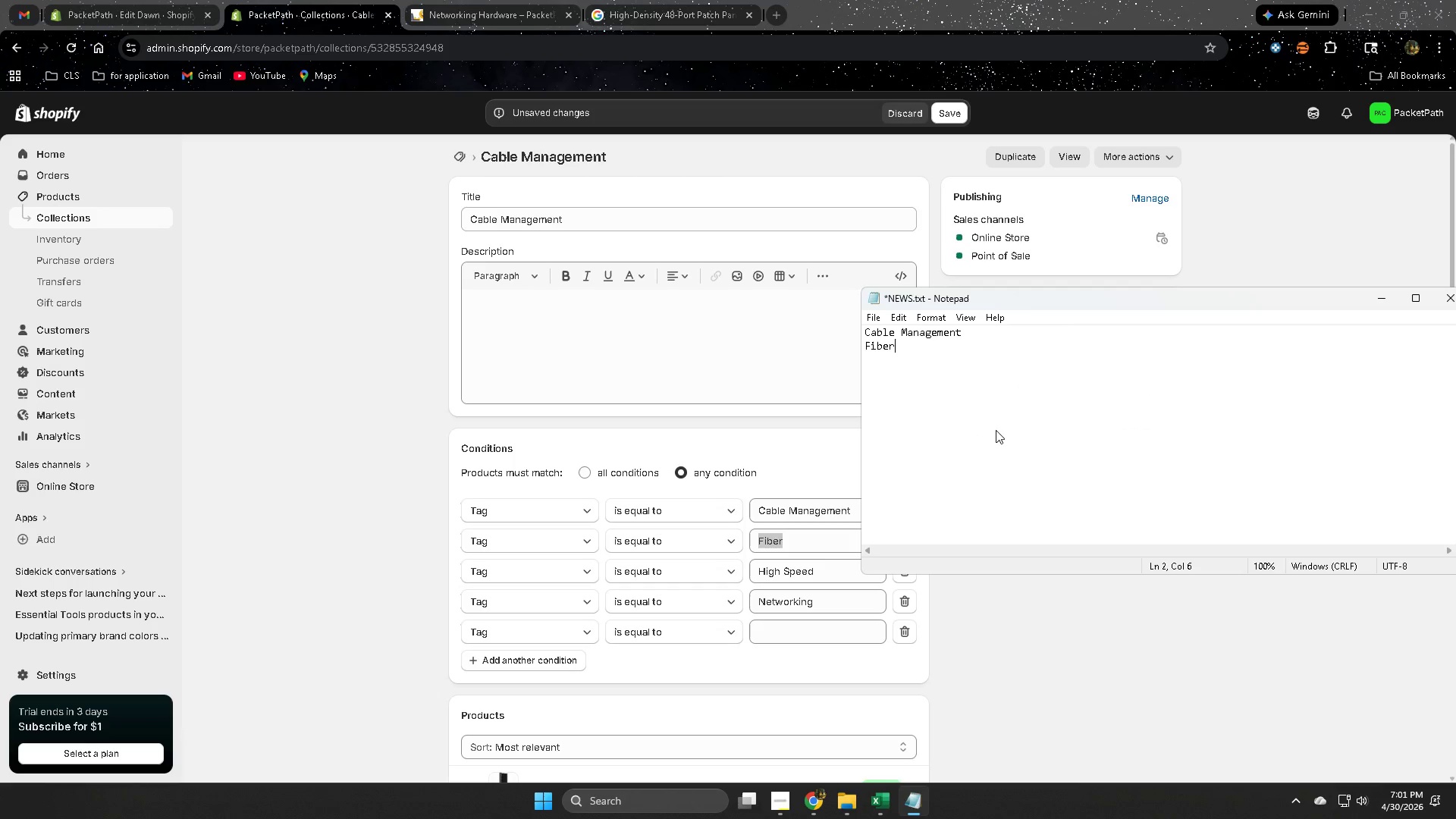 
key(Control+V)
 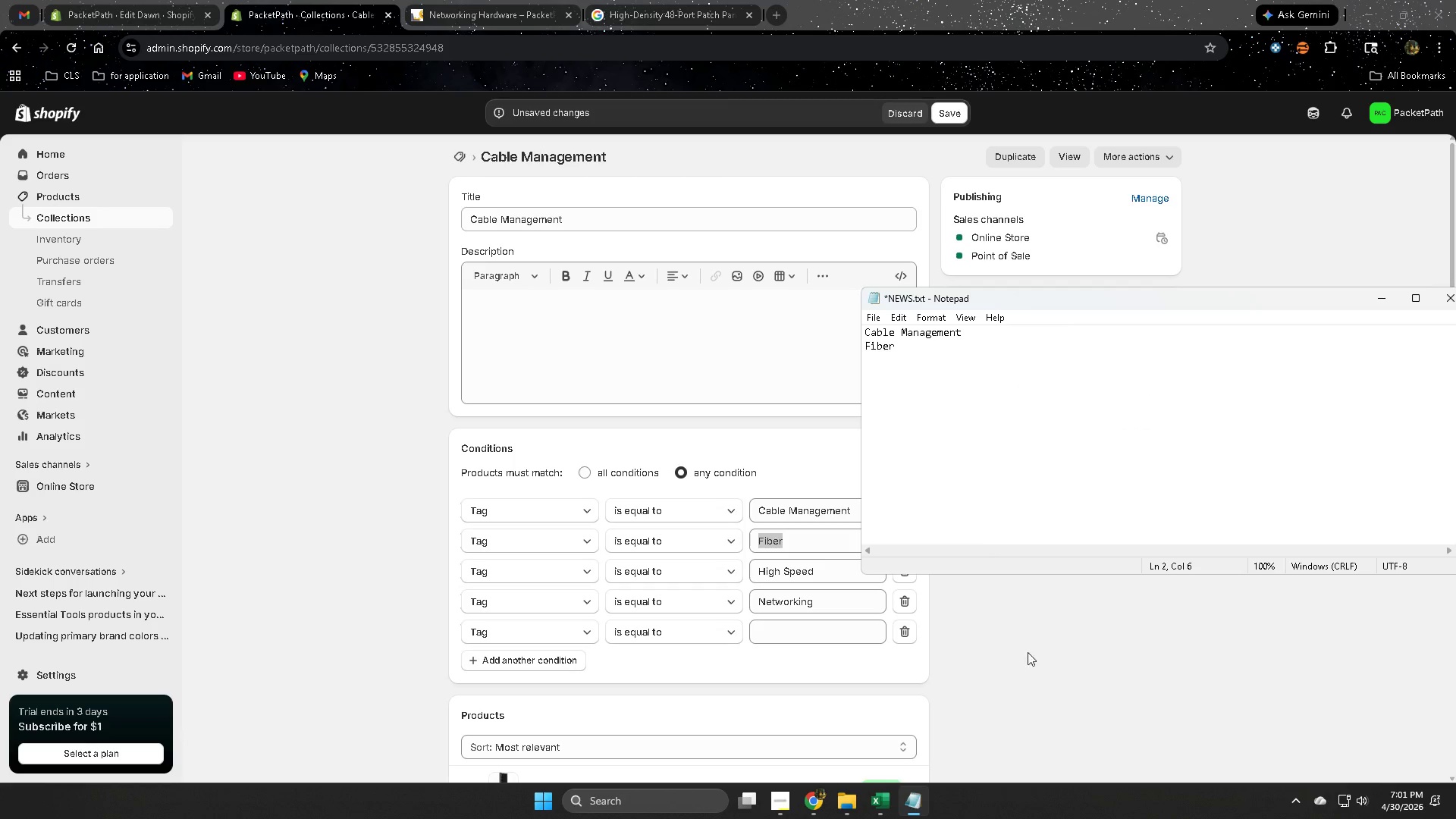 
left_click_drag(start_coordinate=[1052, 719], to_coordinate=[1036, 708])
 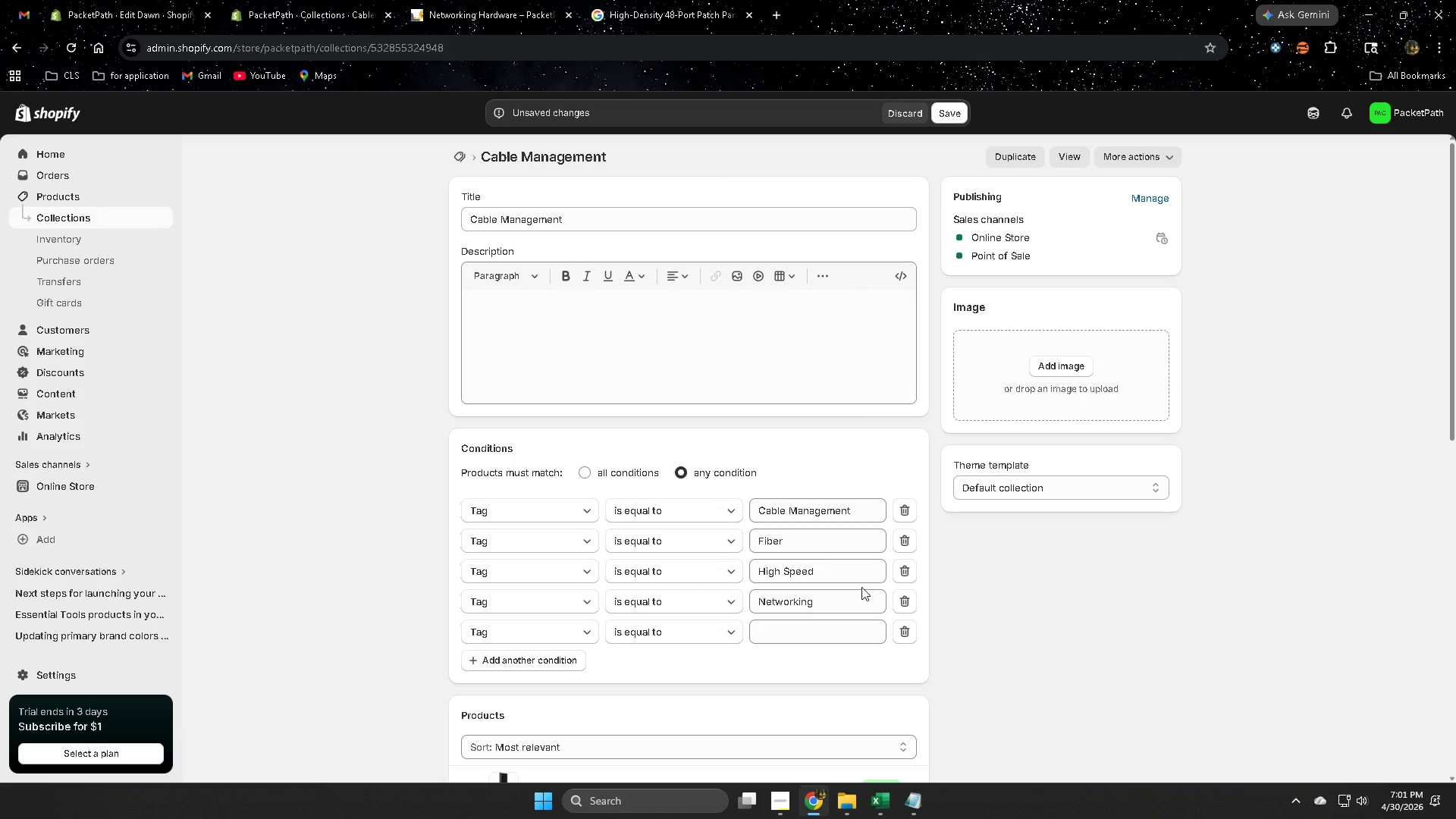 
double_click([851, 576])
 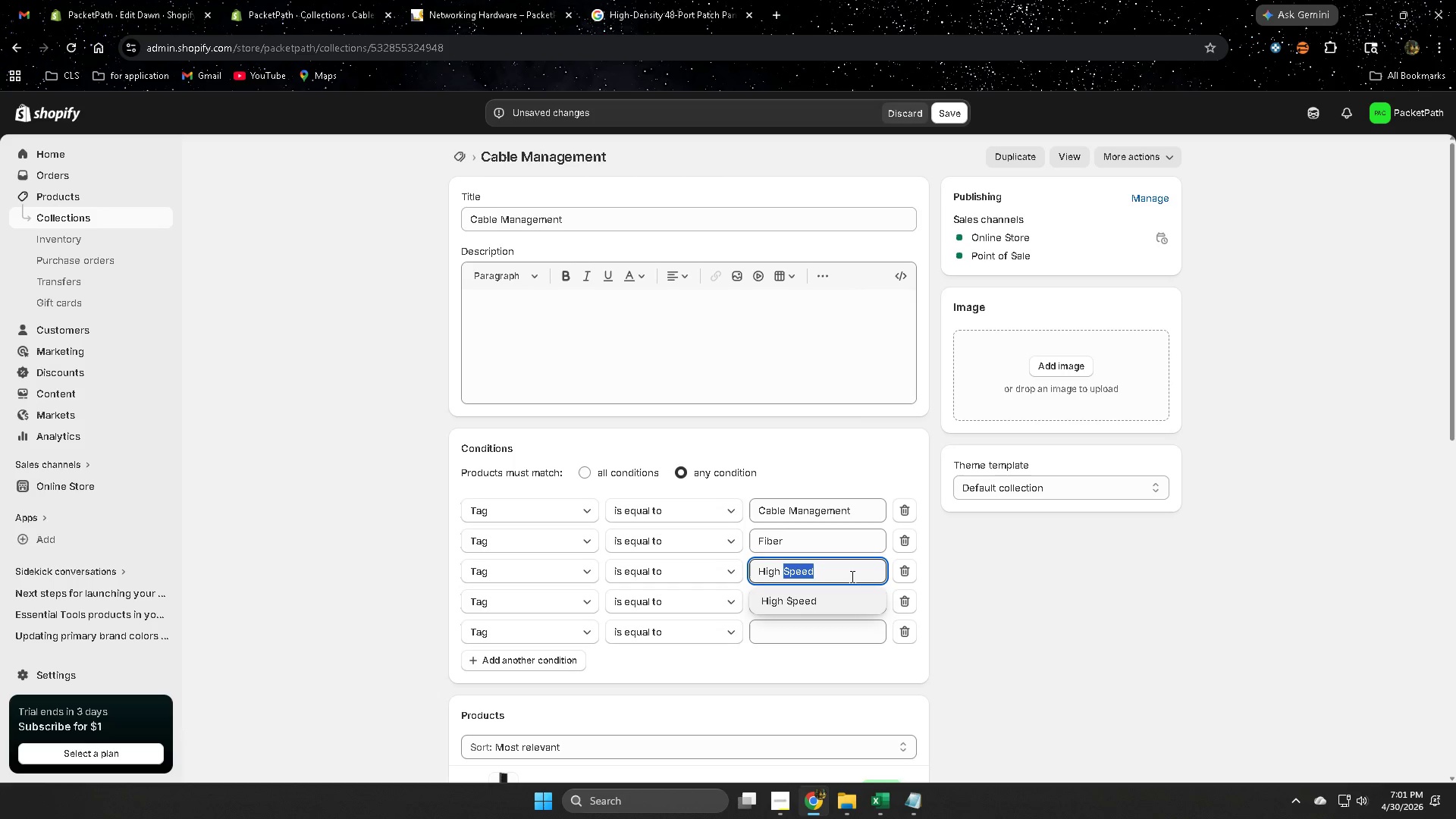 
triple_click([851, 576])
 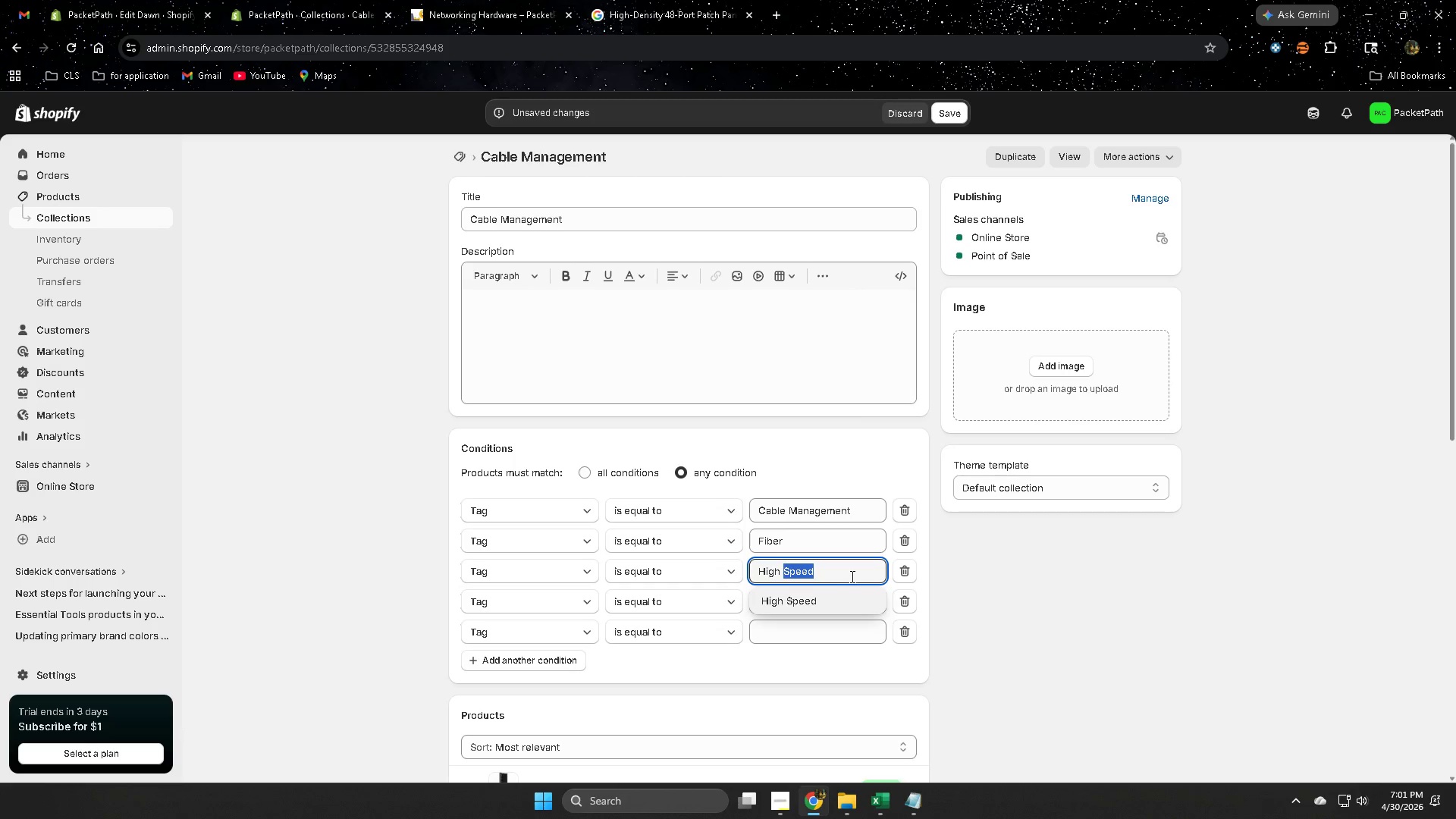 
triple_click([851, 576])
 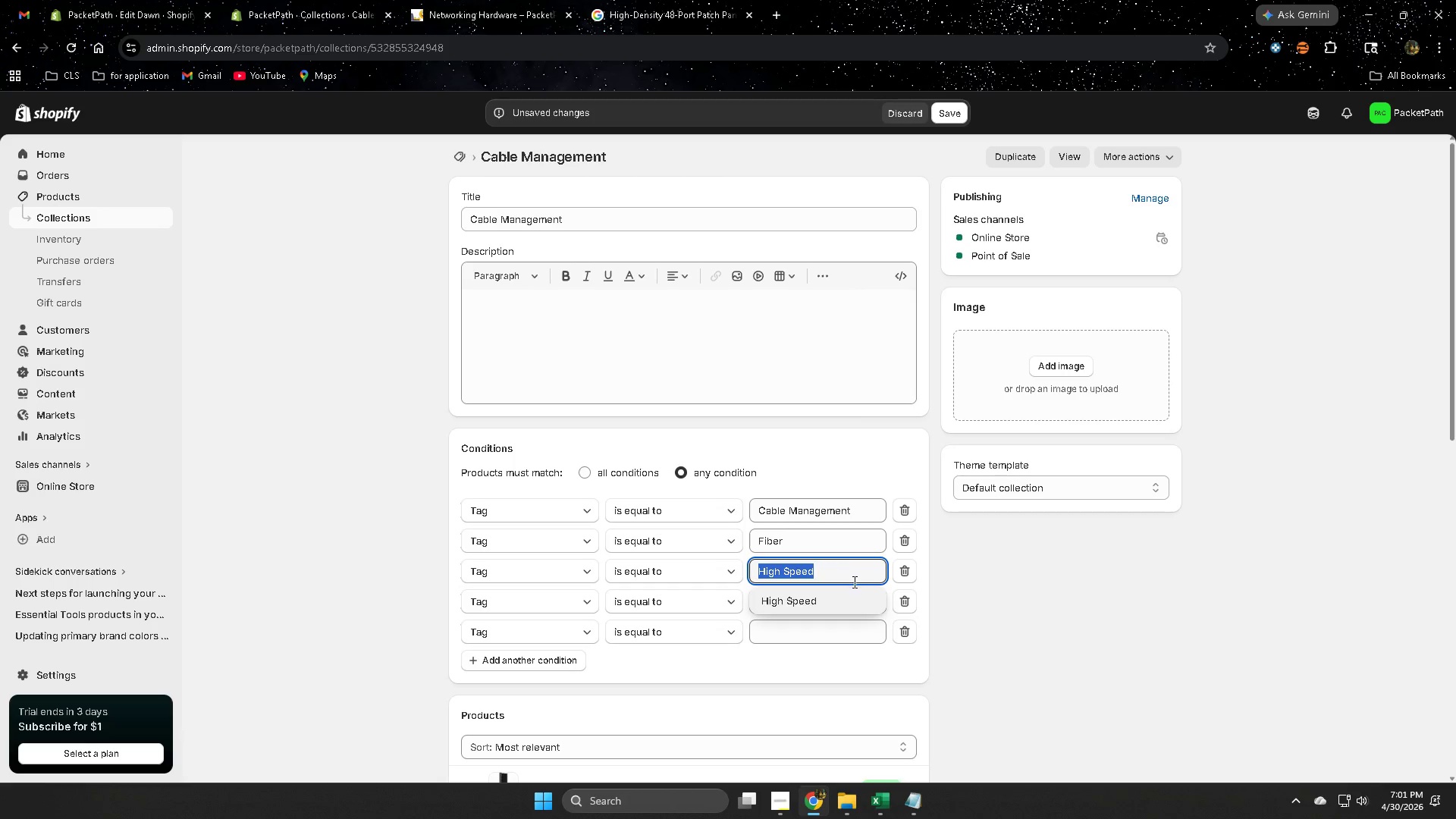 
key(Control+ControlLeft)
 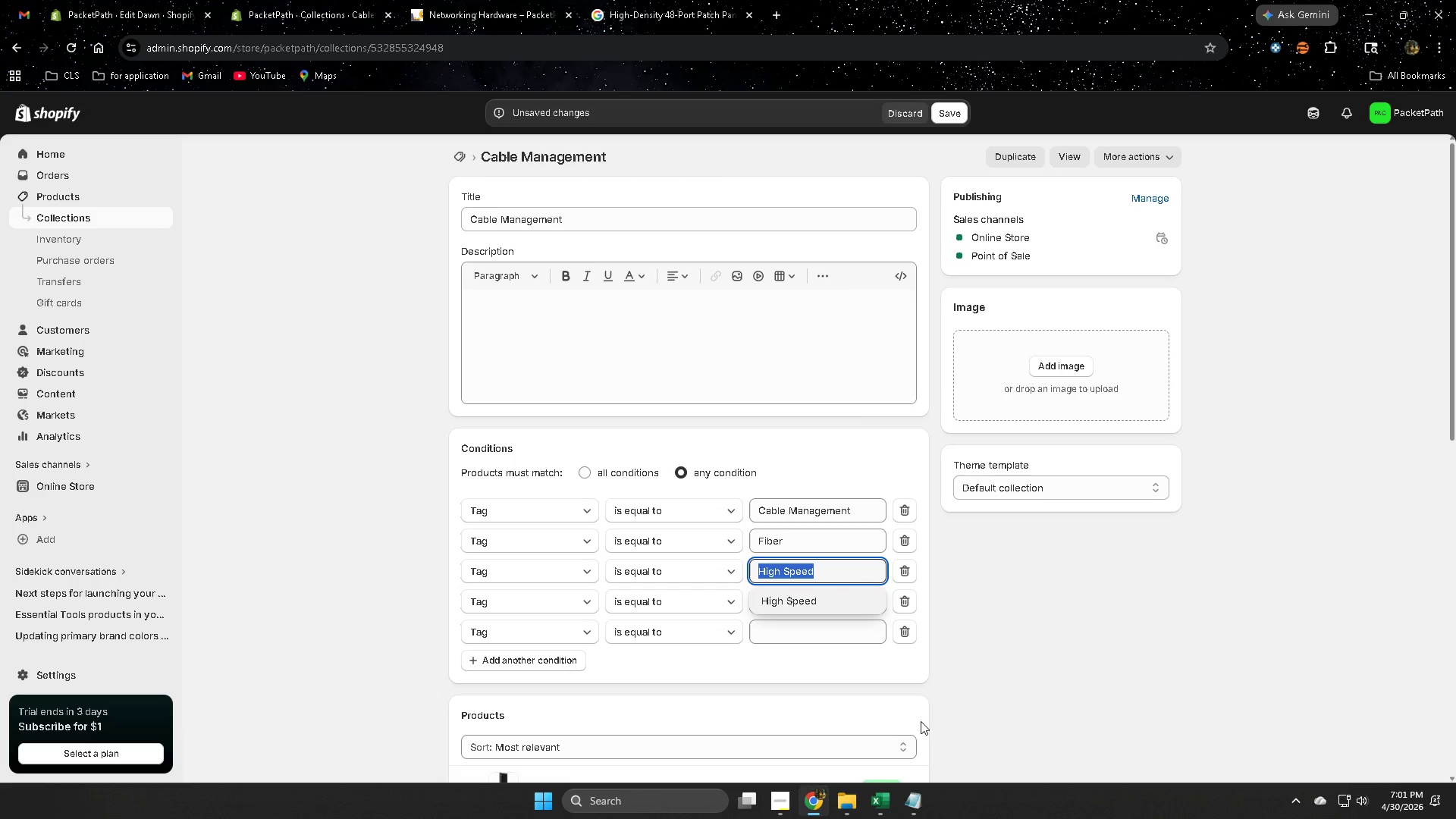 
key(Control+C)
 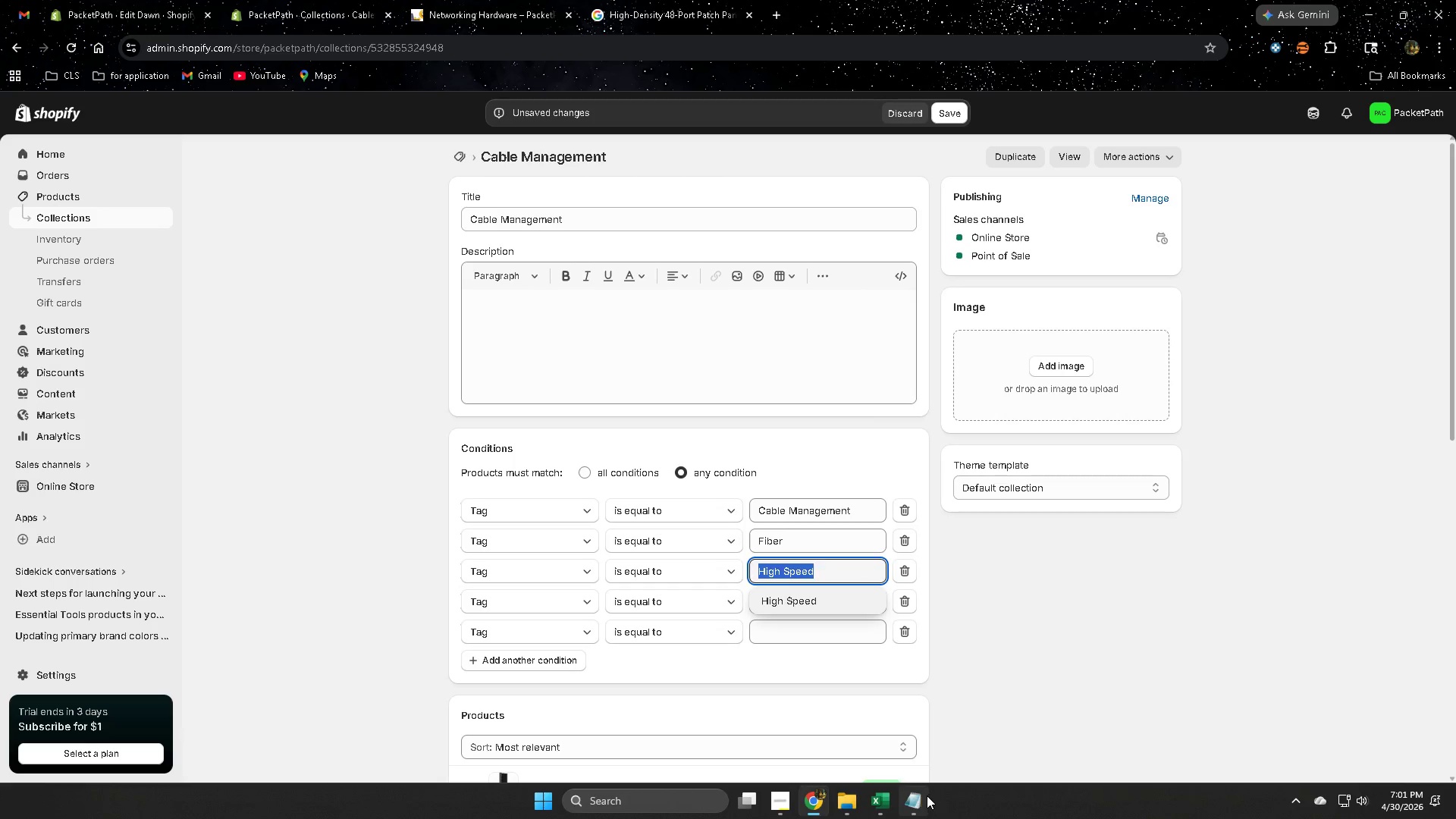 
left_click([927, 795])
 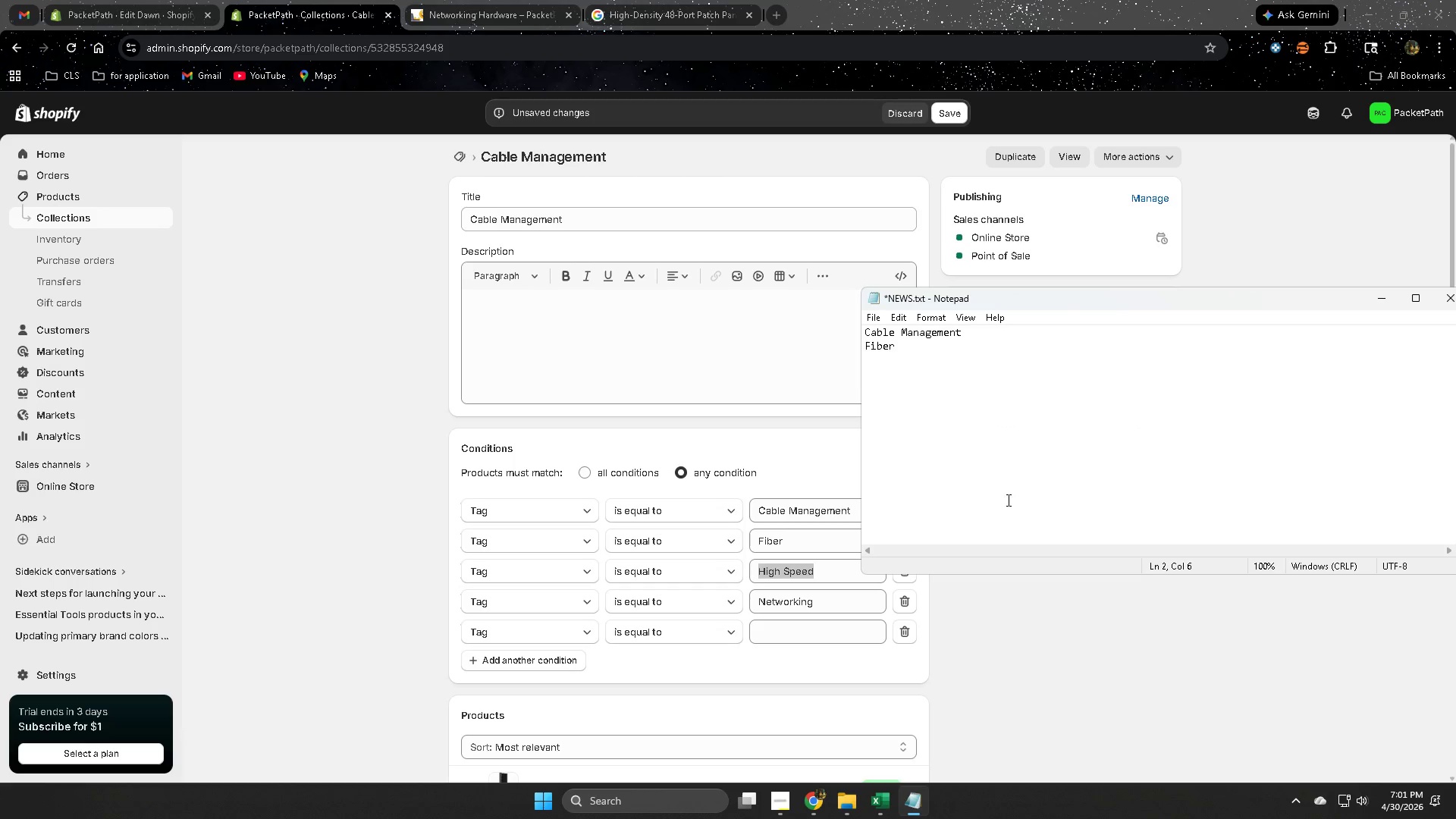 
key(Enter)
 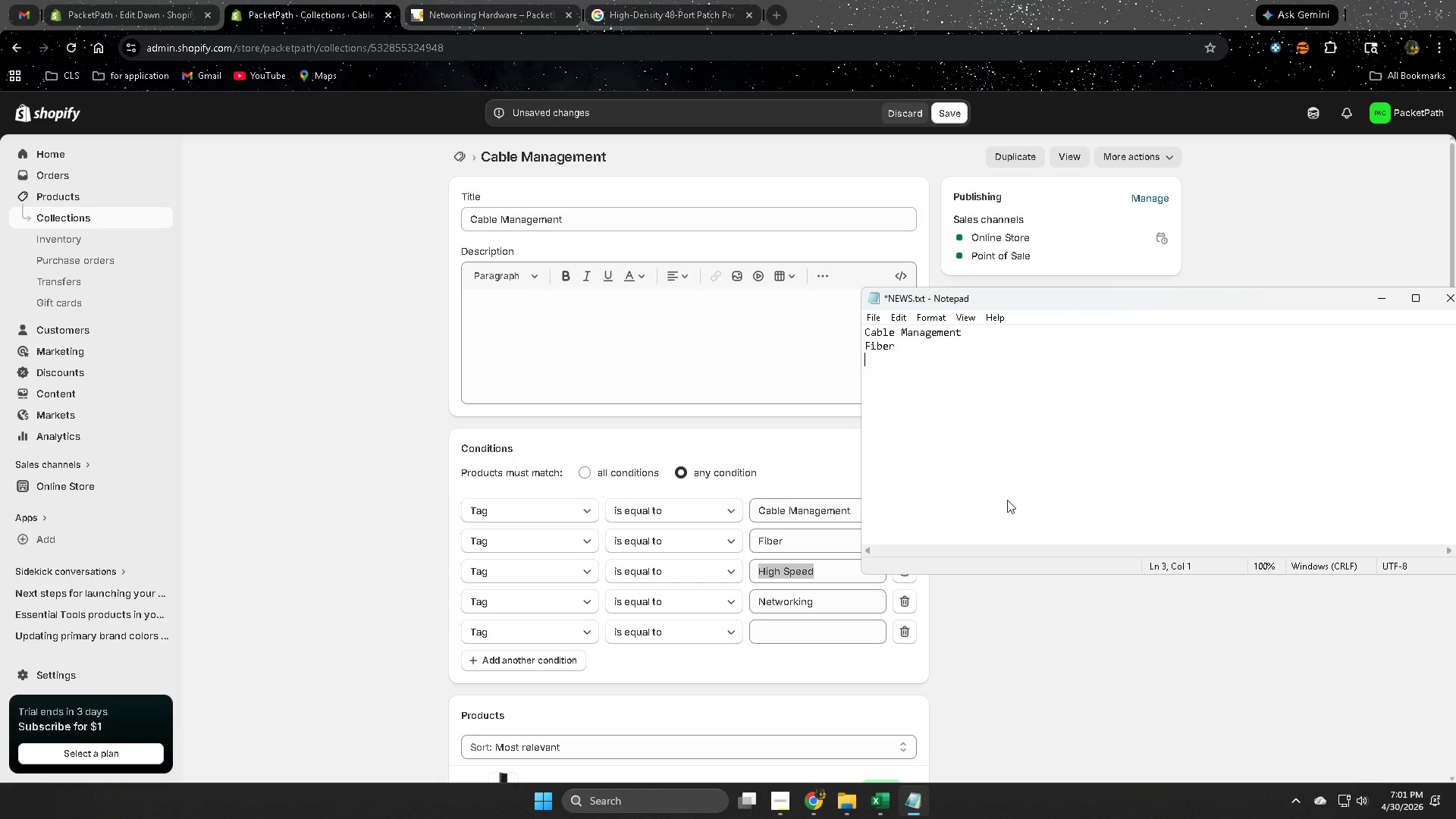 
key(Control+ControlLeft)
 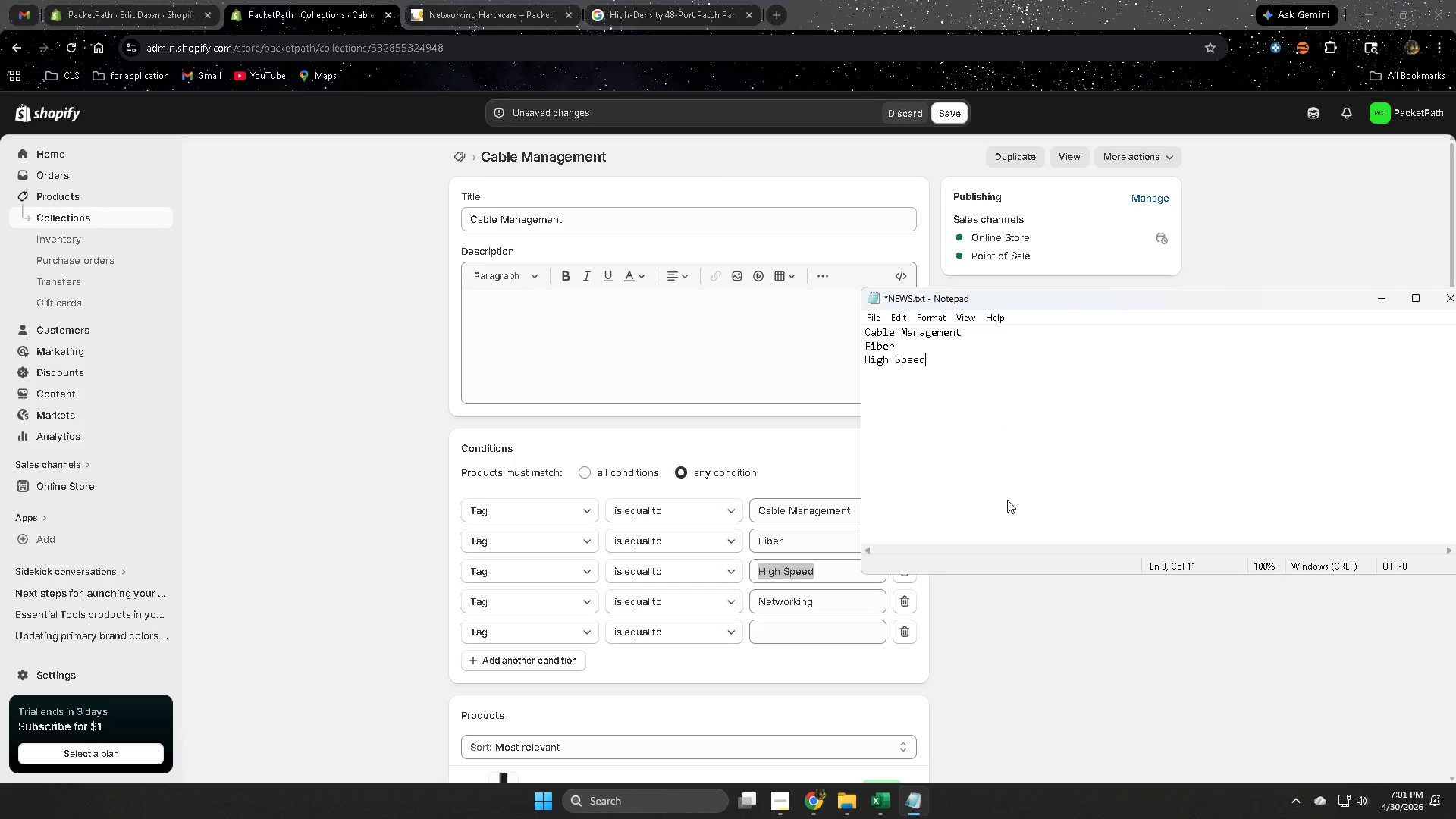 
key(Control+V)
 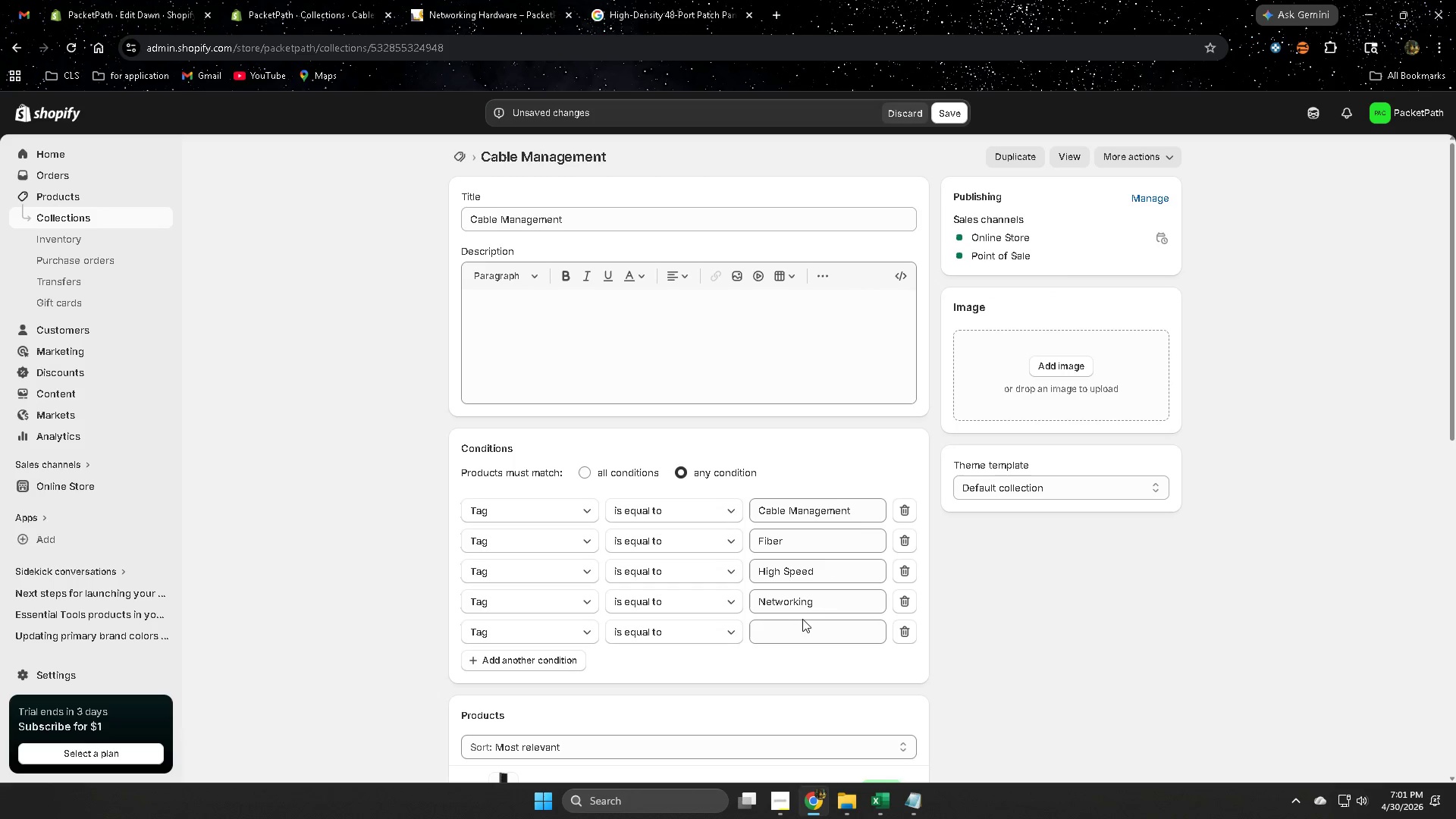 
double_click([831, 607])
 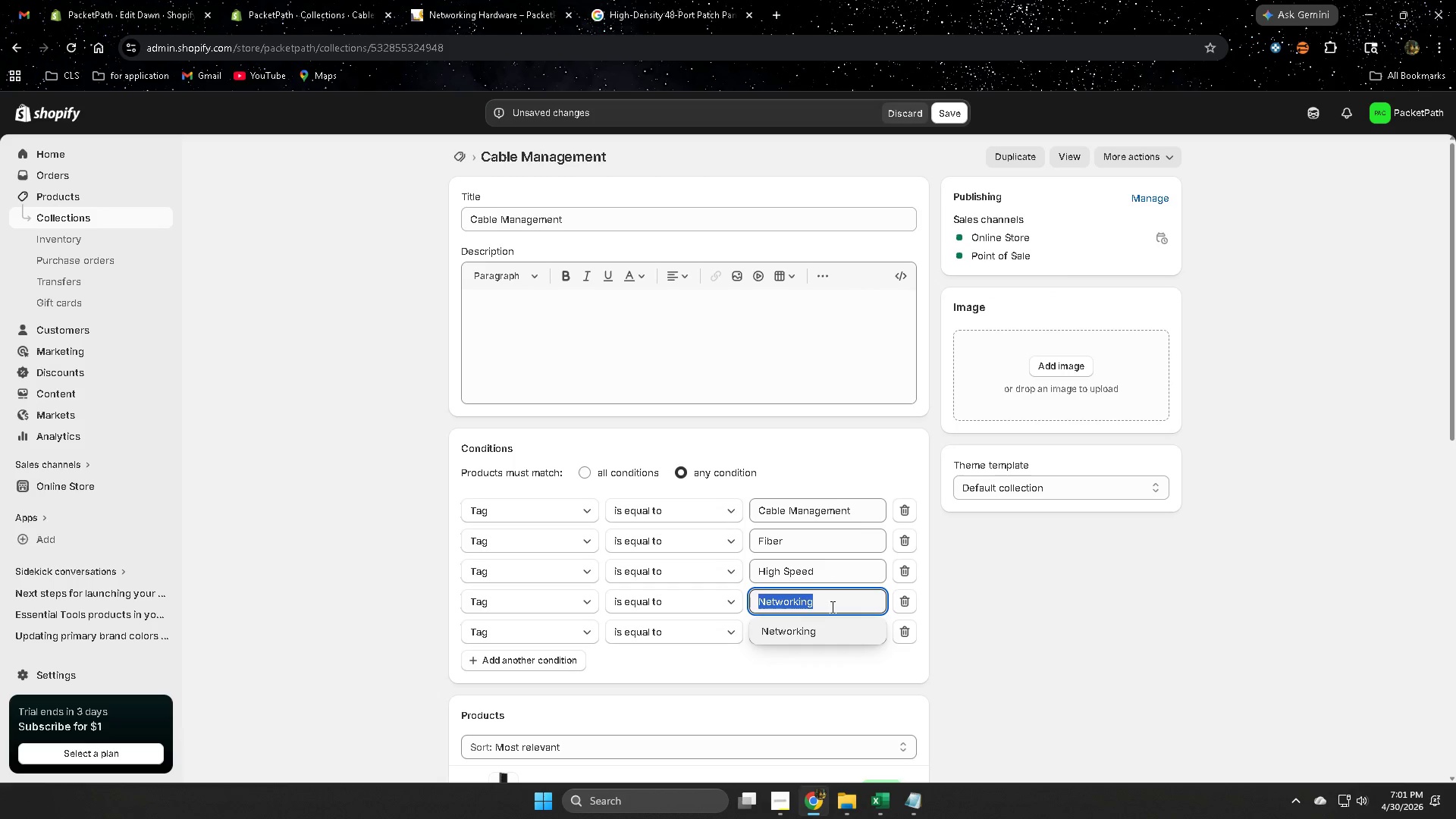 
key(Control+ControlLeft)
 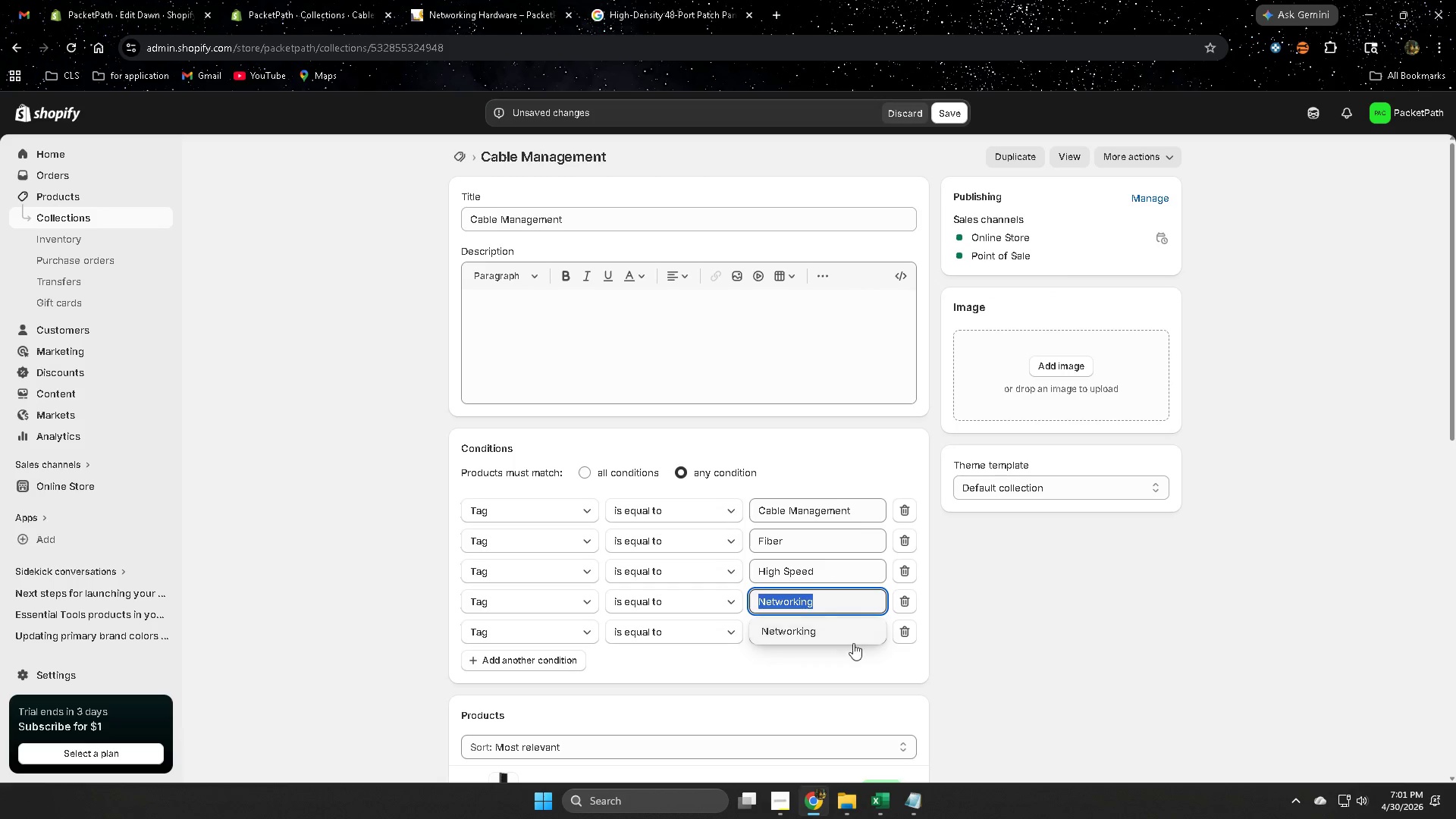 
key(Control+C)
 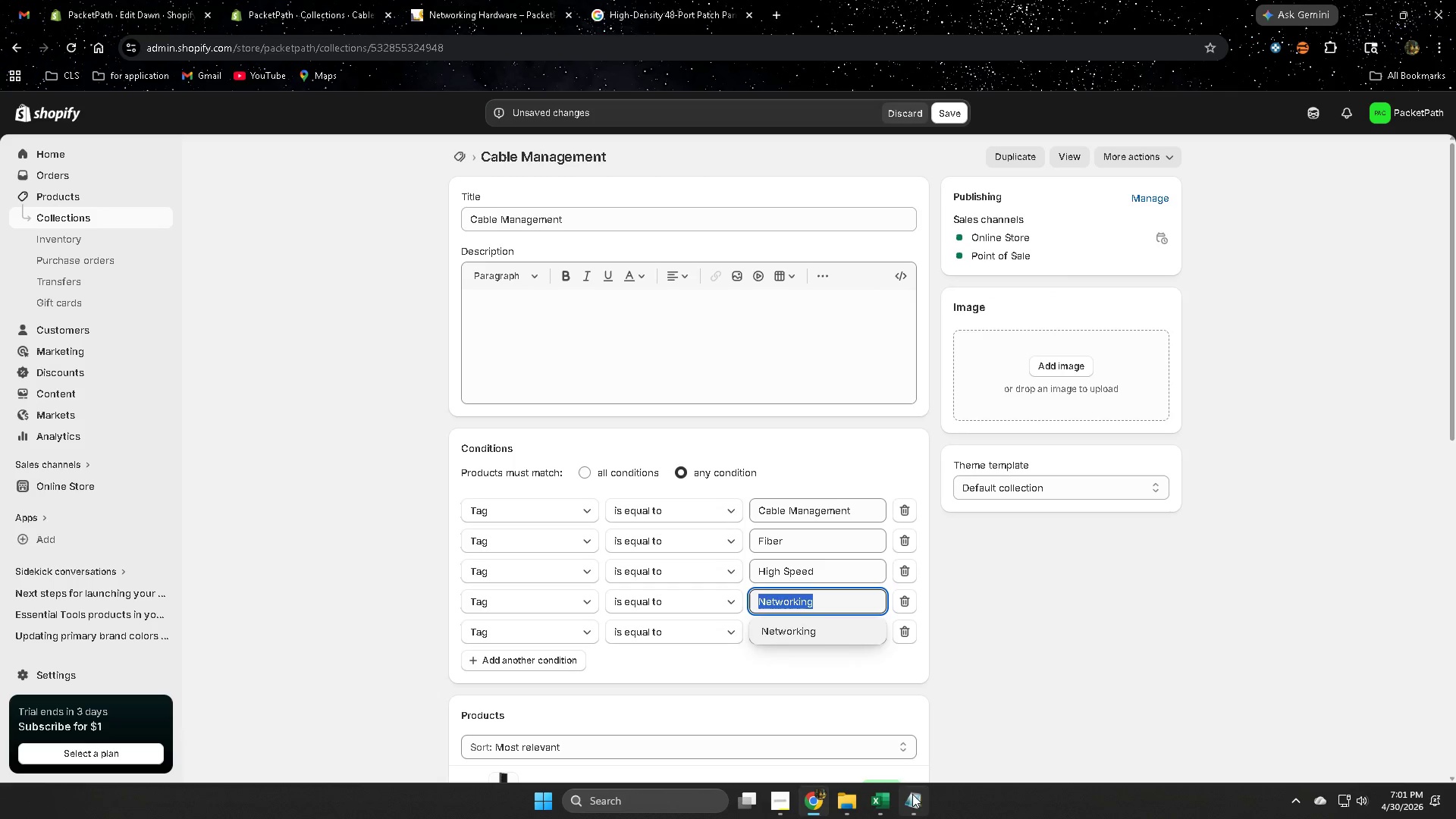 
left_click([912, 794])
 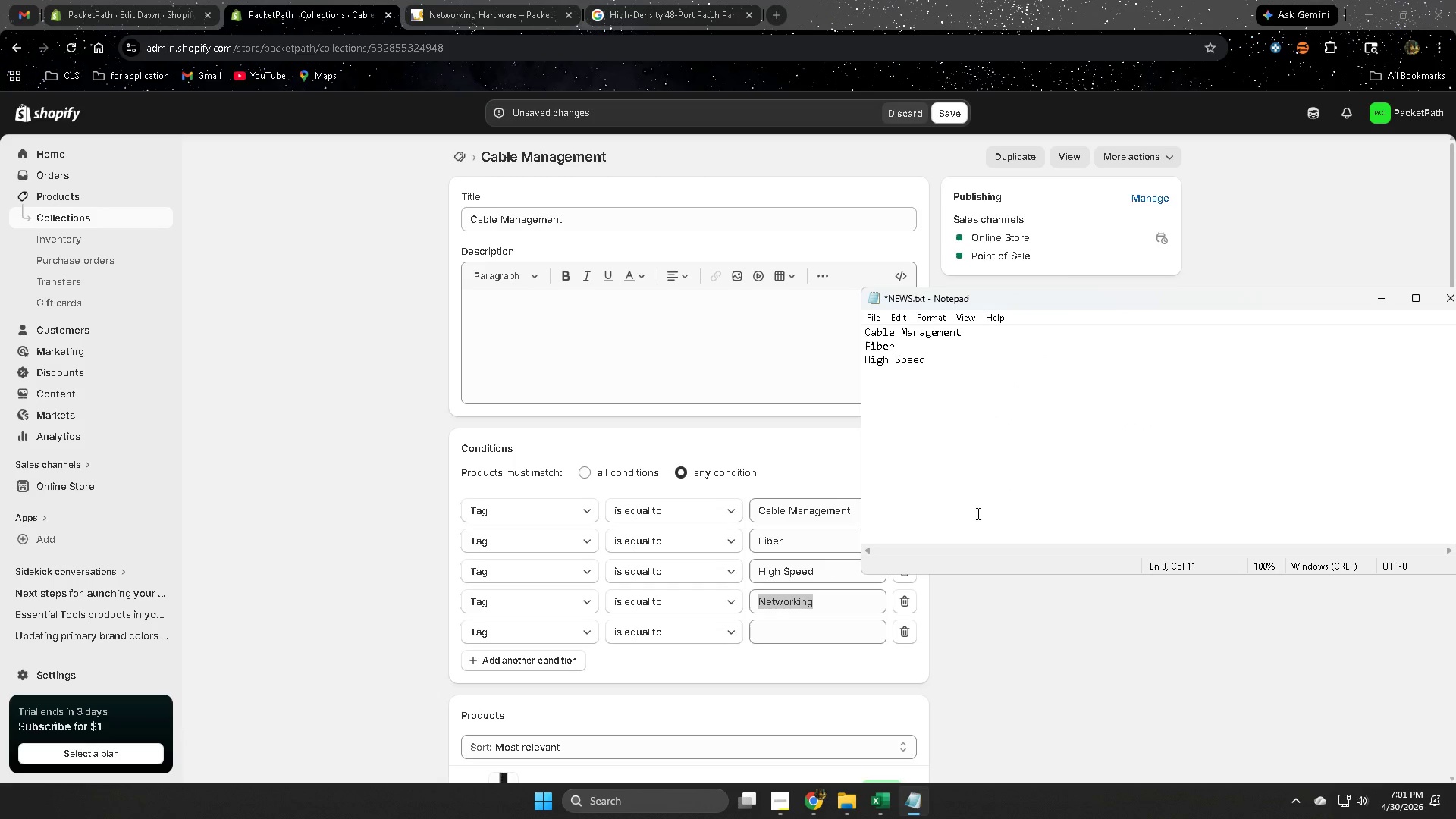 
key(Enter)
 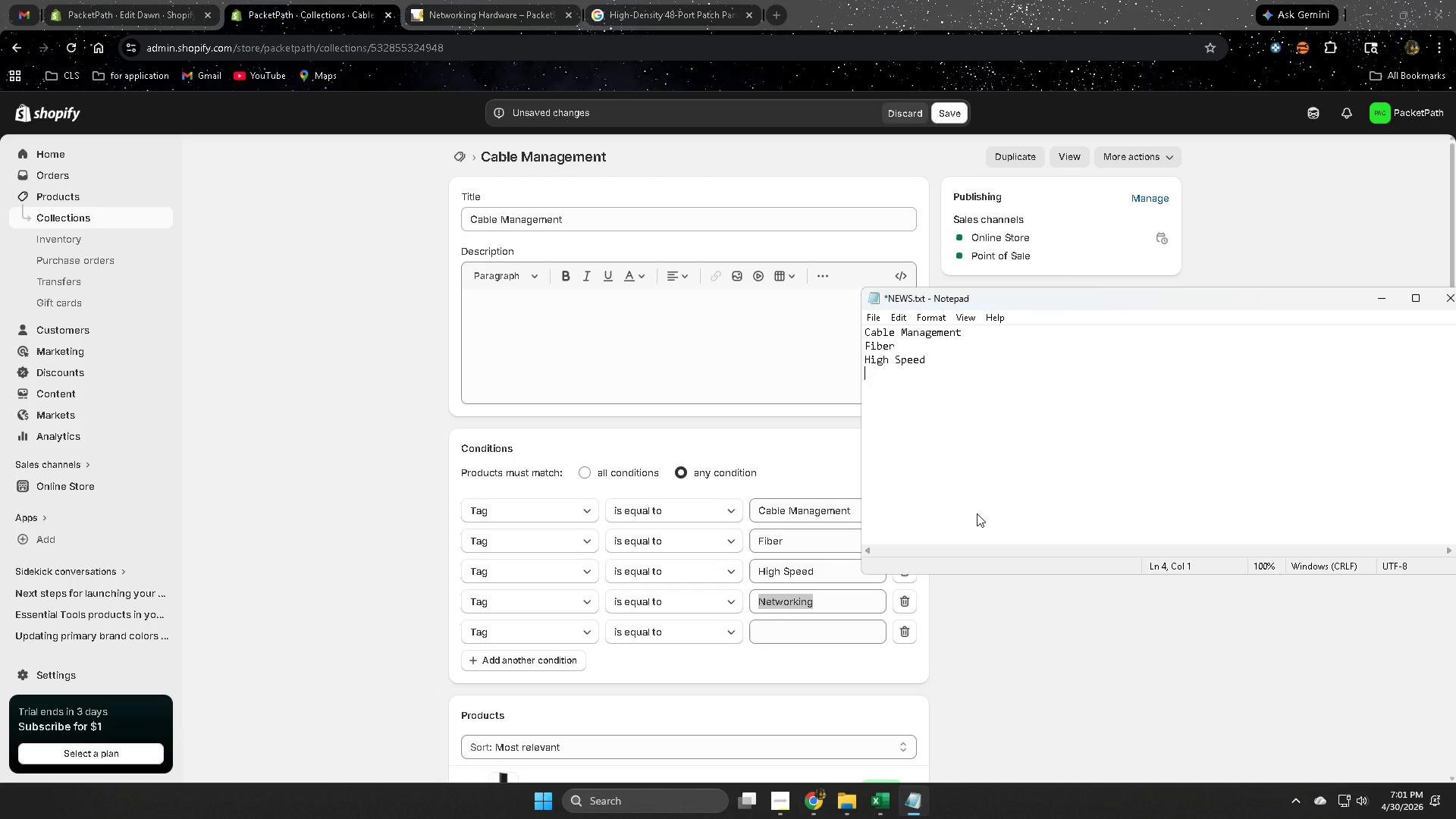 
key(Control+ControlLeft)
 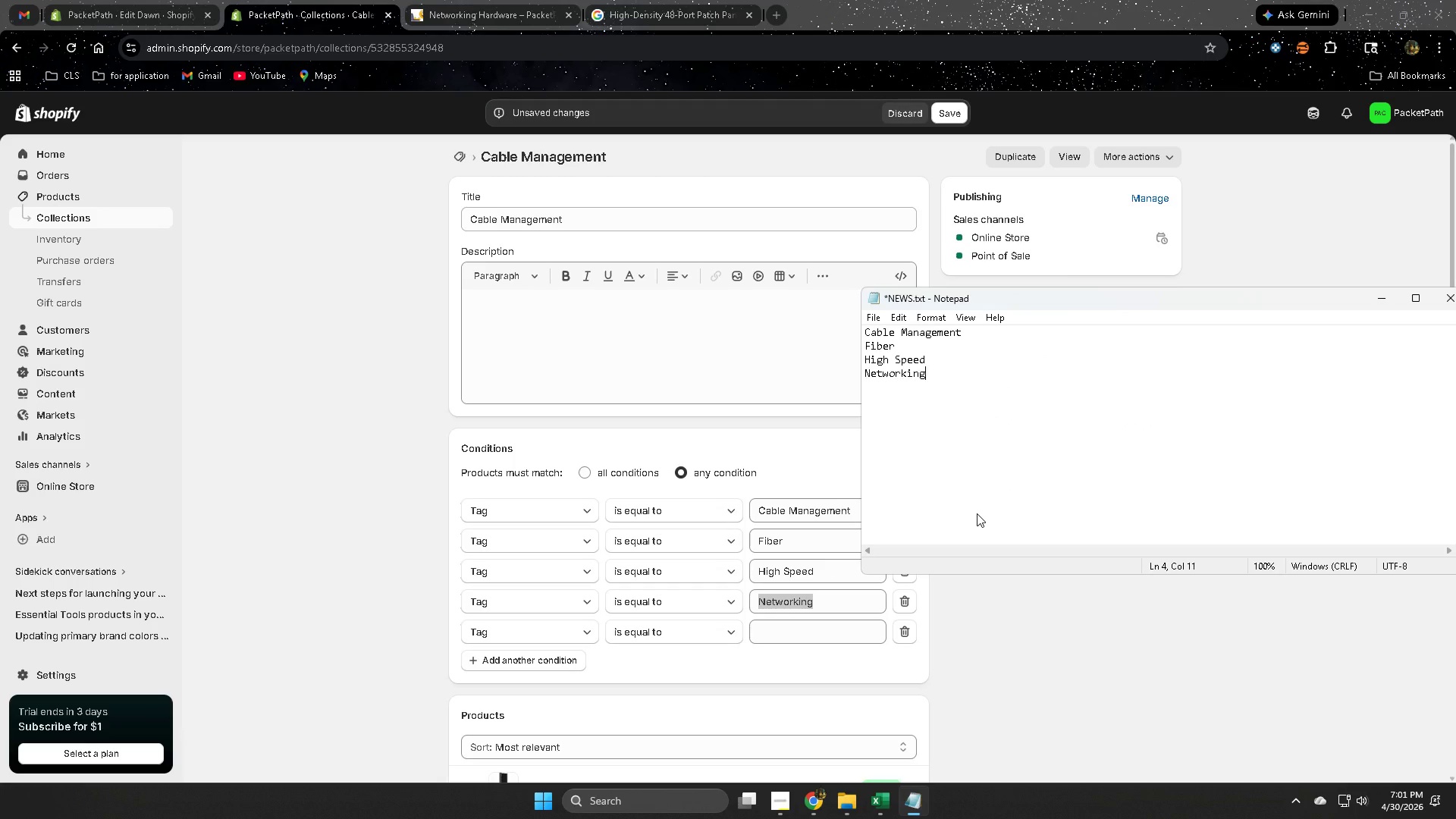 
key(Control+V)
 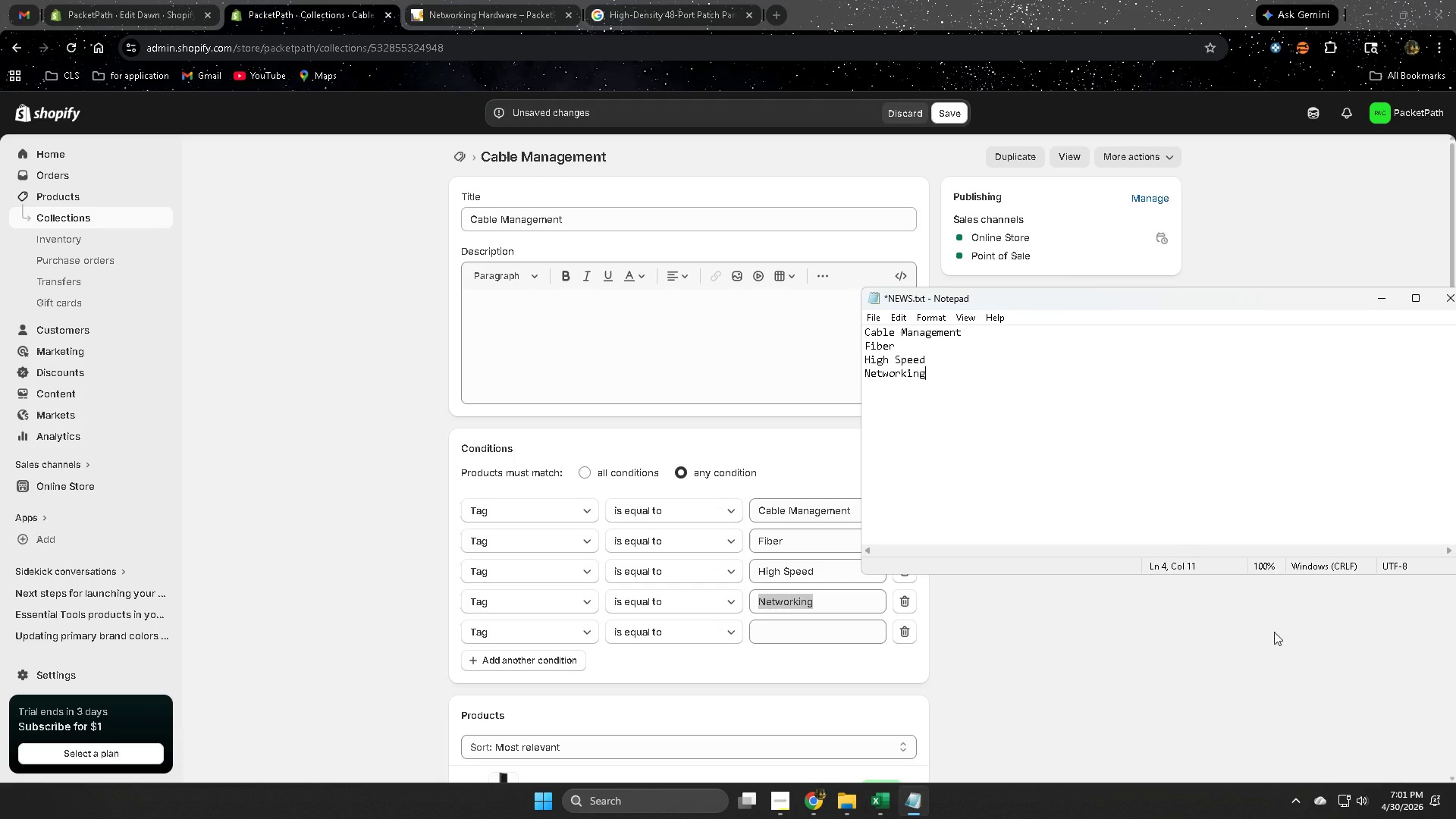 
left_click_drag(start_coordinate=[1235, 704], to_coordinate=[1228, 702])
 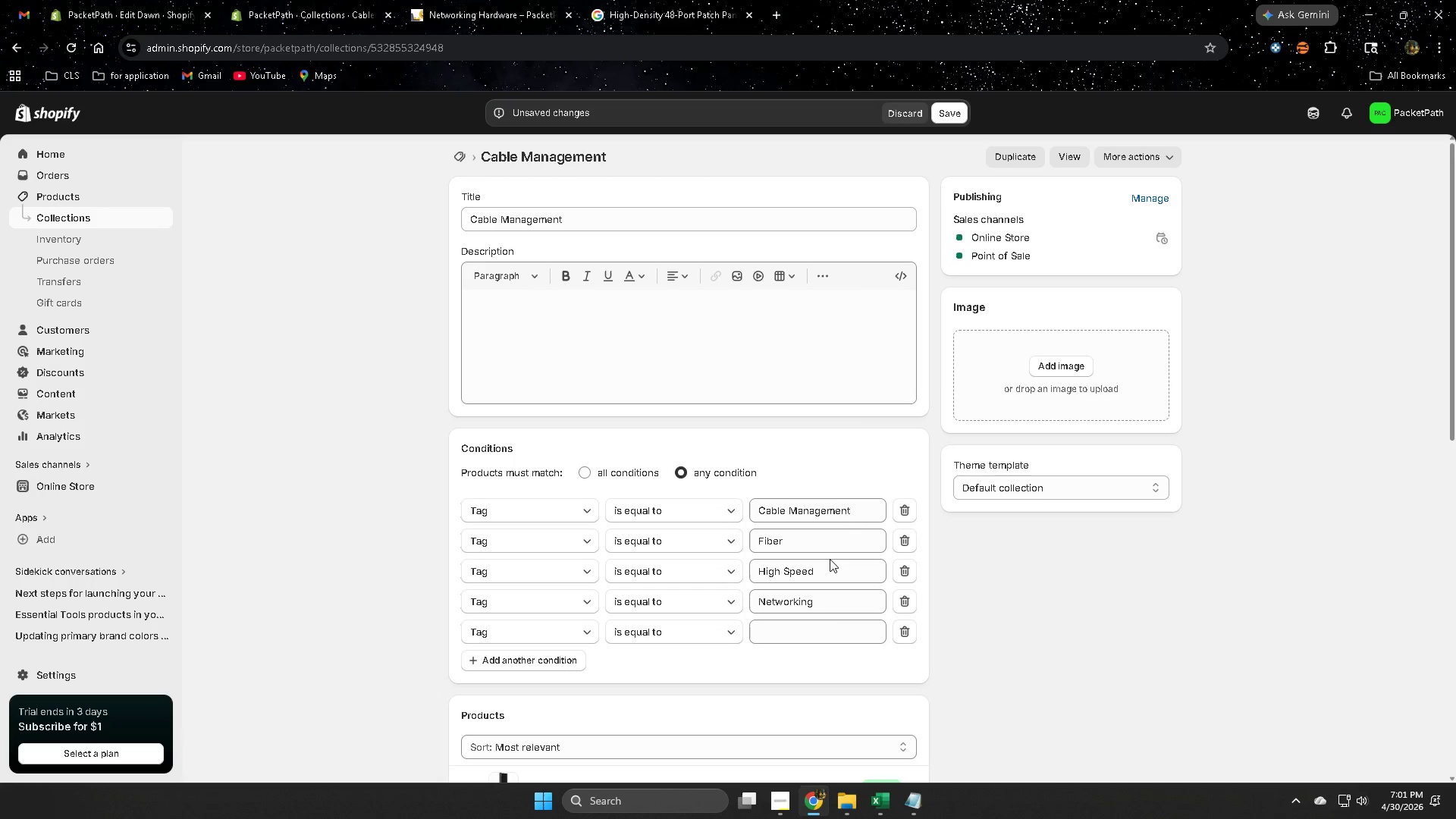 
mouse_move([845, 629])
 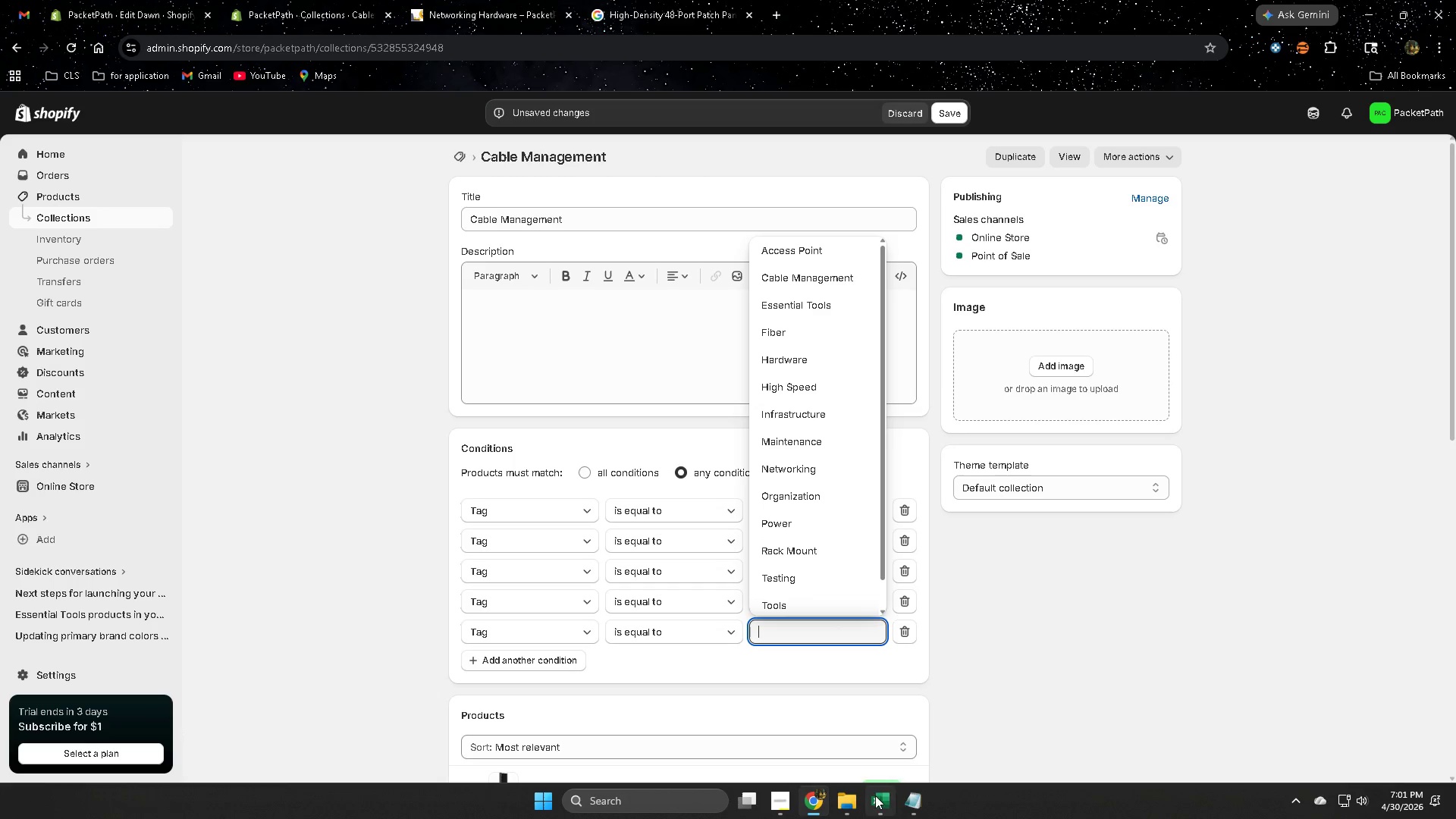 
left_click([918, 796])
 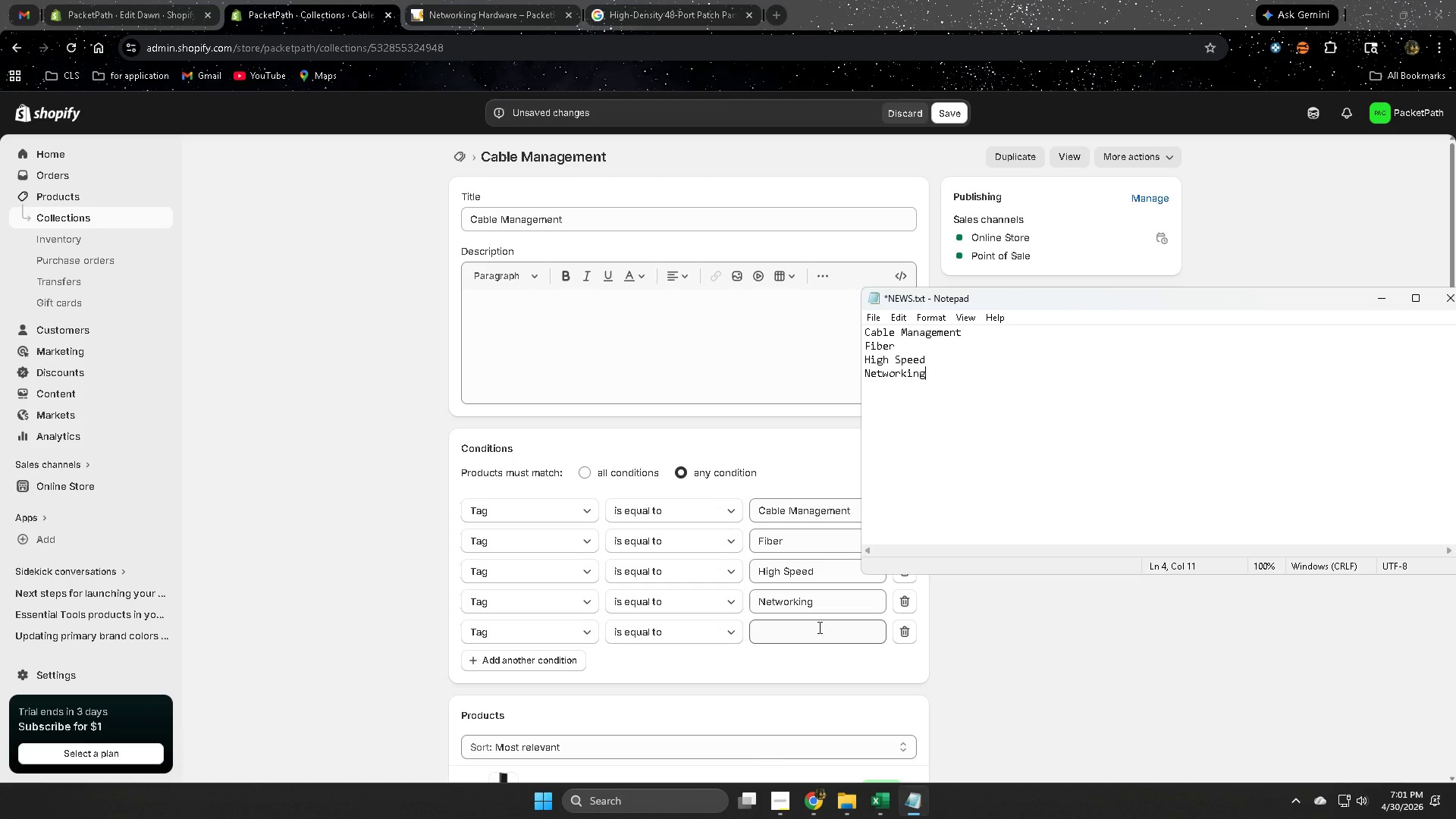 
left_click([818, 627])
 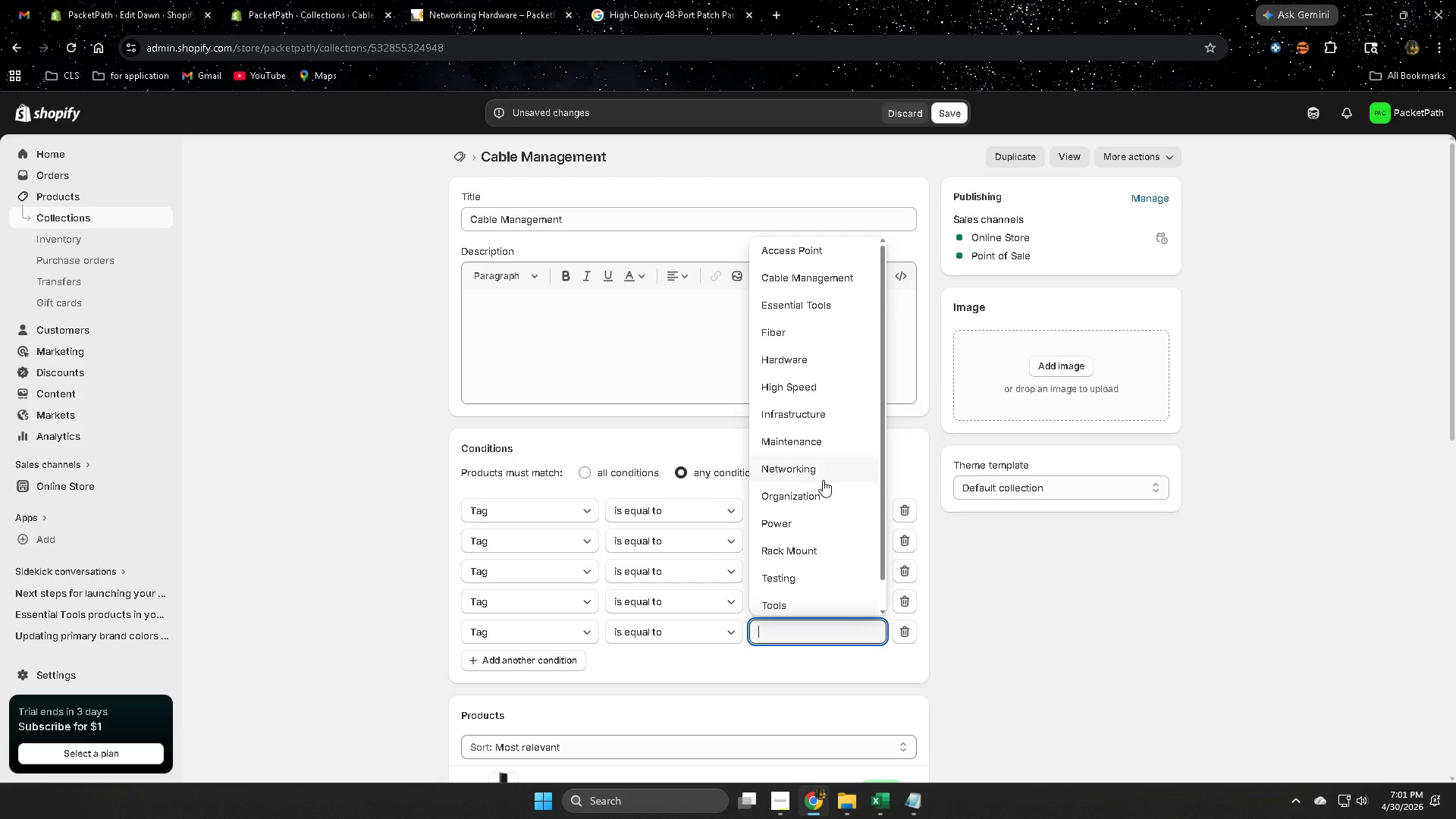 
left_click([1031, 607])
 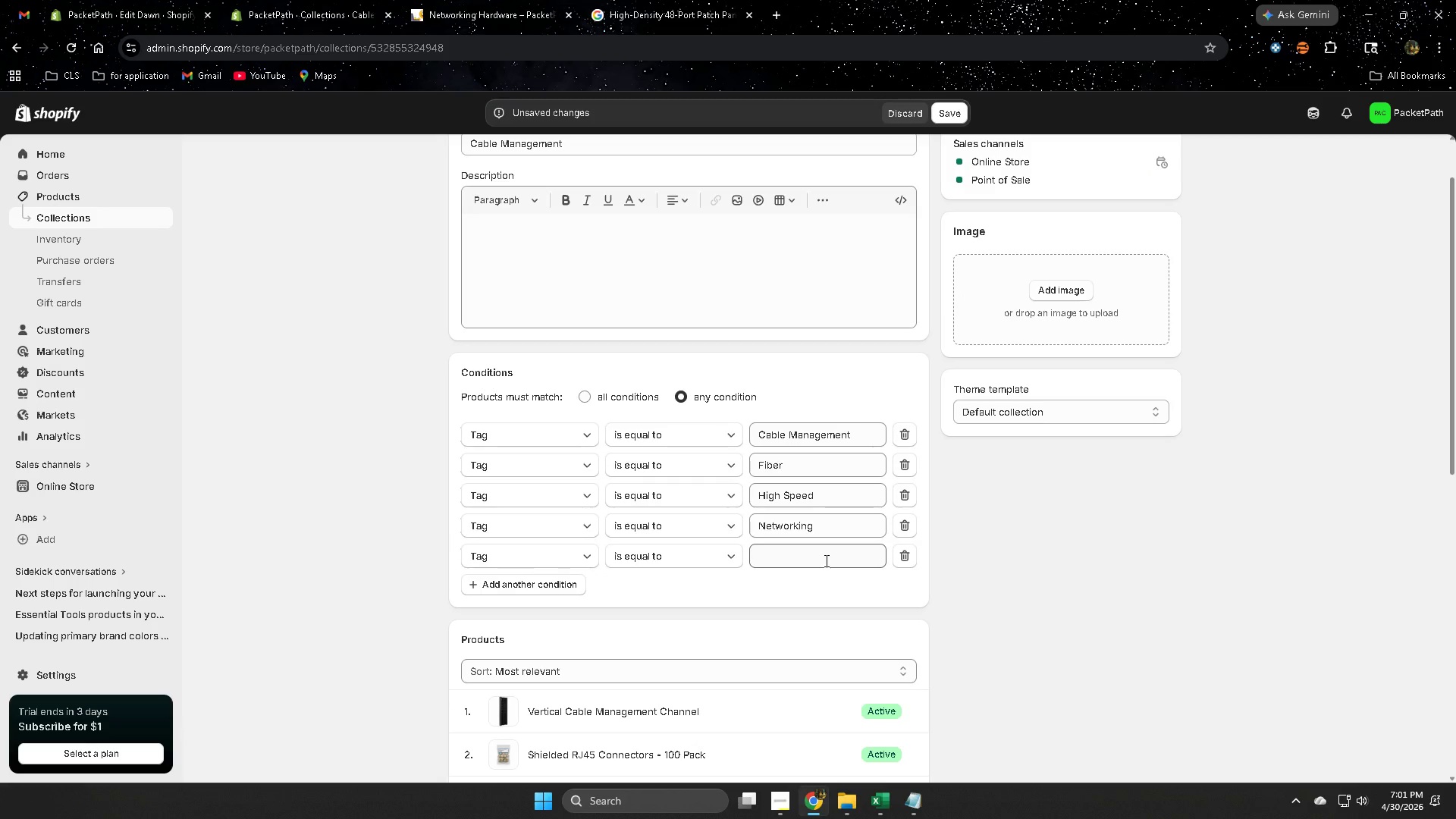 
scroll: coordinate [937, 597], scroll_direction: down, amount: 1.0
 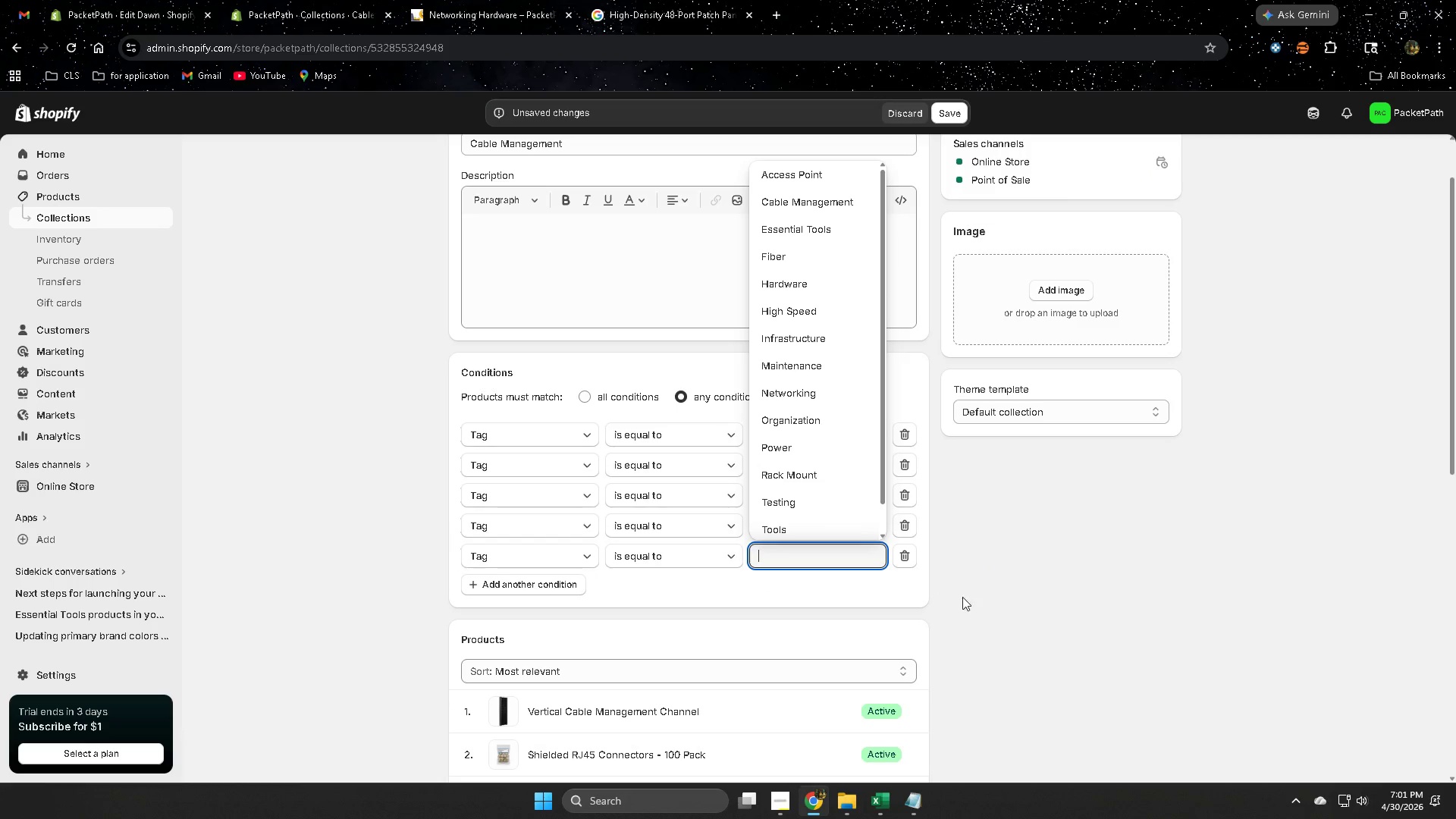 
left_click([825, 560])
 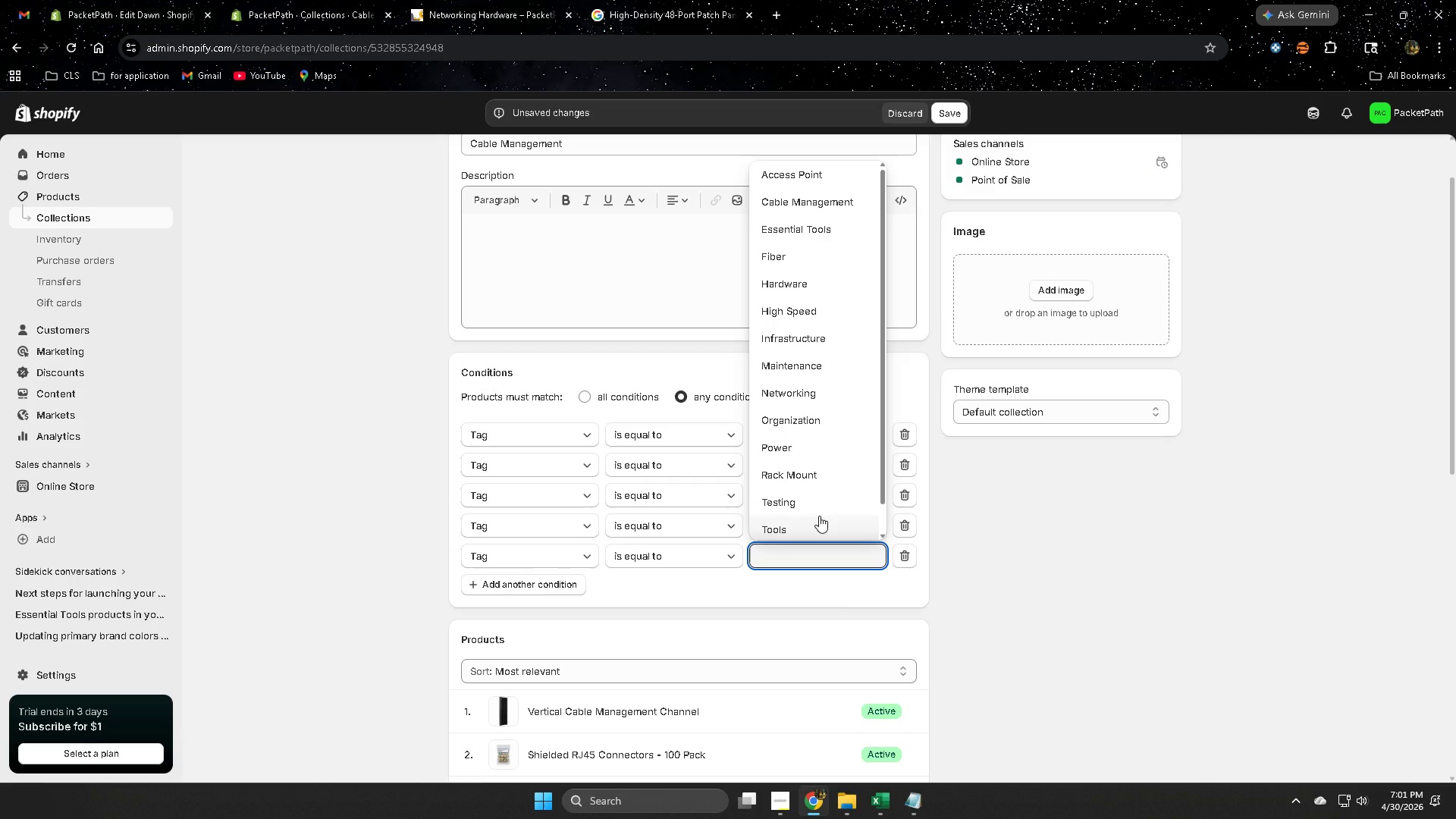 
scroll: coordinate [804, 488], scroll_direction: up, amount: 2.0
 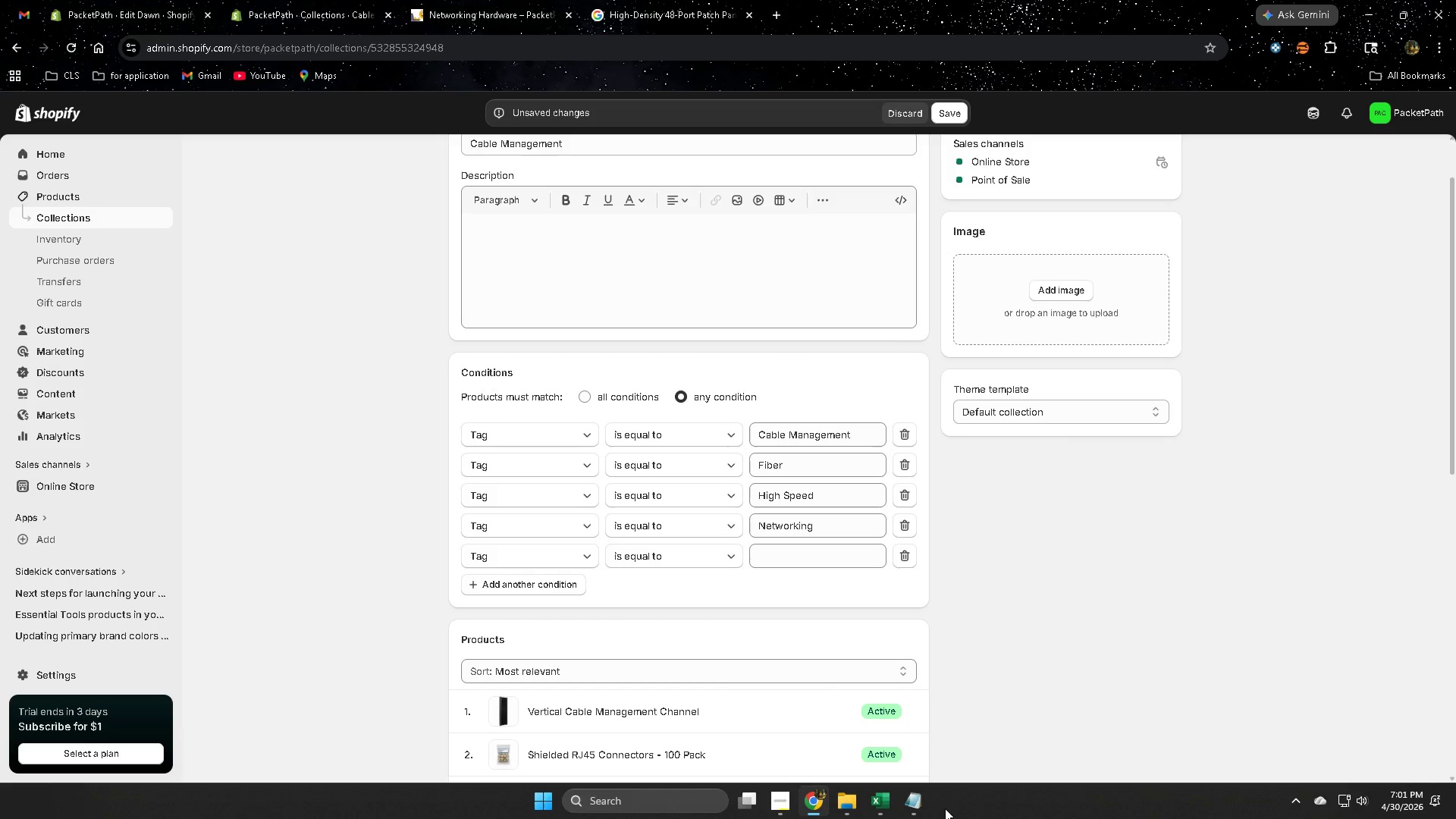 
left_click([909, 558])
 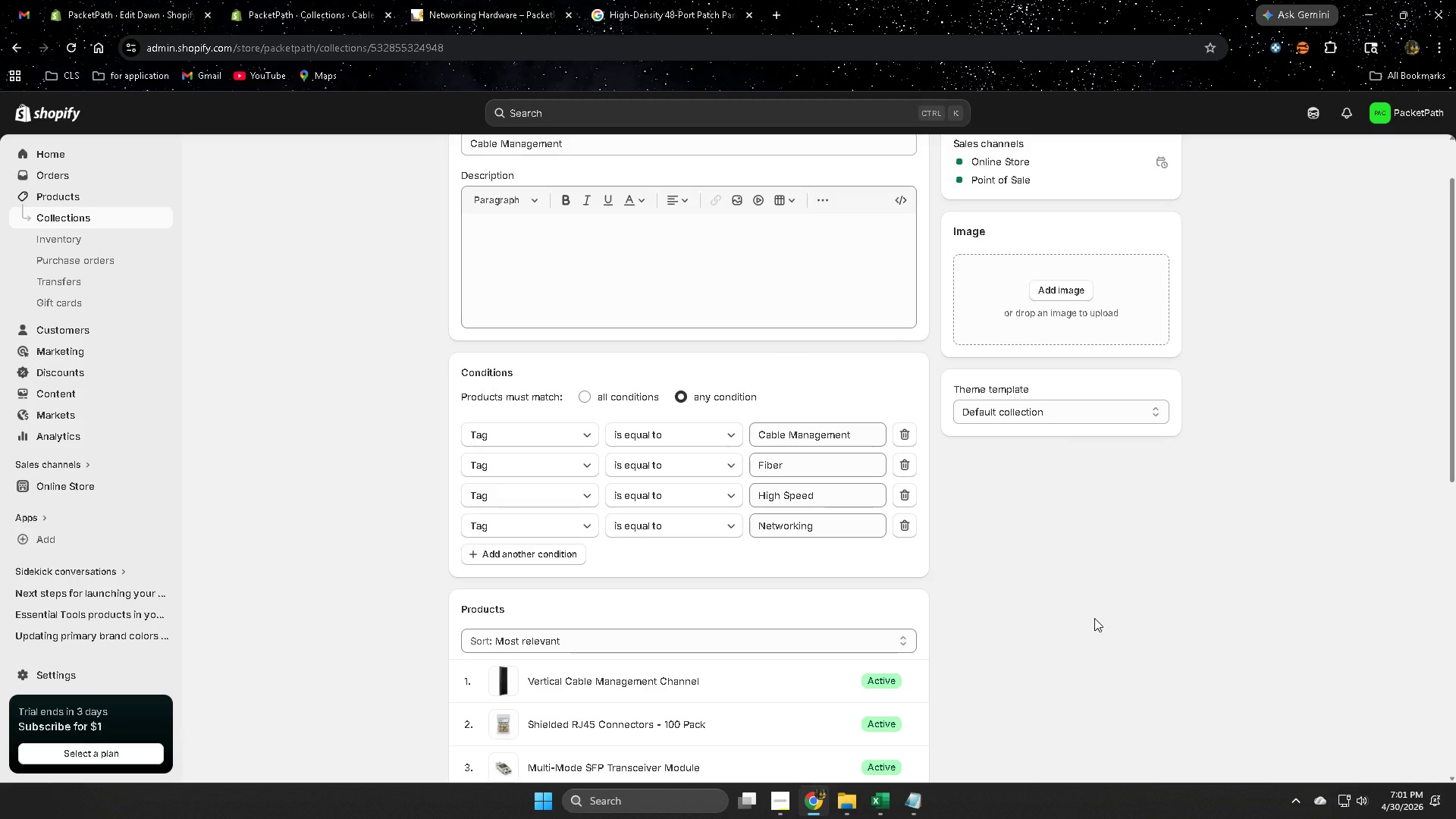 
left_click([1094, 618])
 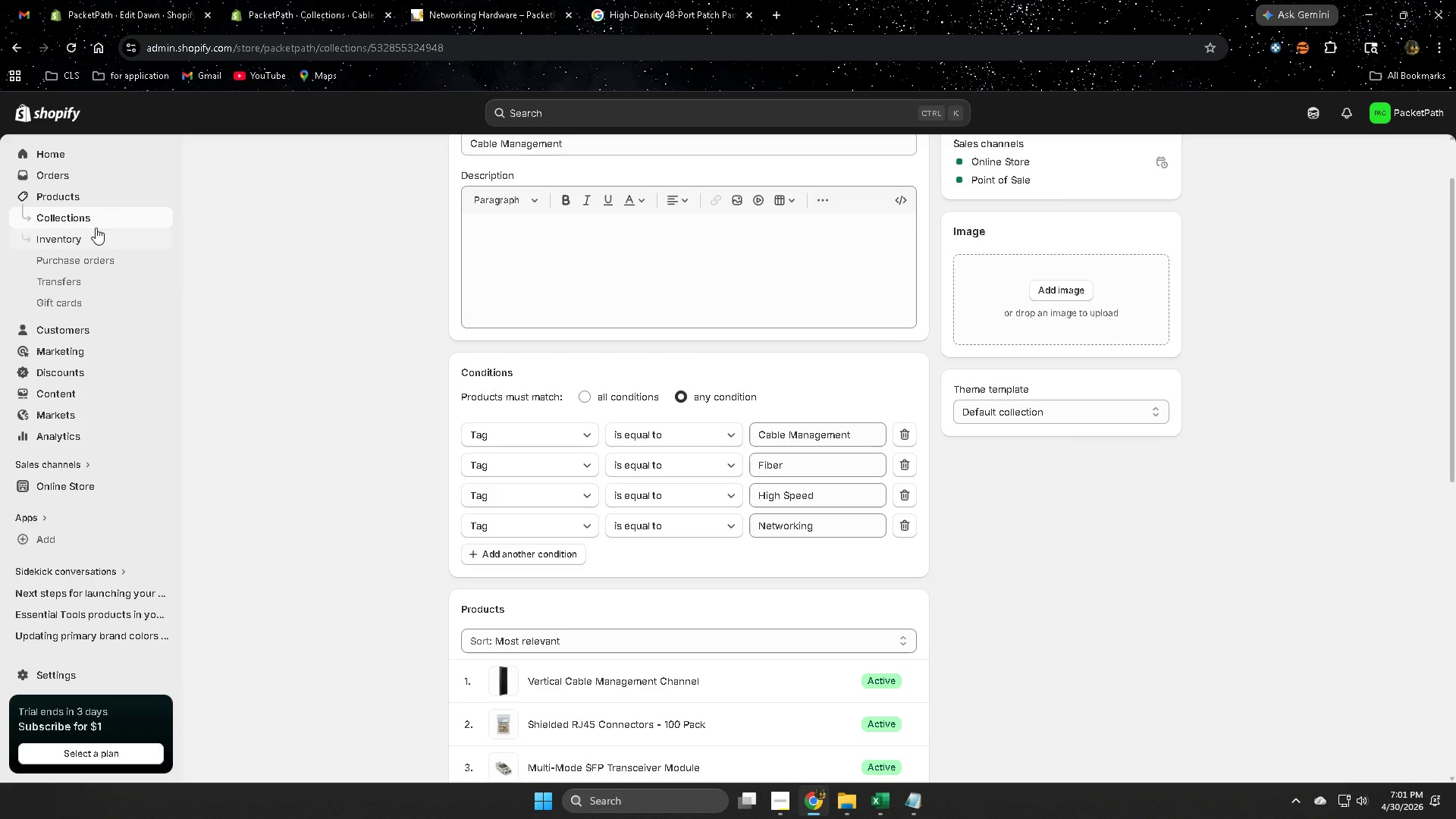 
left_click([92, 218])
 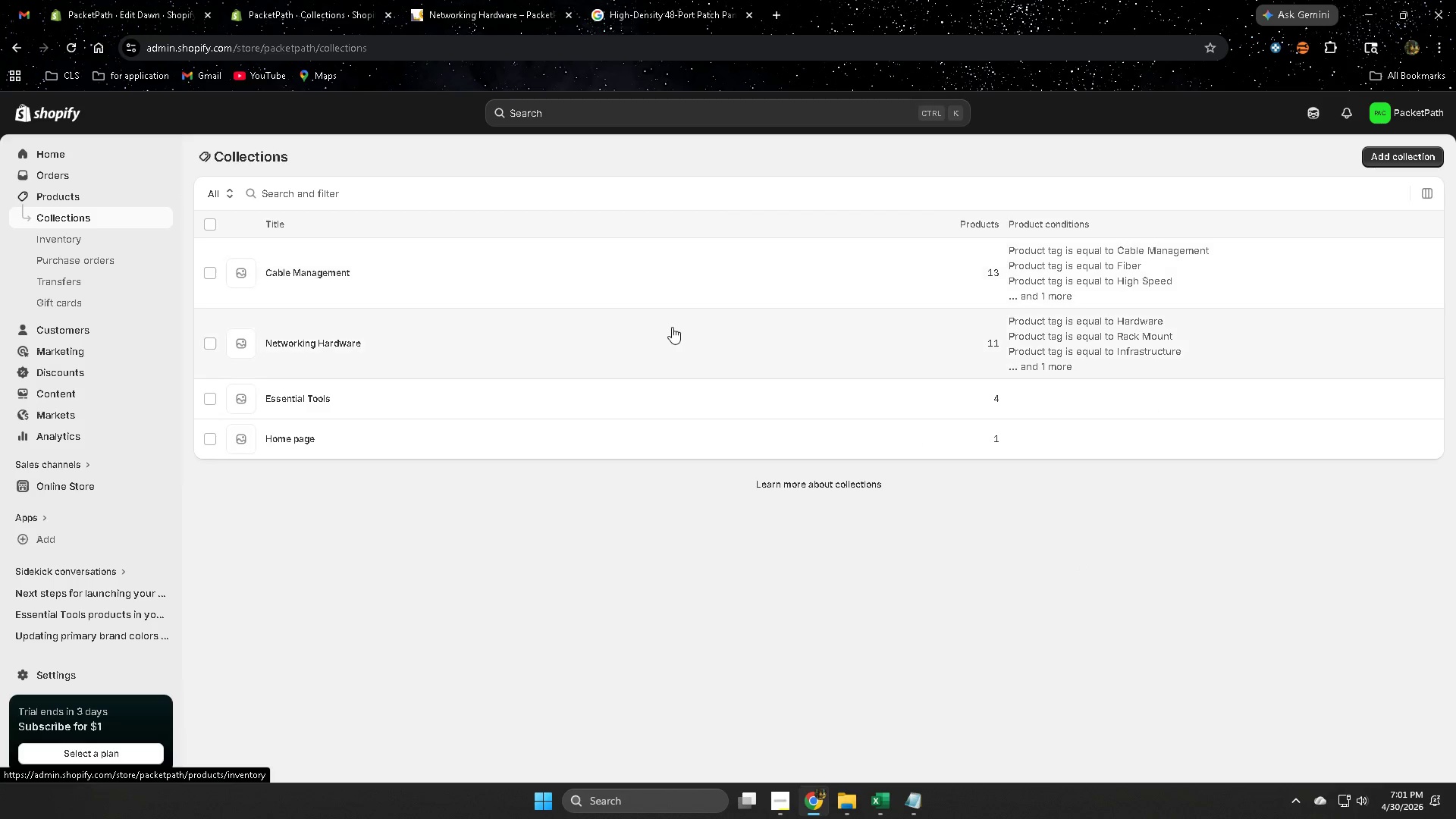 
left_click([481, 356])
 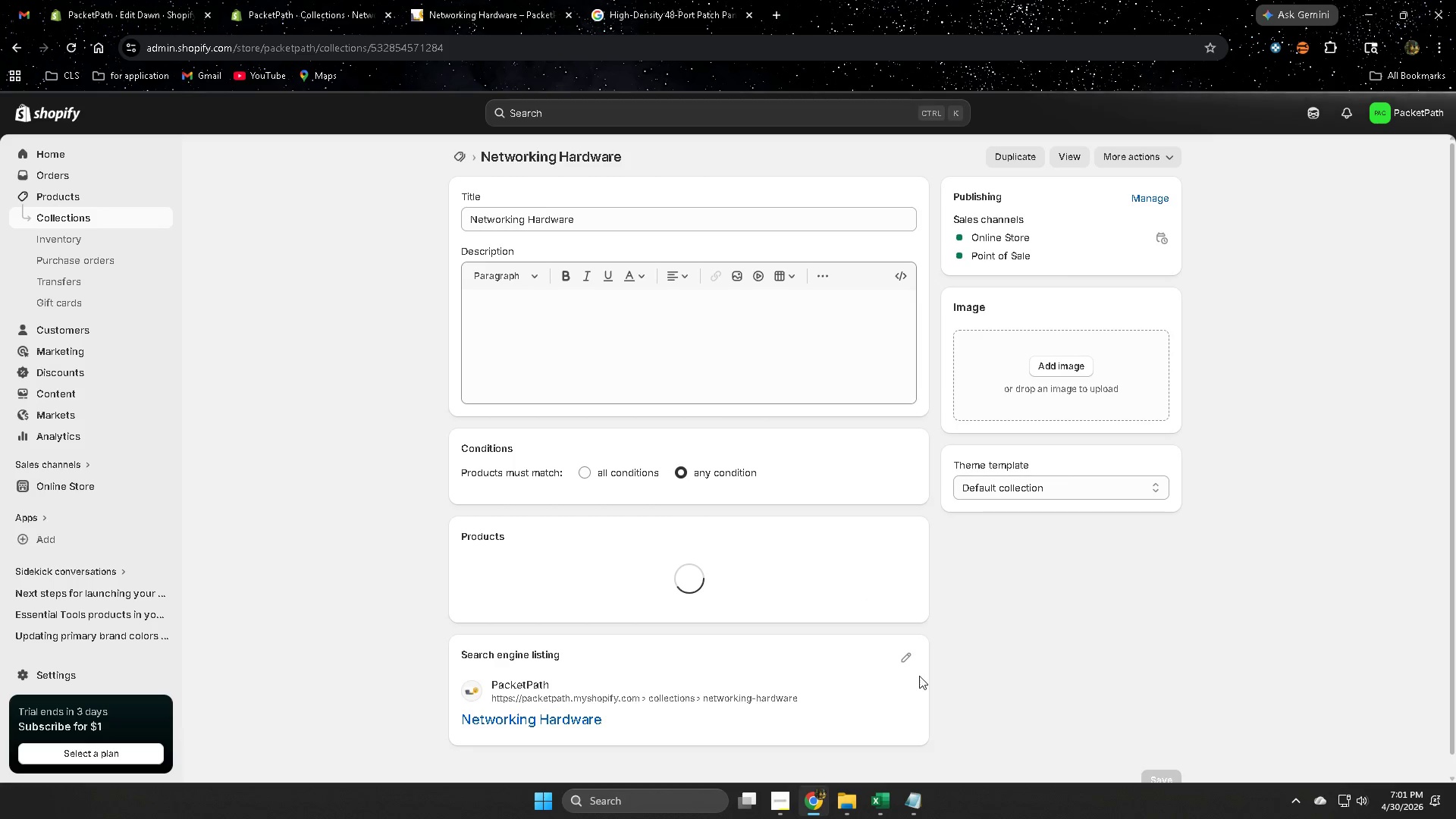 
scroll: coordinate [1015, 632], scroll_direction: down, amount: 1.0
 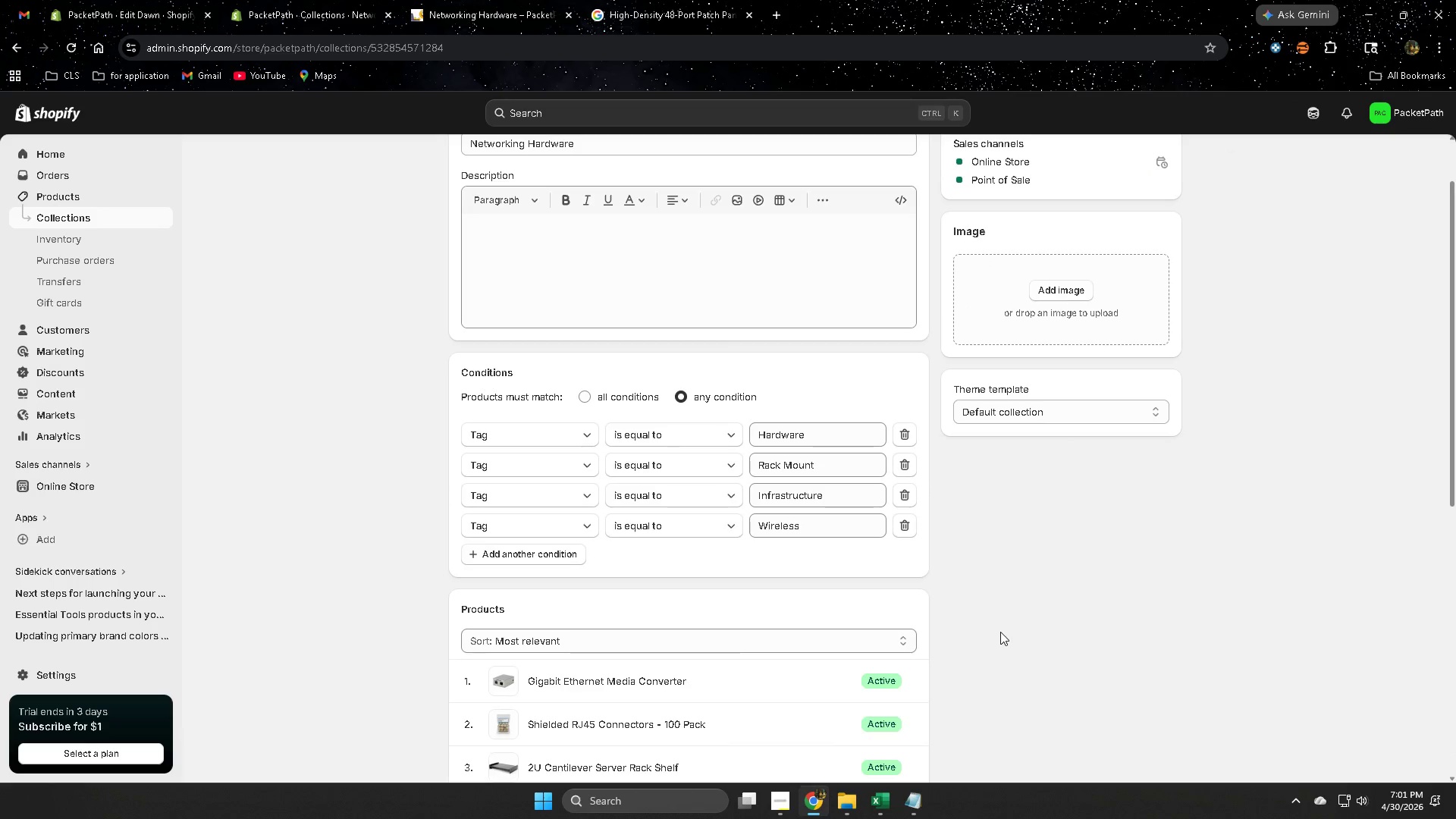 
left_click([919, 808])
 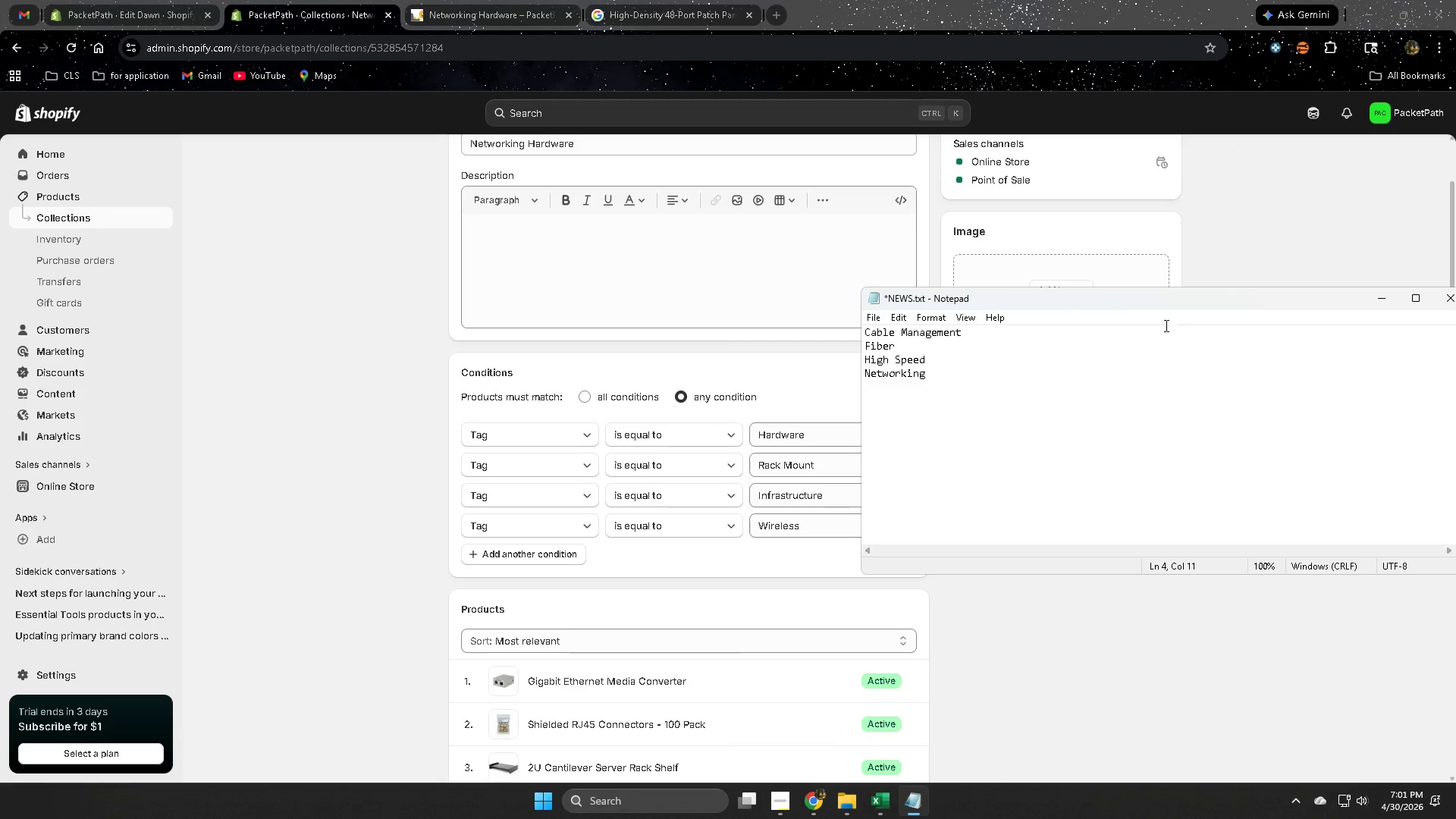 
left_click_drag(start_coordinate=[1131, 293], to_coordinate=[1207, 308])
 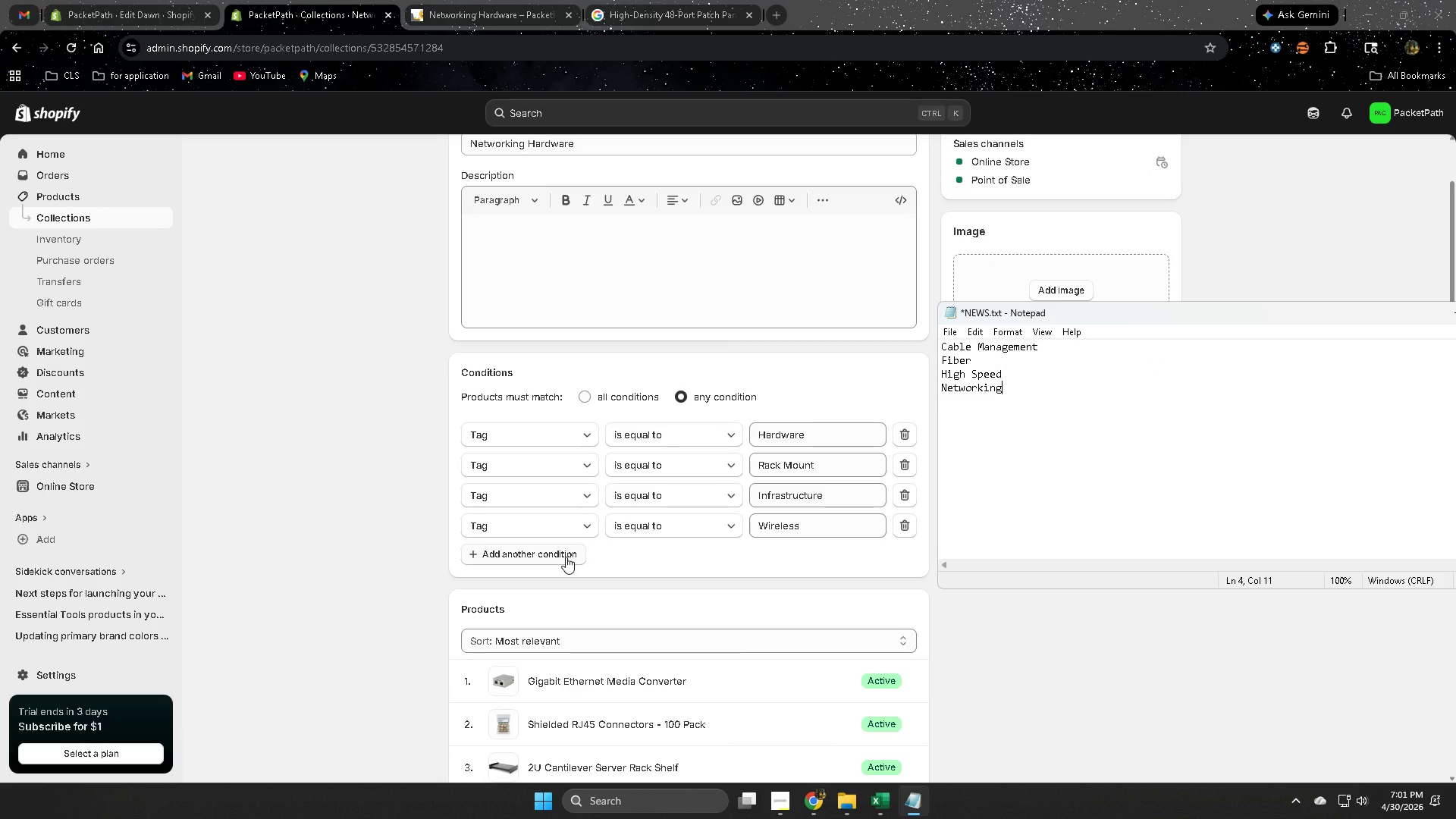 
wait(7.09)
 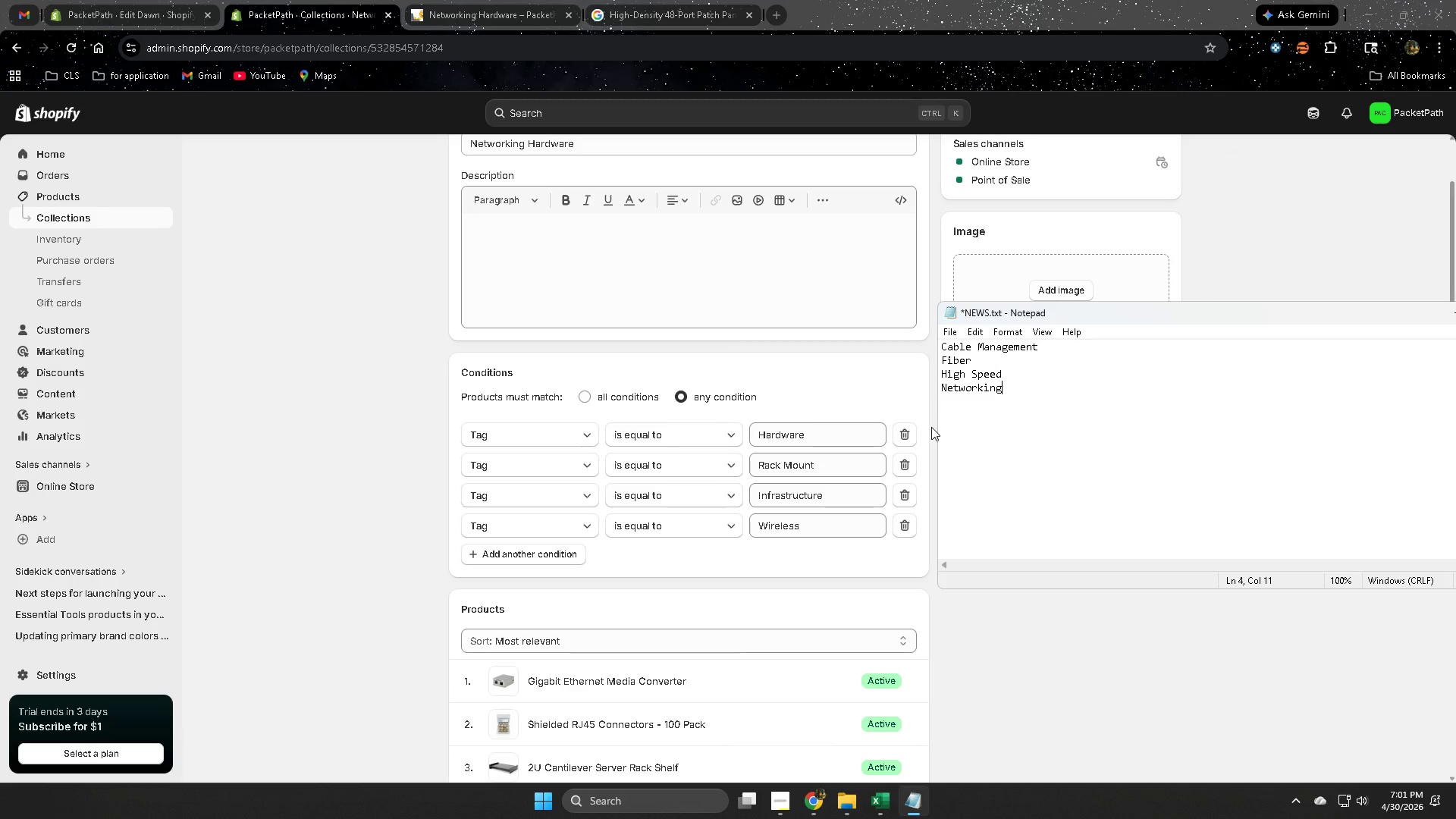 
left_click([566, 557])
 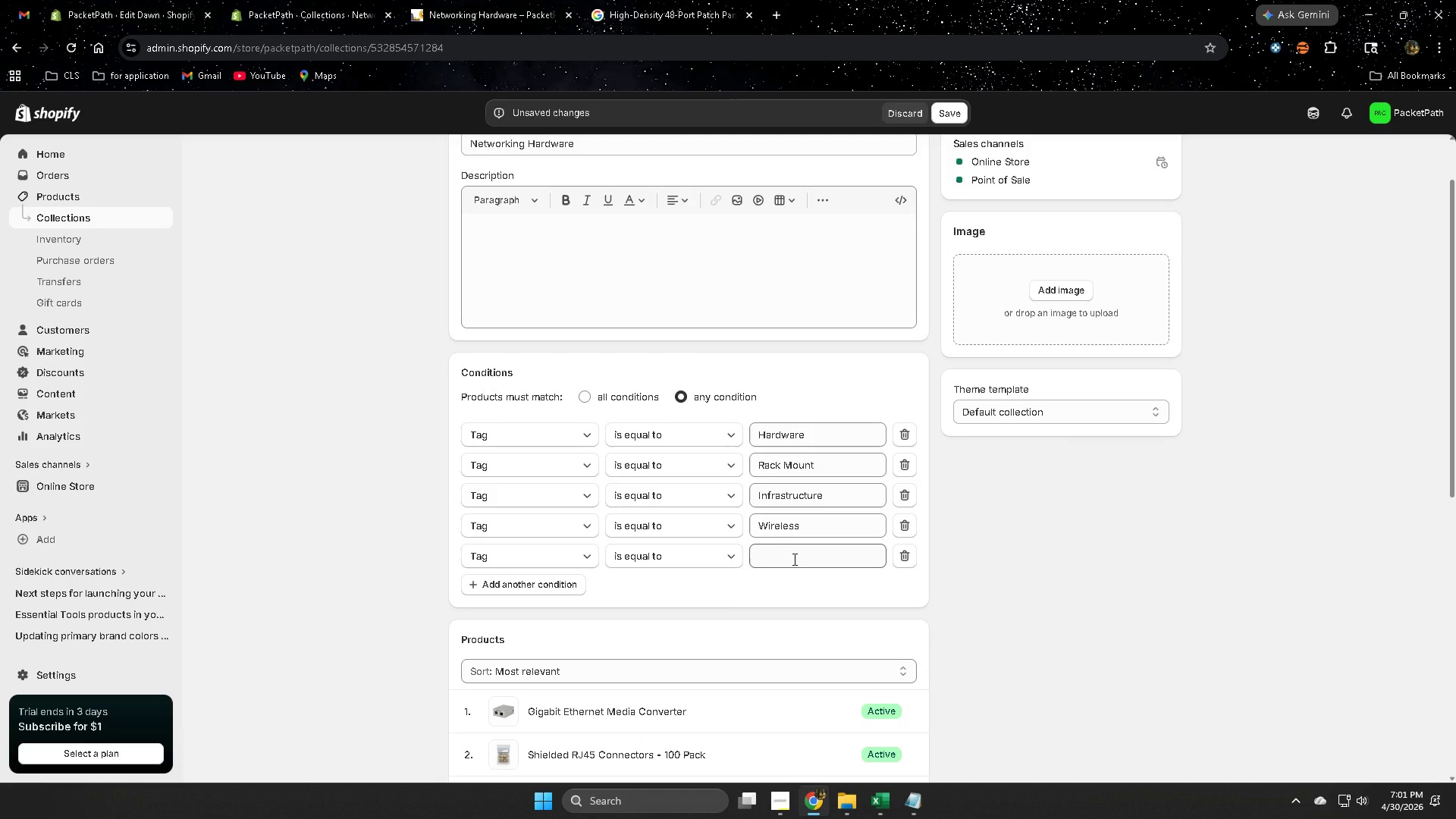 
left_click([793, 559])
 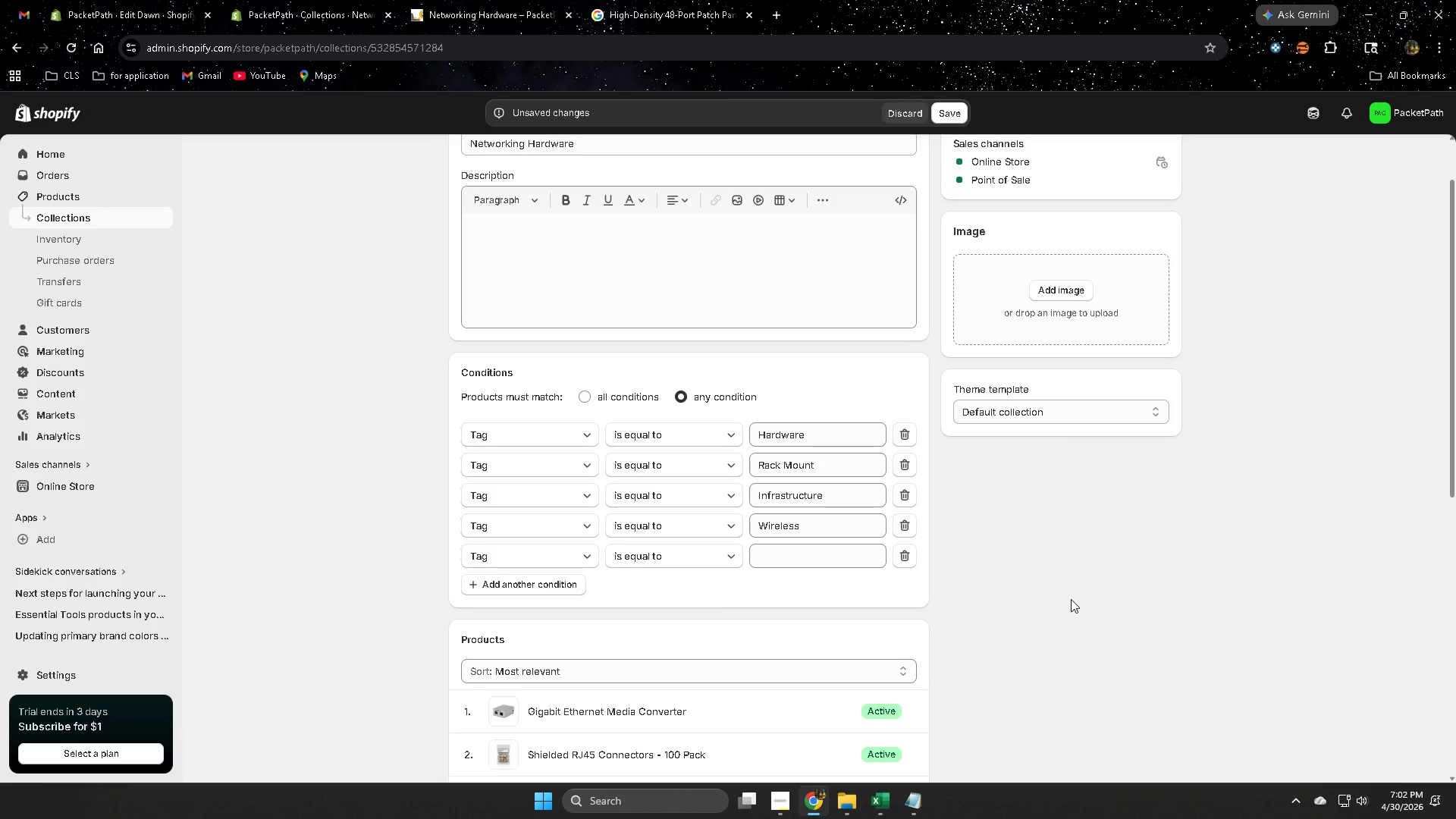 
wait(6.95)
 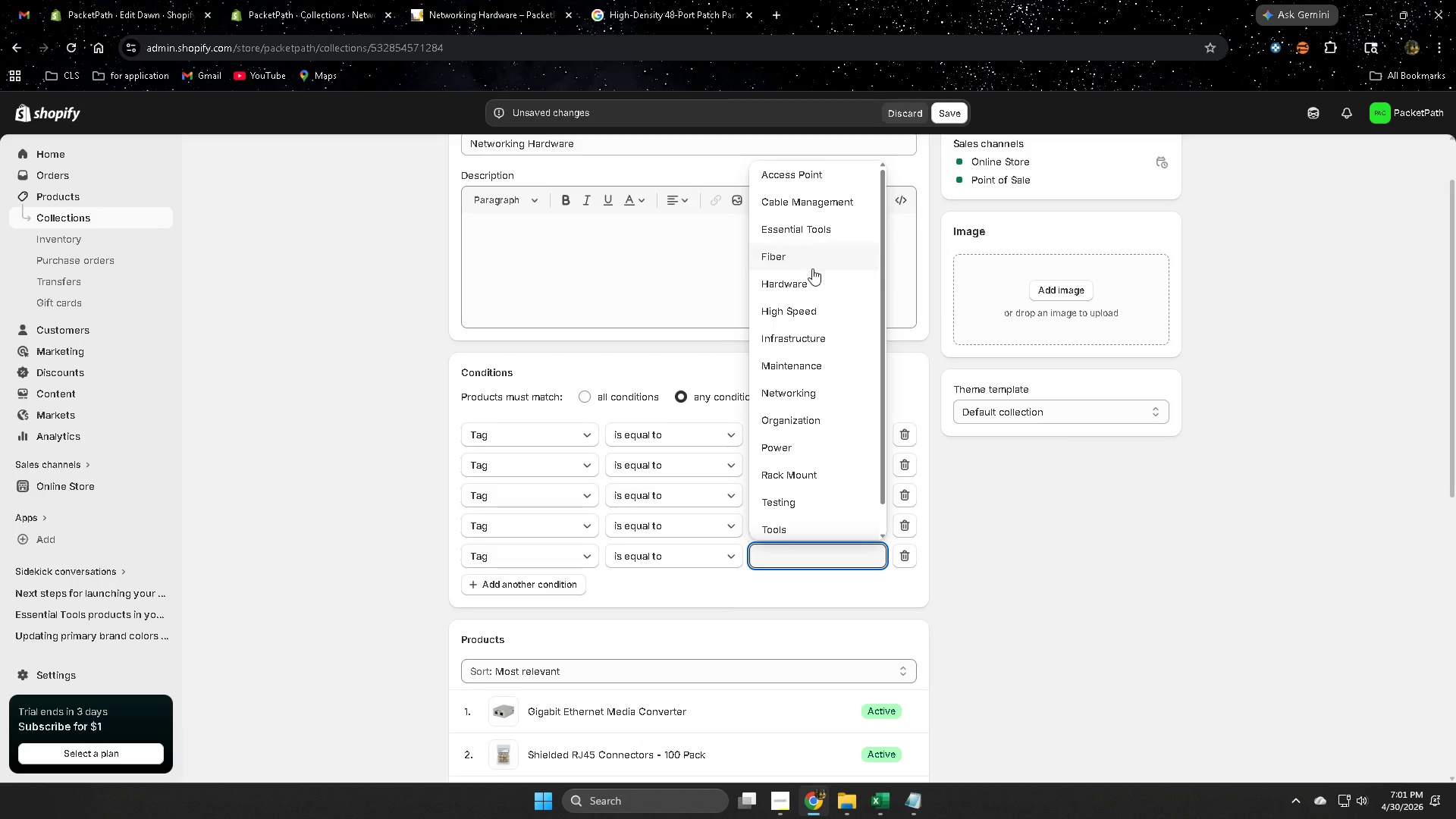 
left_click([818, 556])
 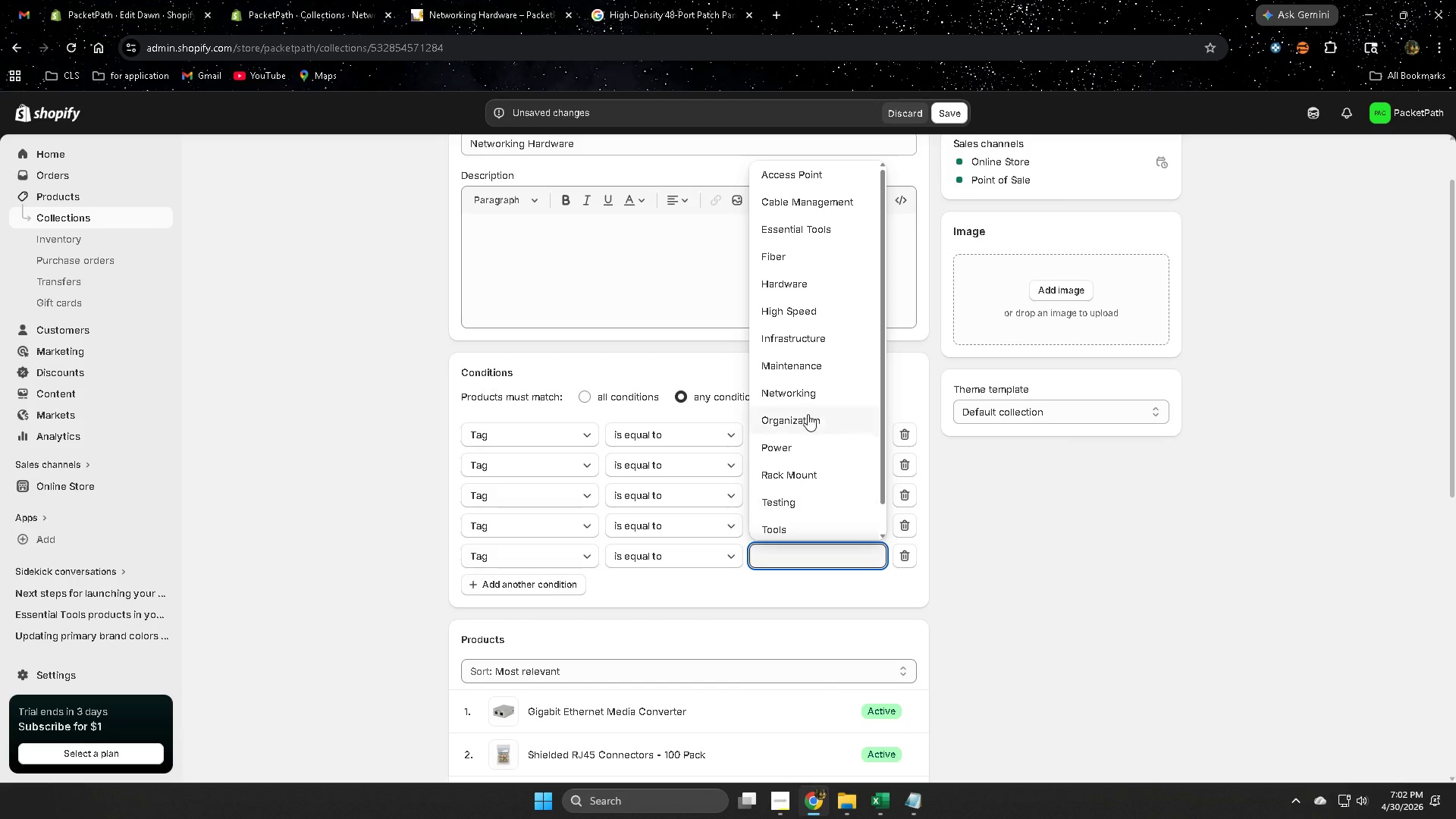 
left_click([805, 359])
 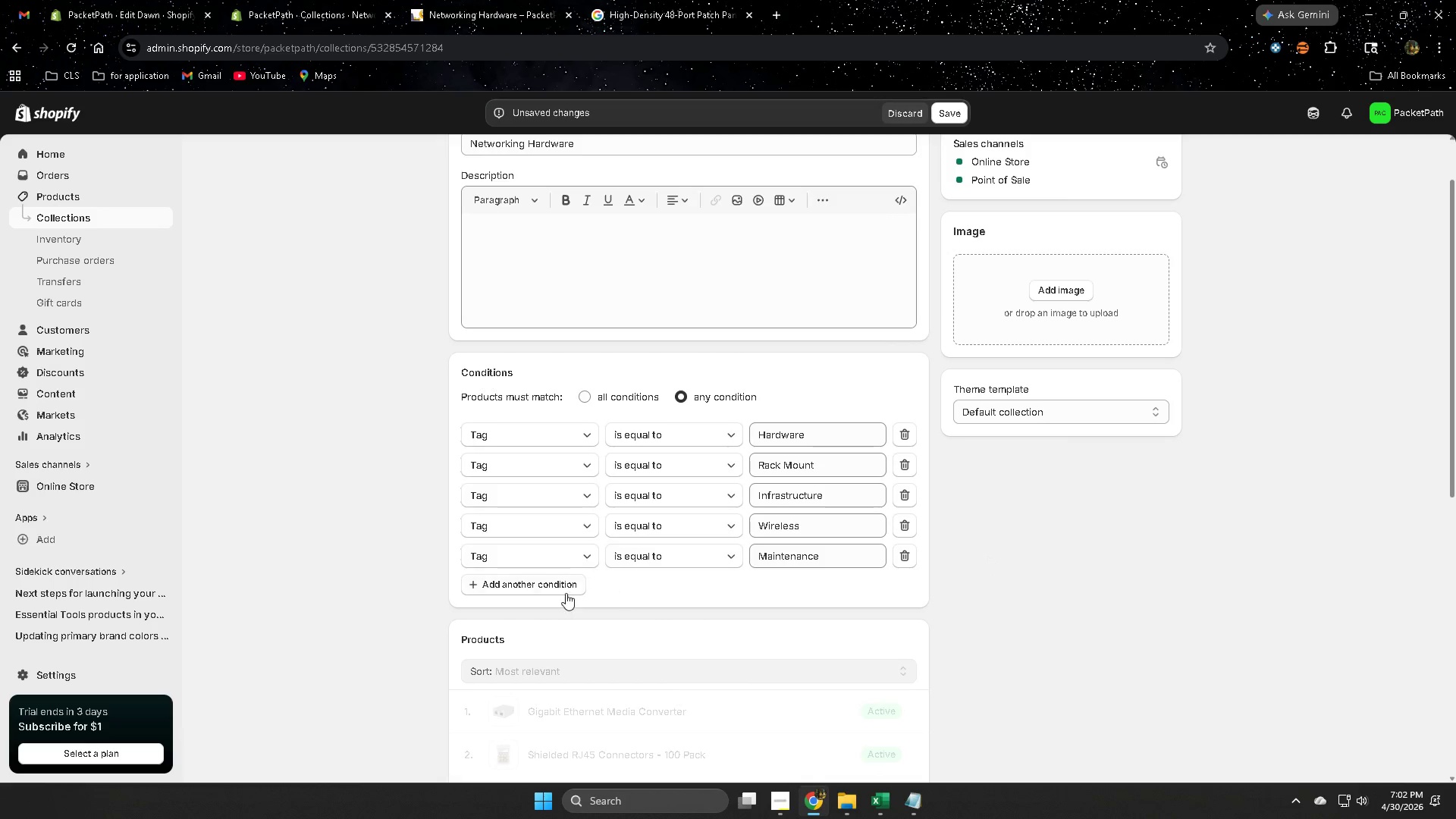 
left_click([551, 583])
 